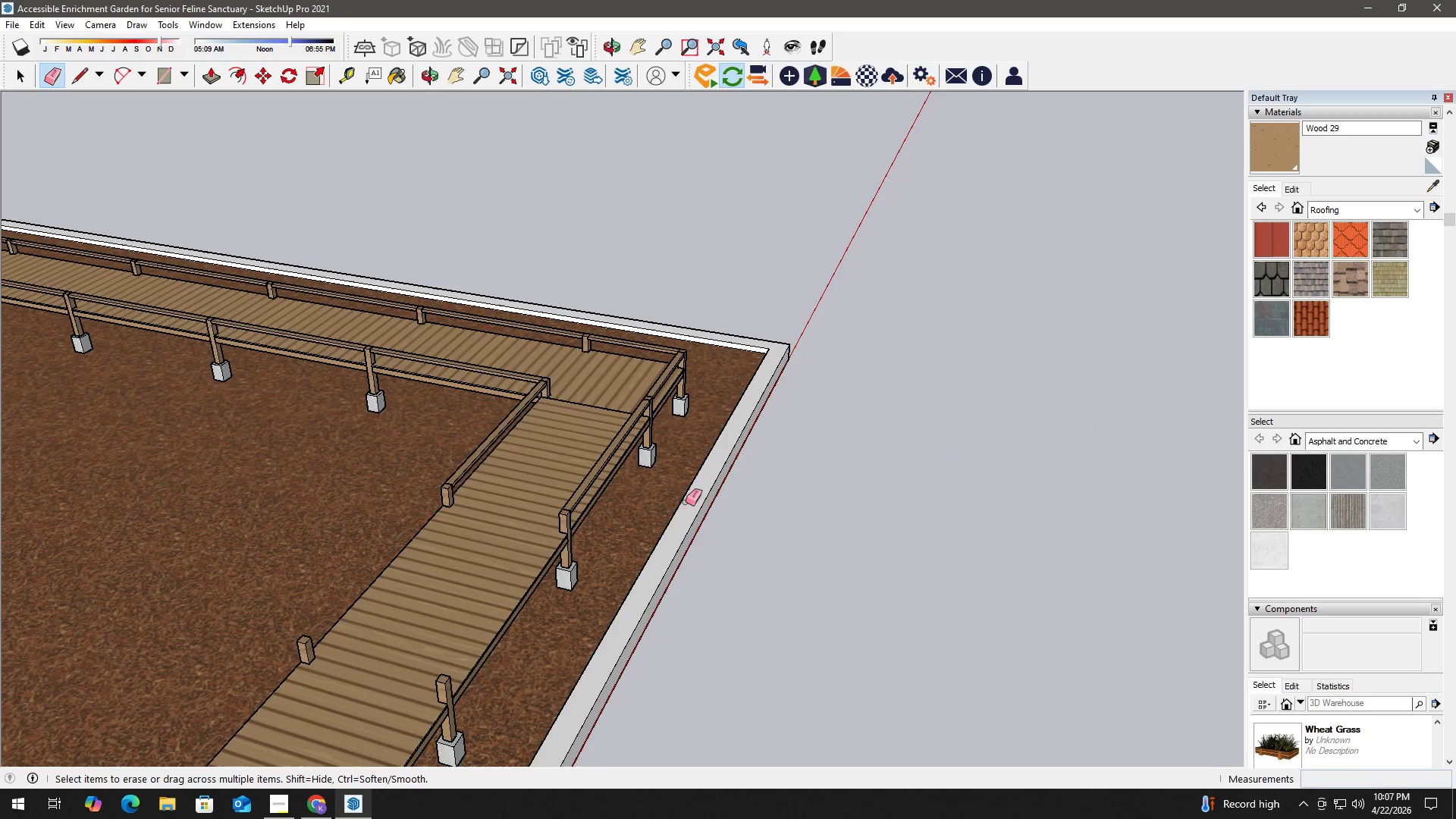 
key(Space)
 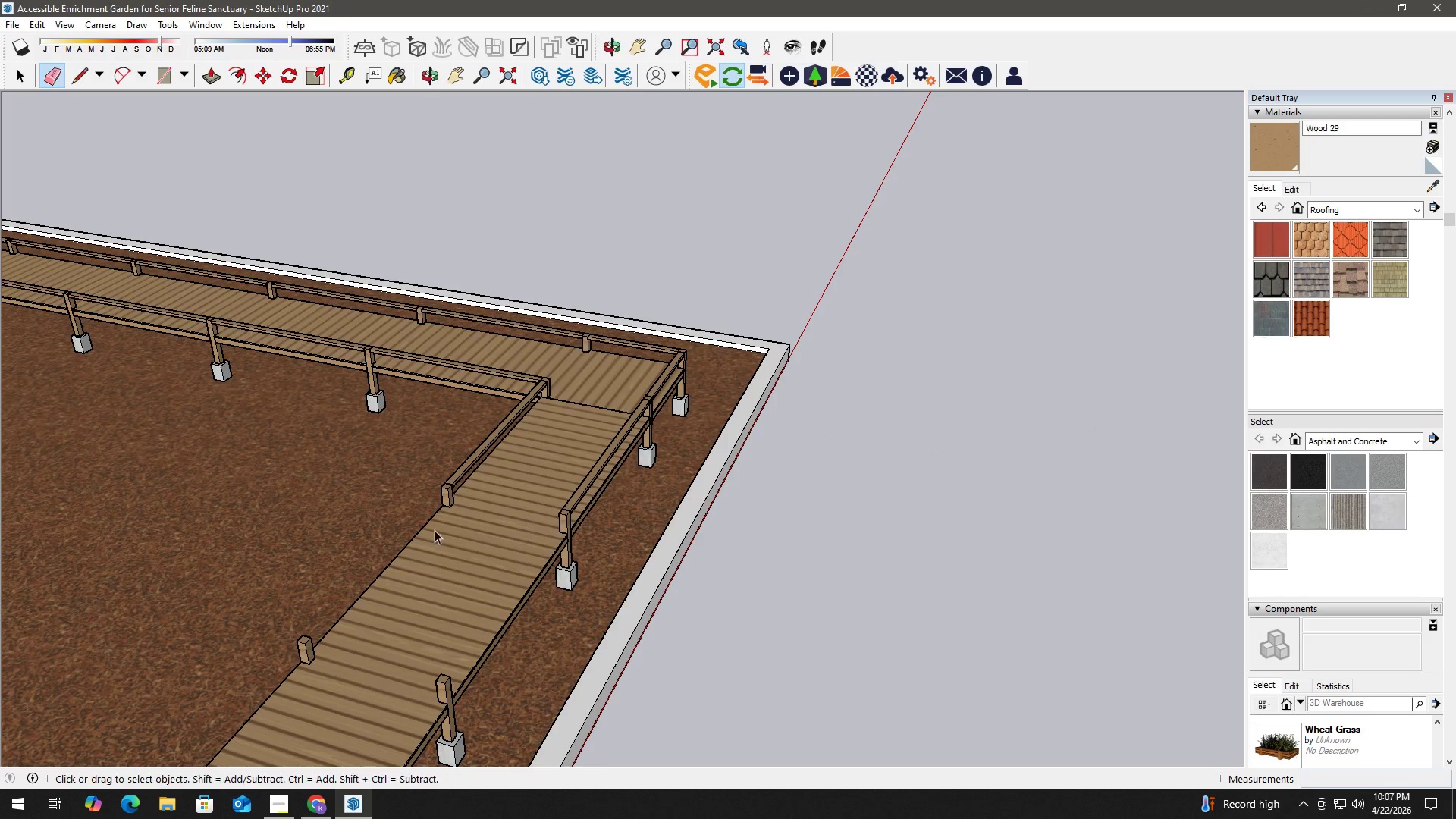 
key(T)
 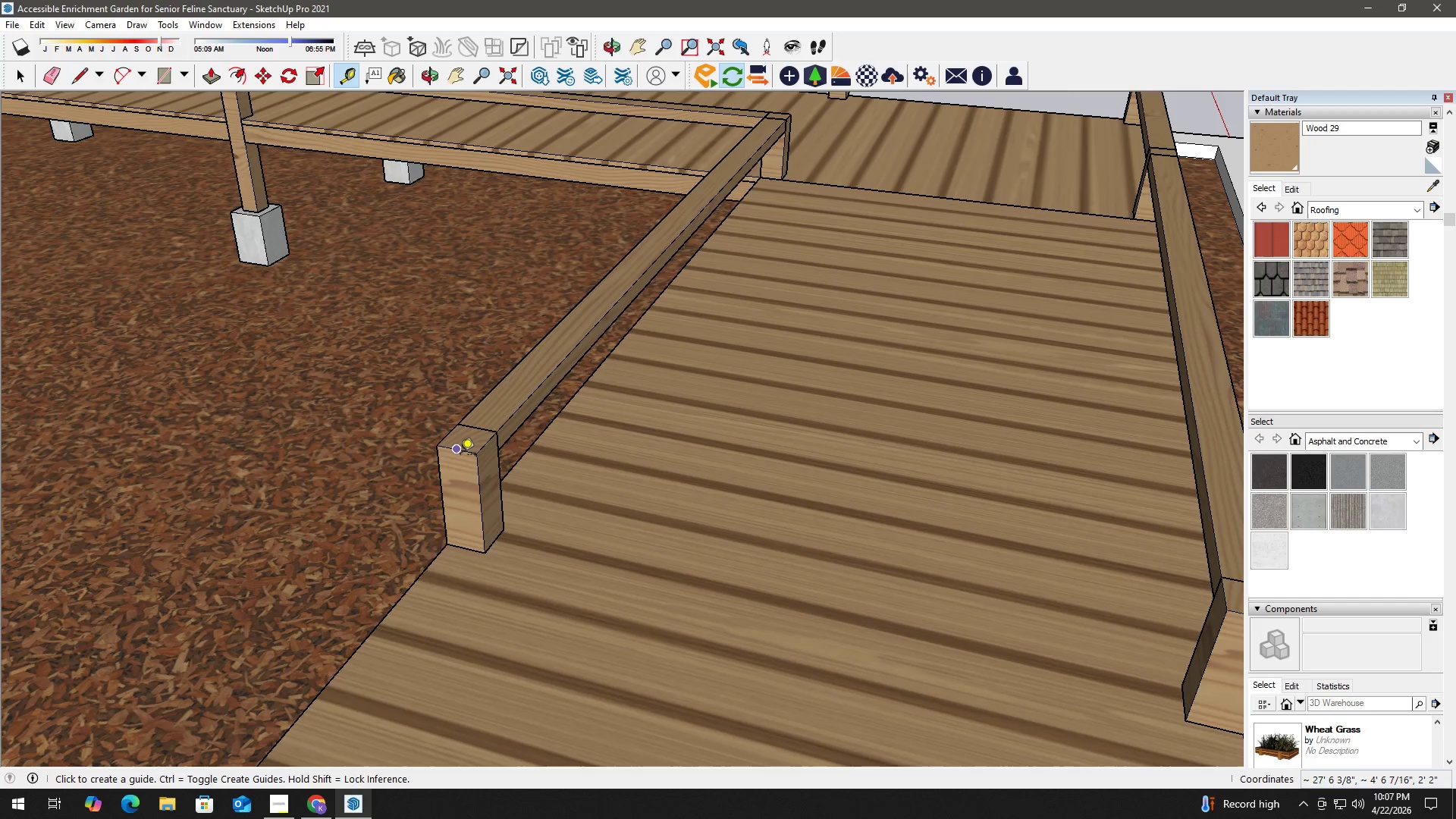 
scroll: coordinate [472, 468], scroll_direction: up, amount: 16.0
 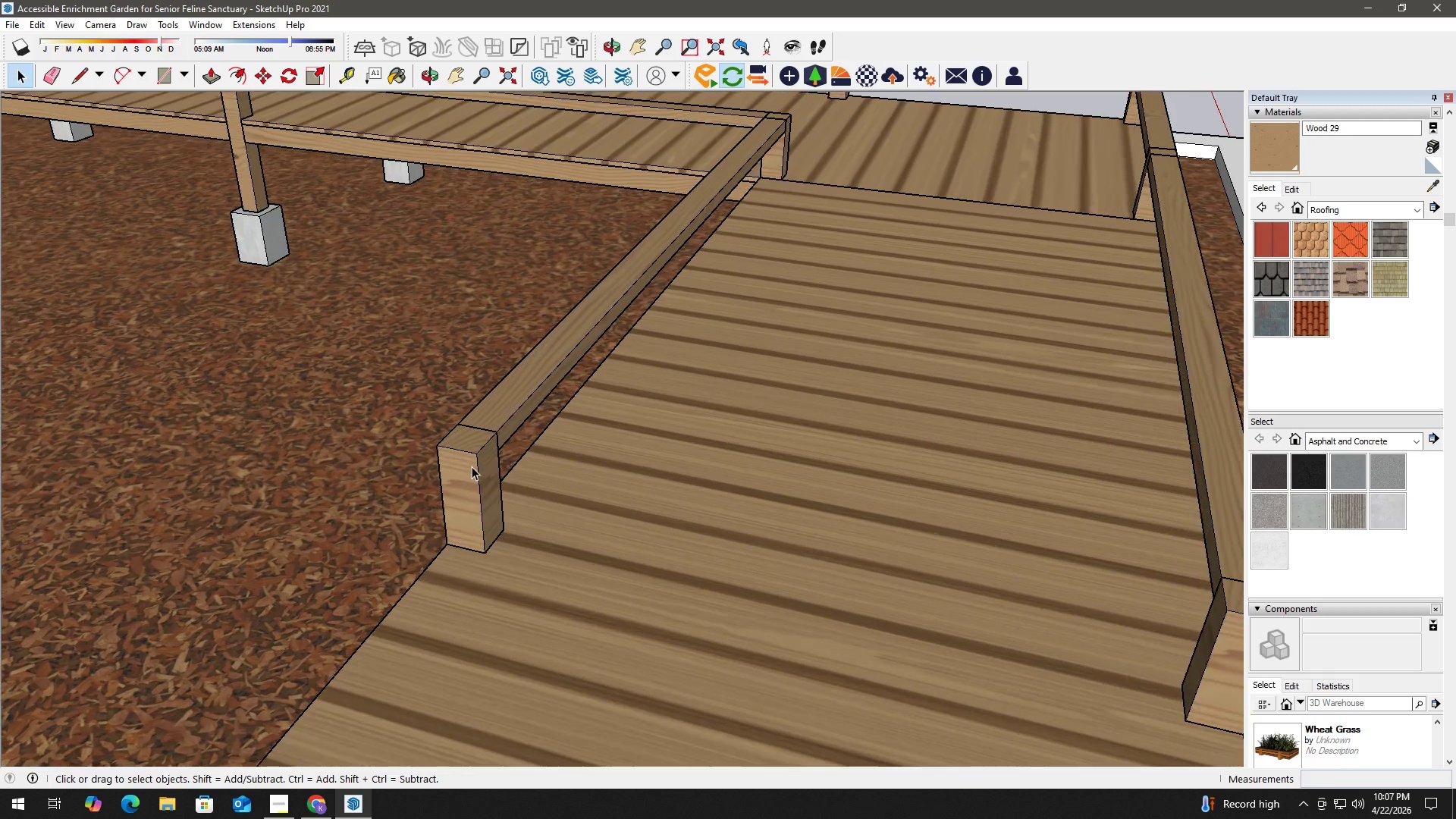 
left_click([460, 456])
 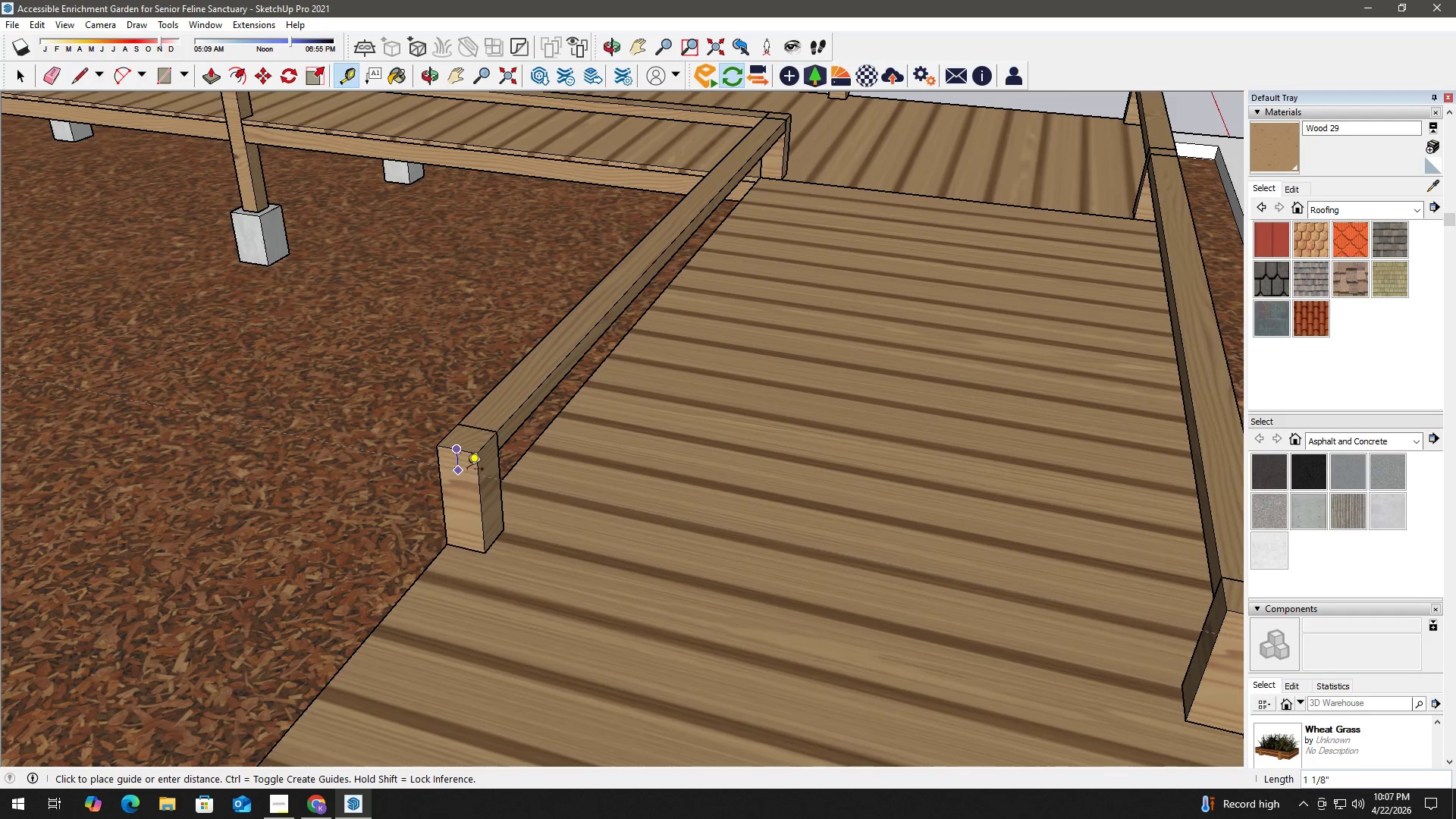 
key(Numpad1)
 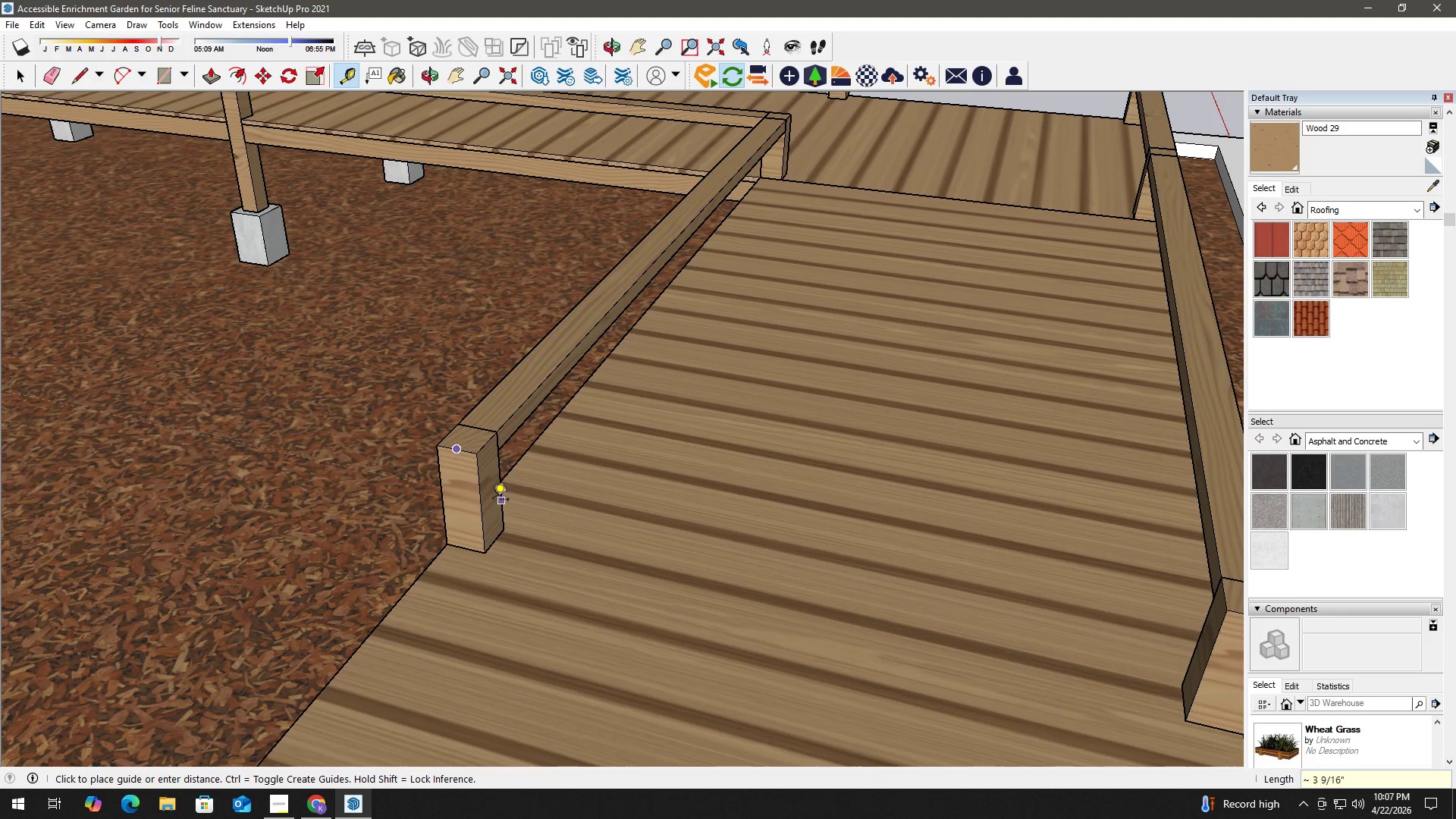 
key(Numpad1)
 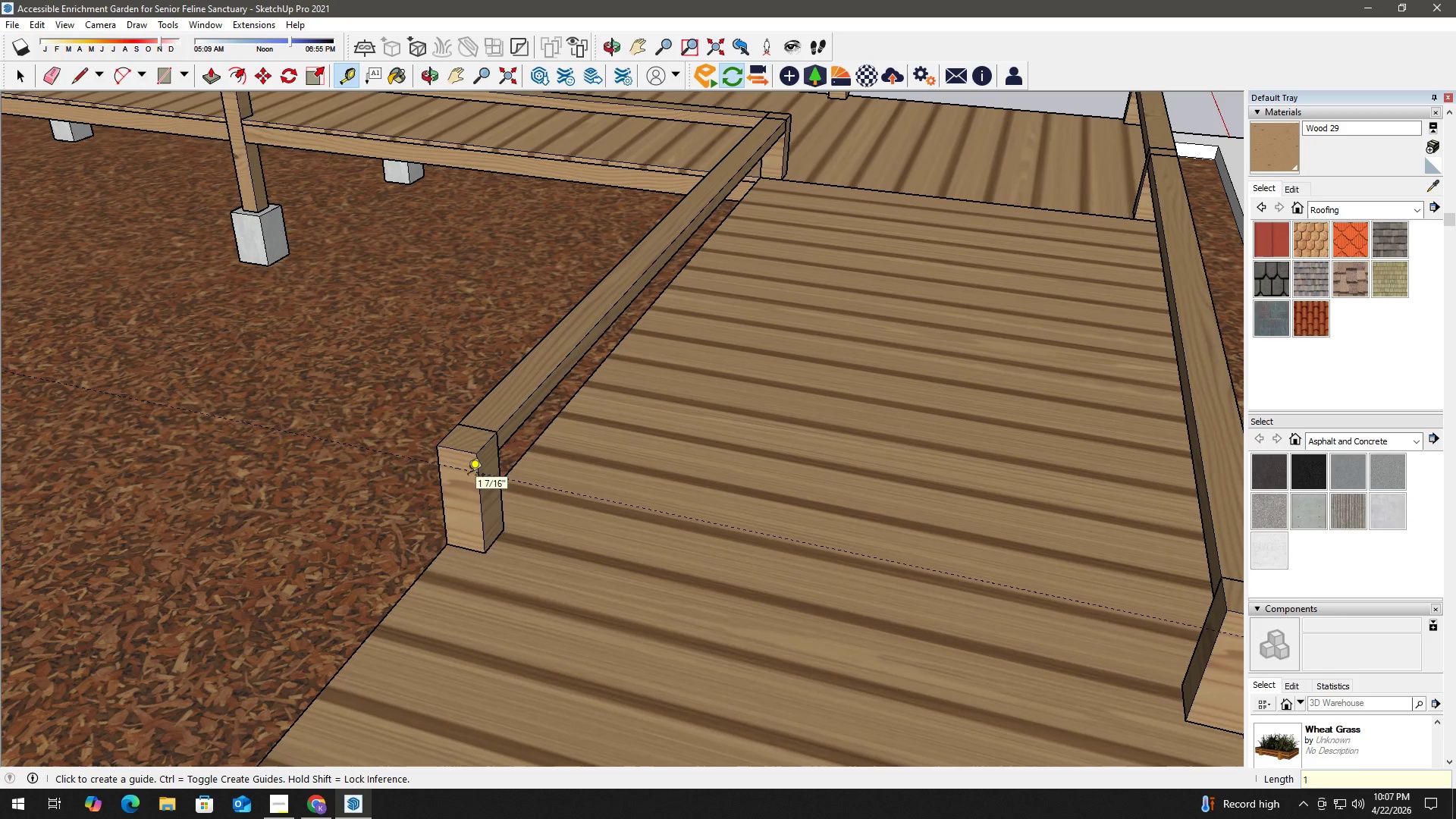 
key(NumpadEnter)
 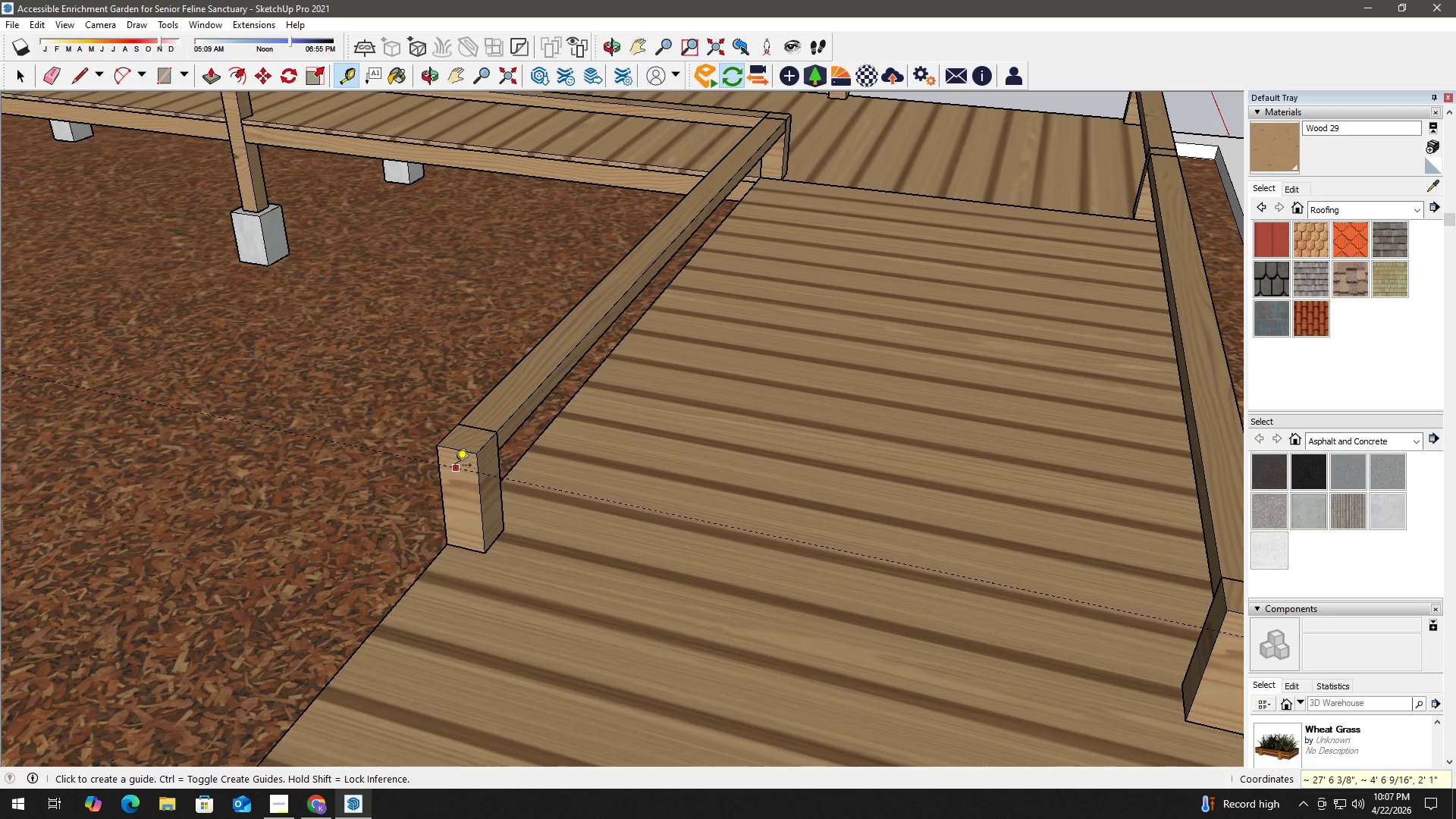 
key(Space)
 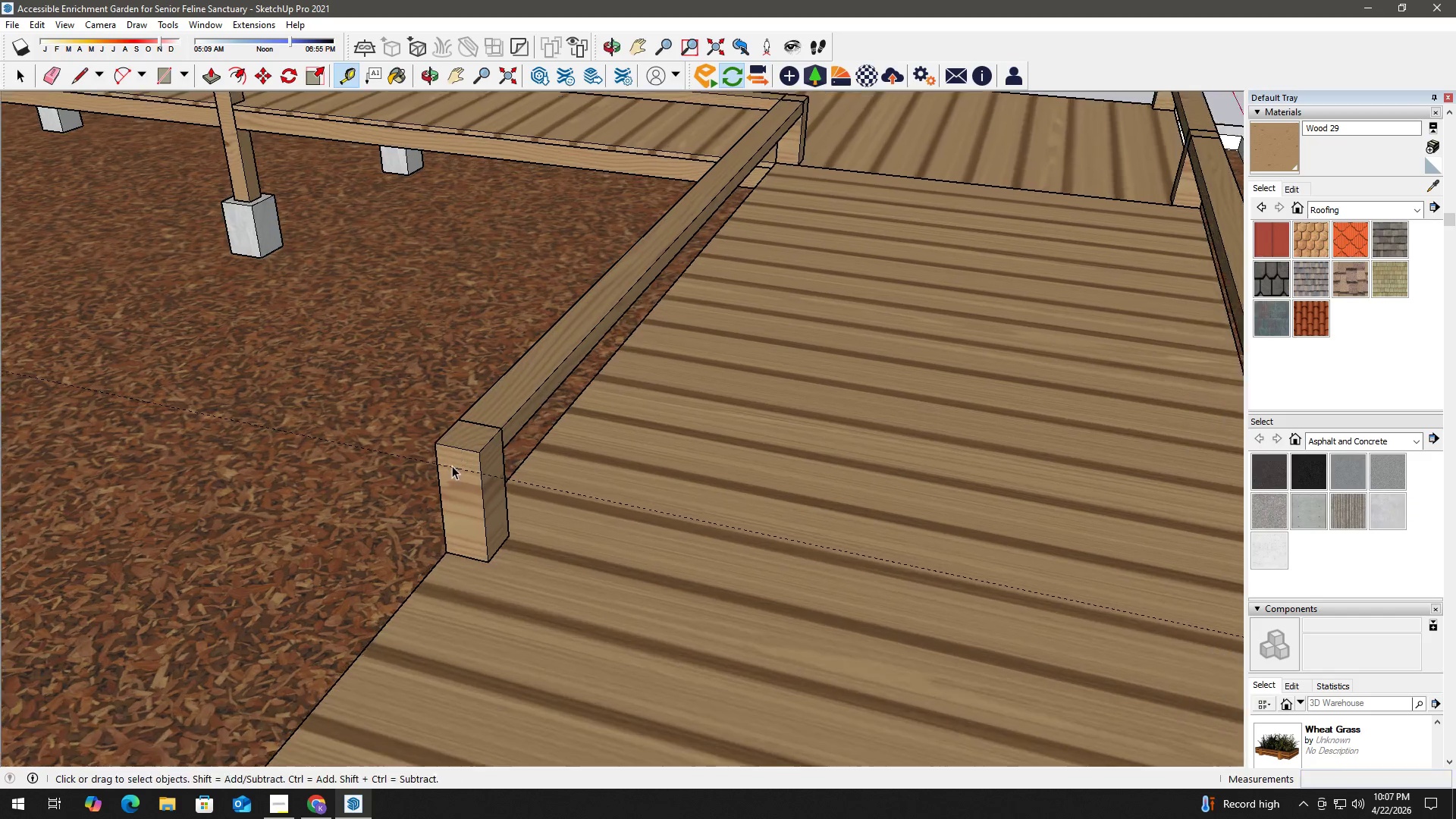 
scroll: coordinate [423, 450], scroll_direction: up, amount: 3.0
 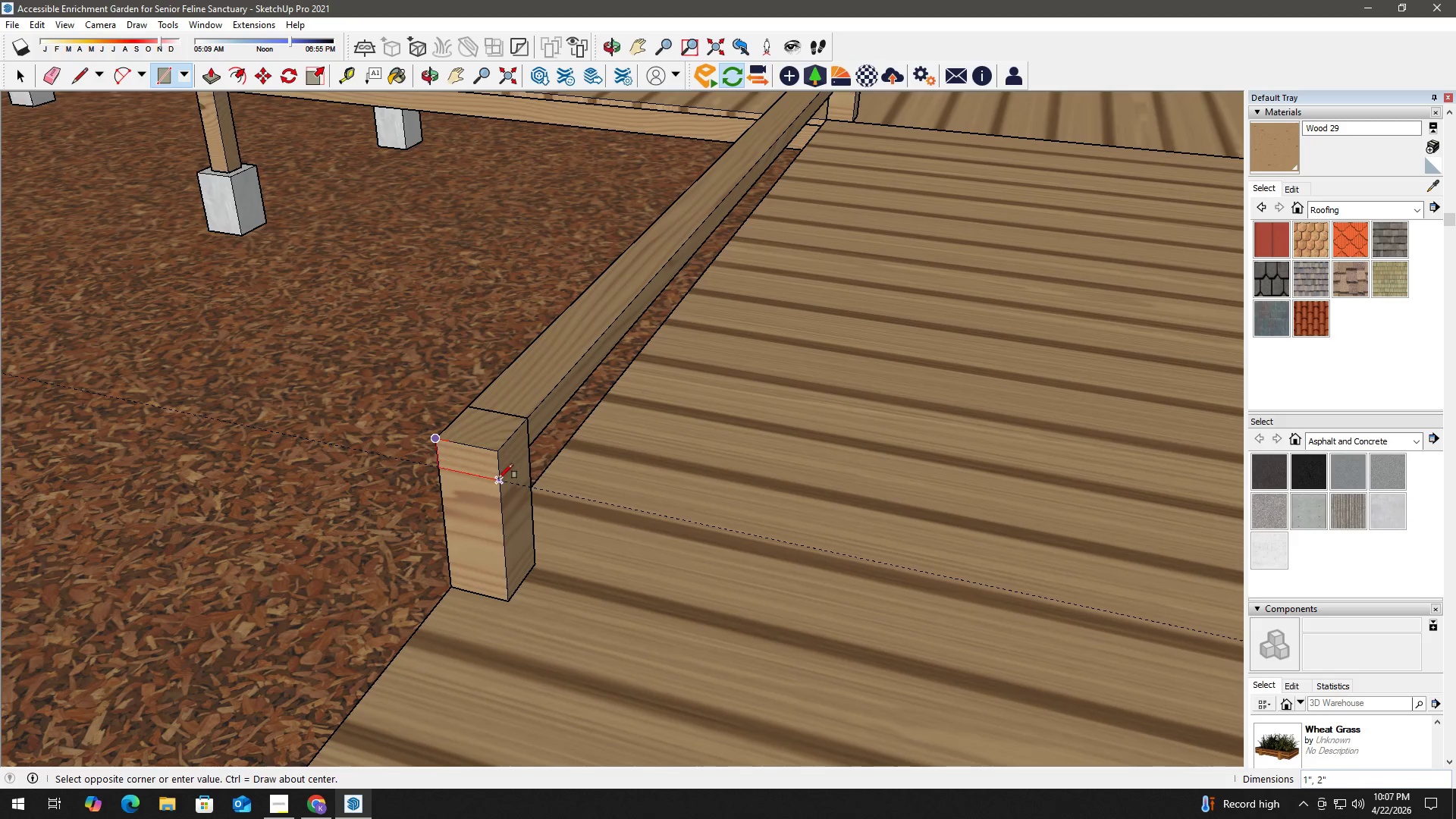 
key(Space)
 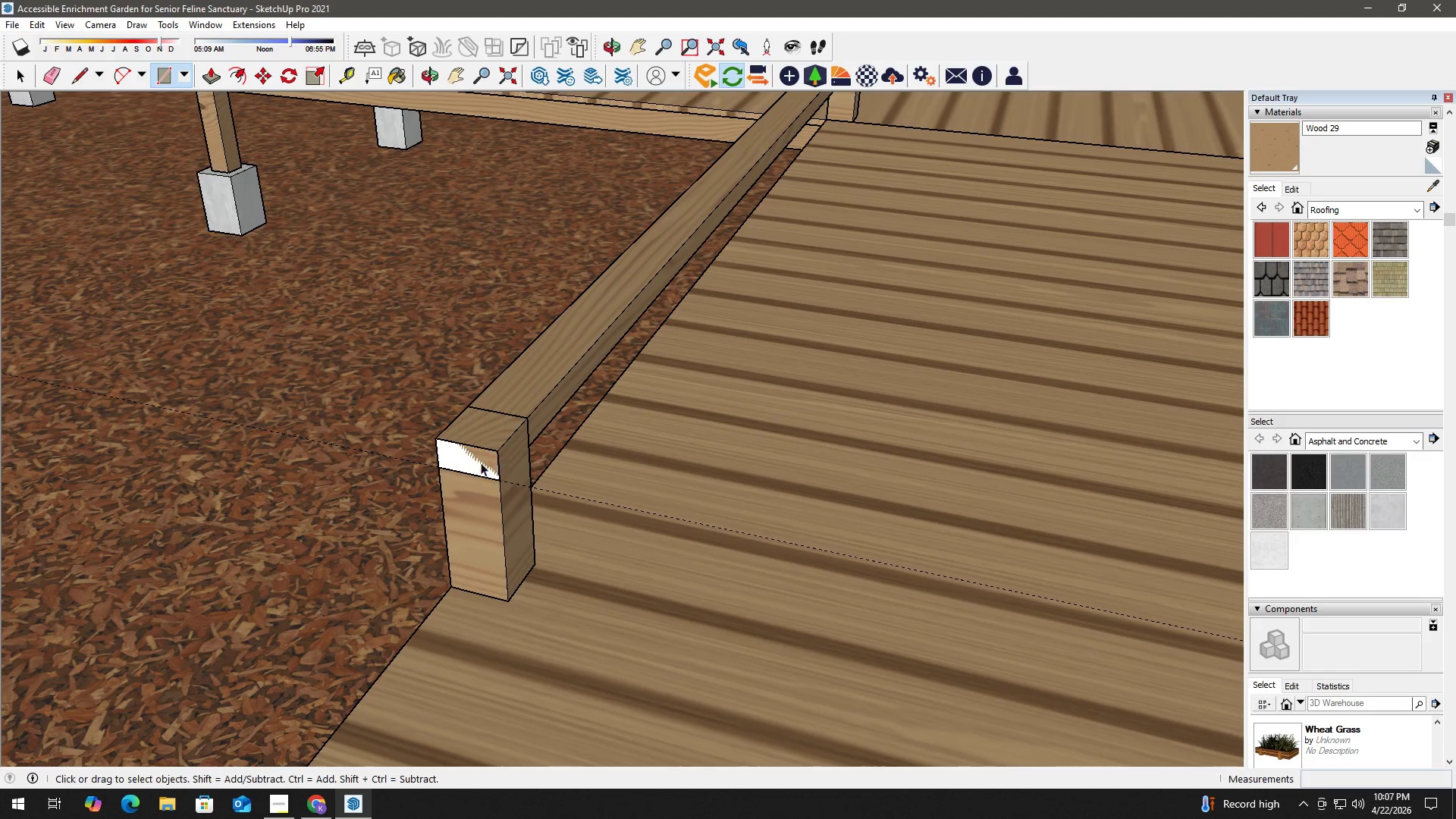 
double_click([479, 458])
 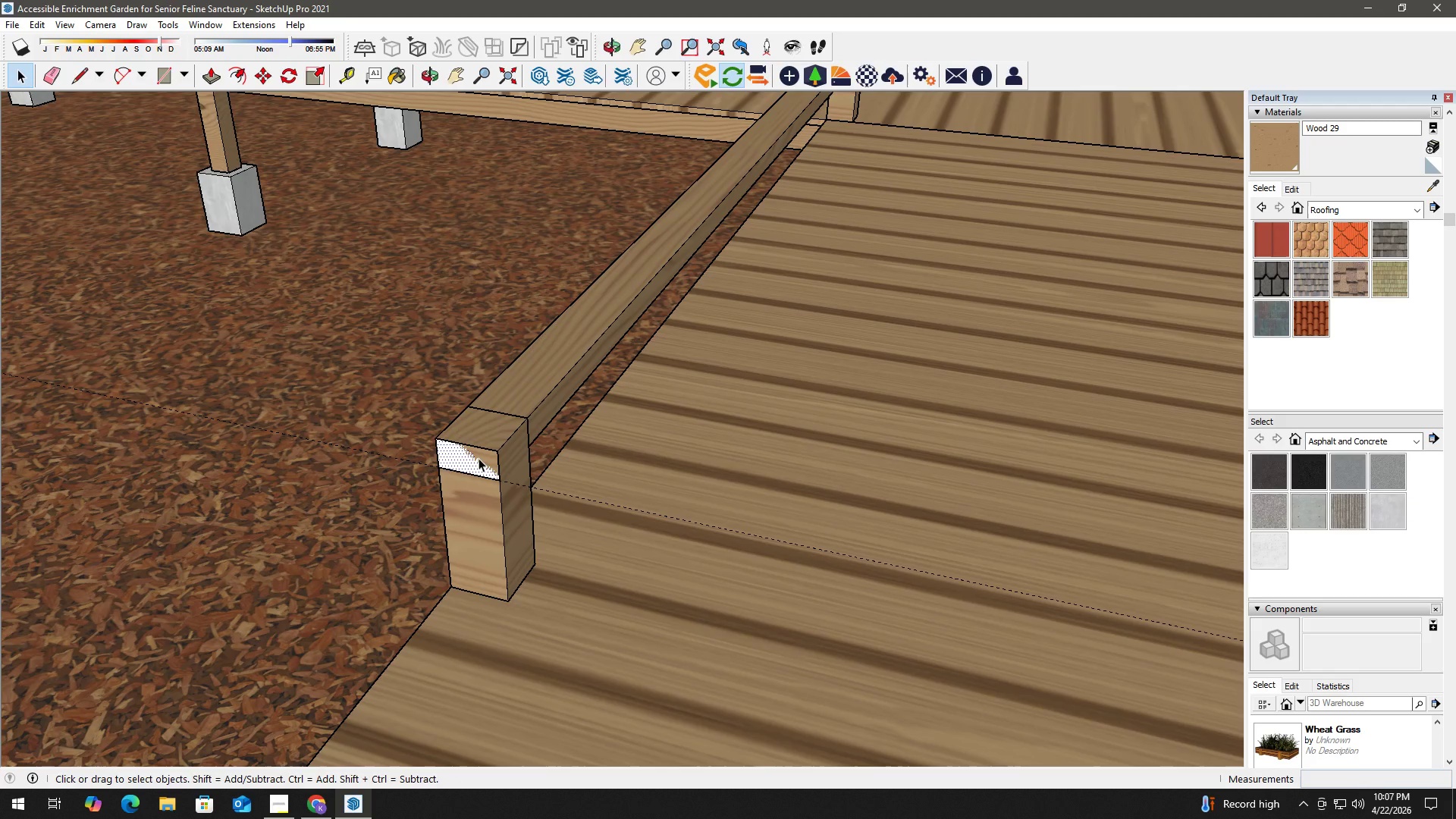 
key(P)
 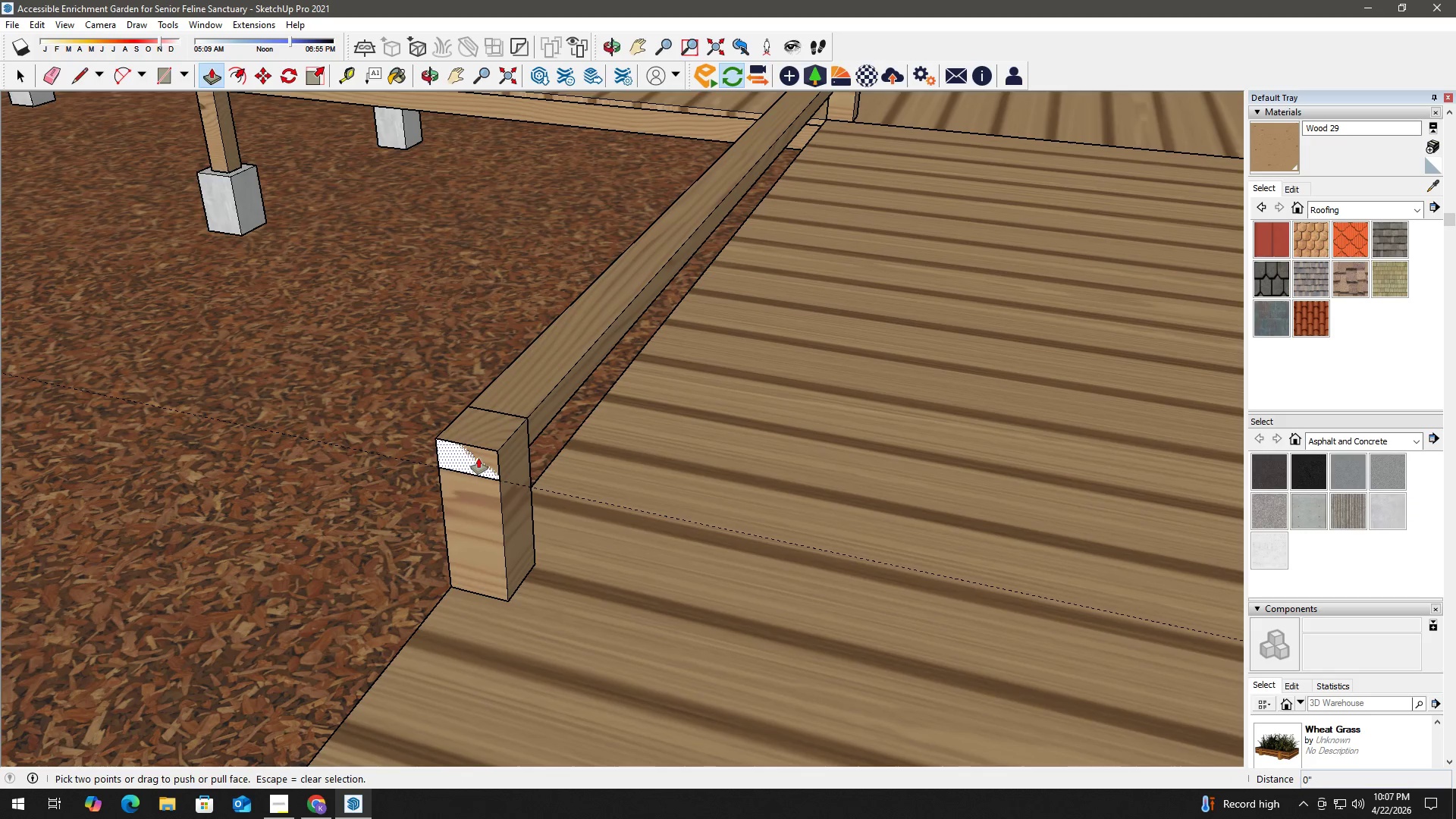 
left_click([479, 458])
 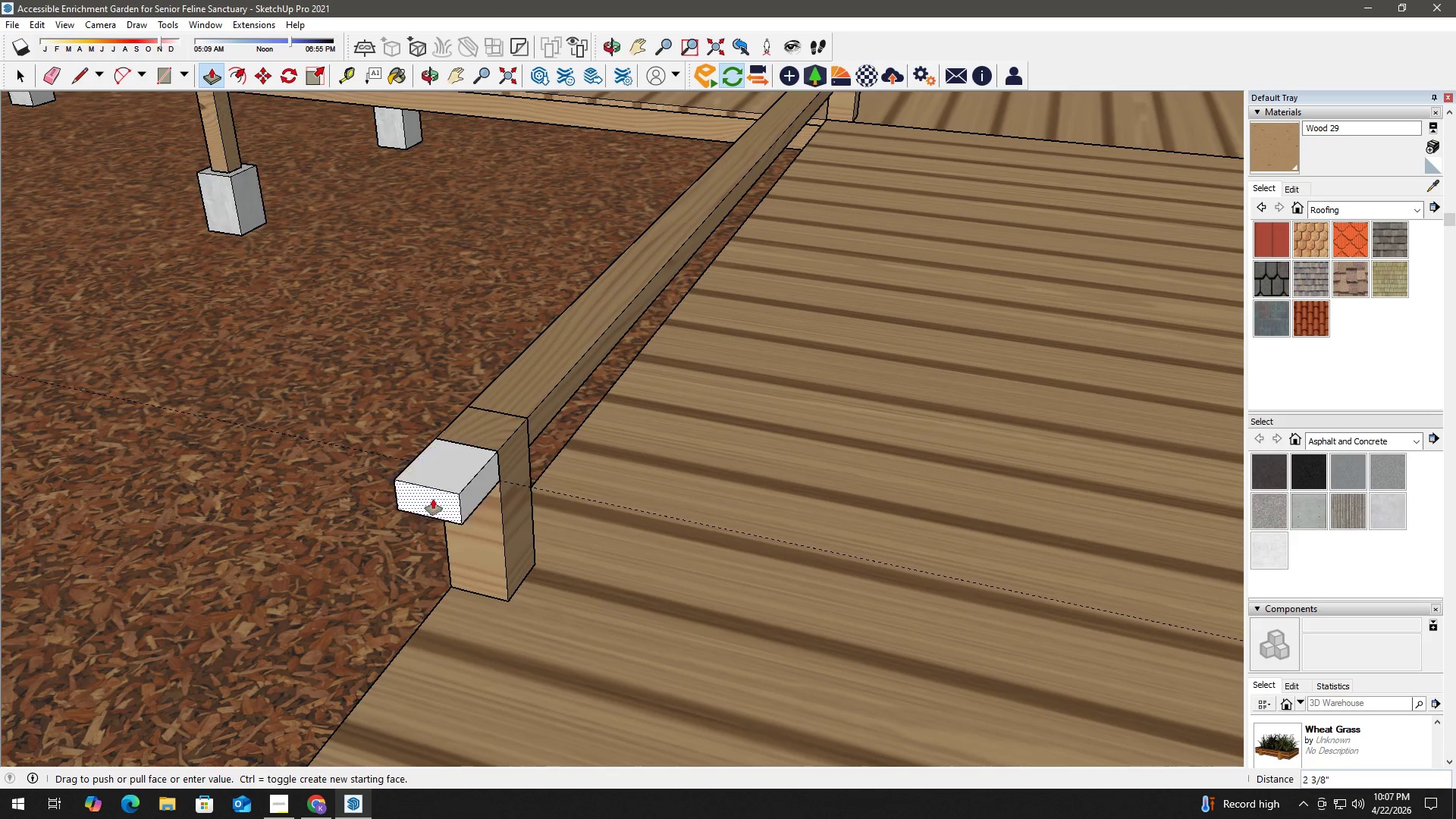 
hold_key(key=ShiftLeft, duration=15.94)
 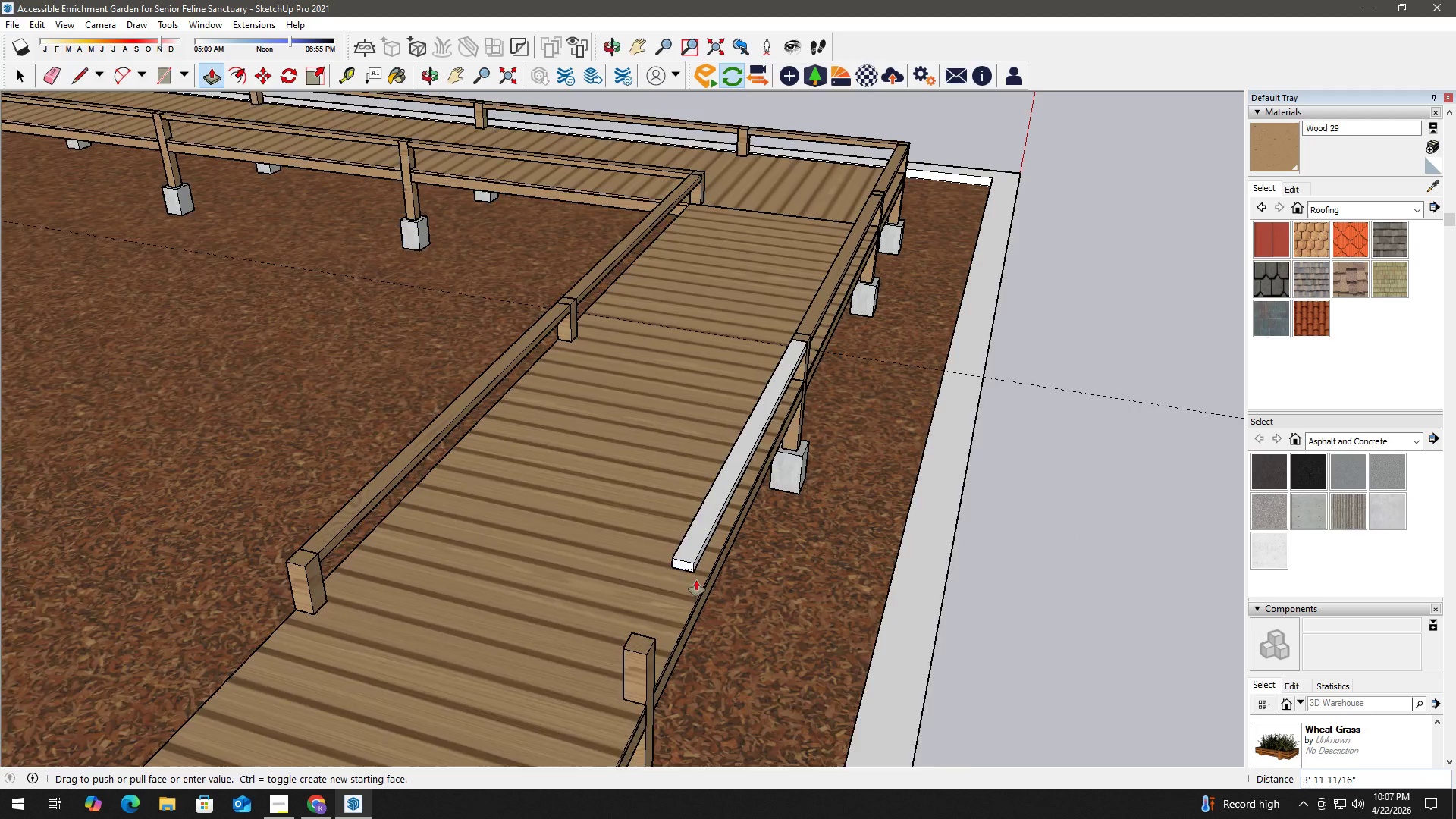 
scroll: coordinate [365, 564], scroll_direction: down, amount: 21.0
 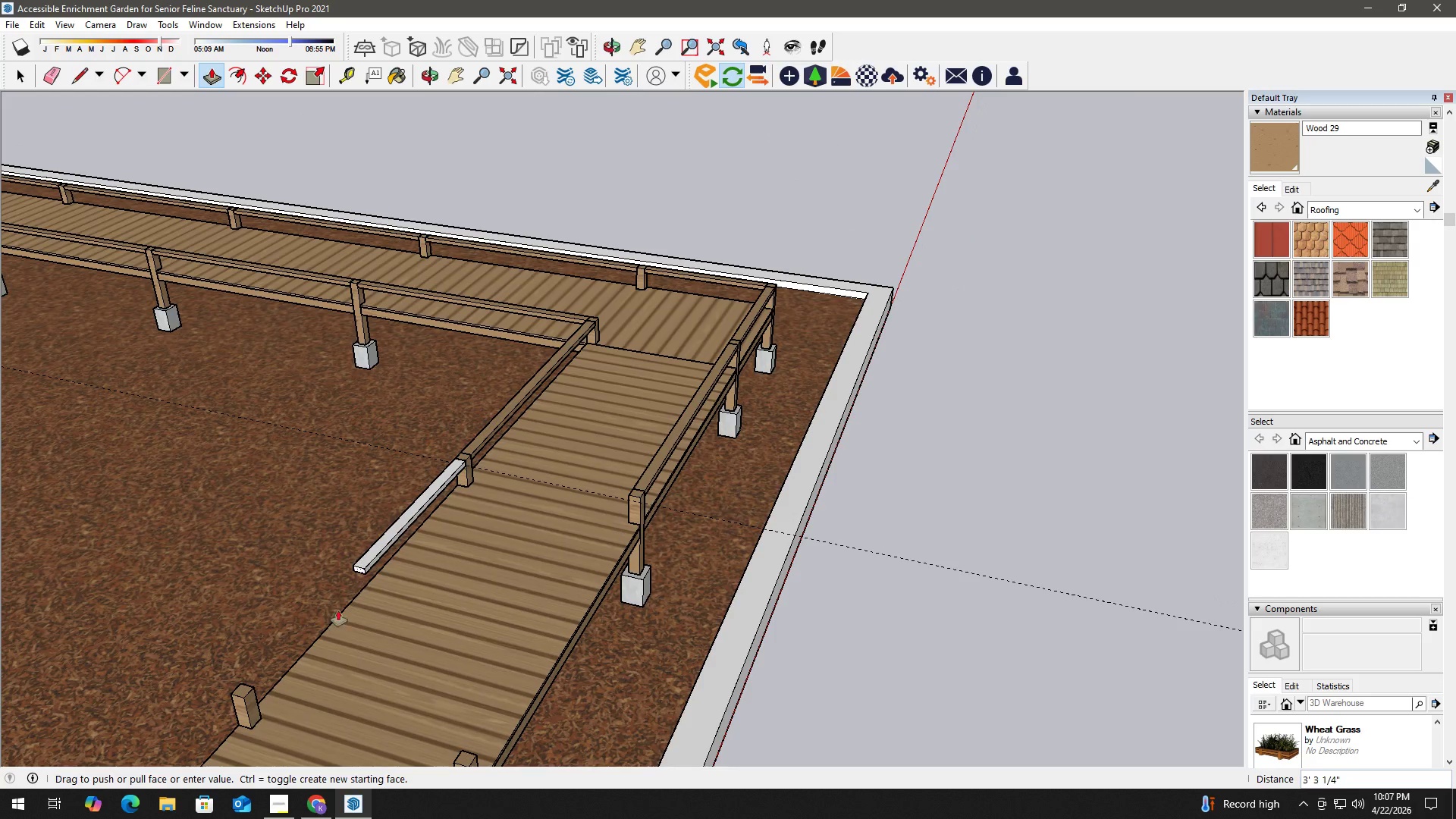 
scroll: coordinate [238, 712], scroll_direction: up, amount: 7.0
 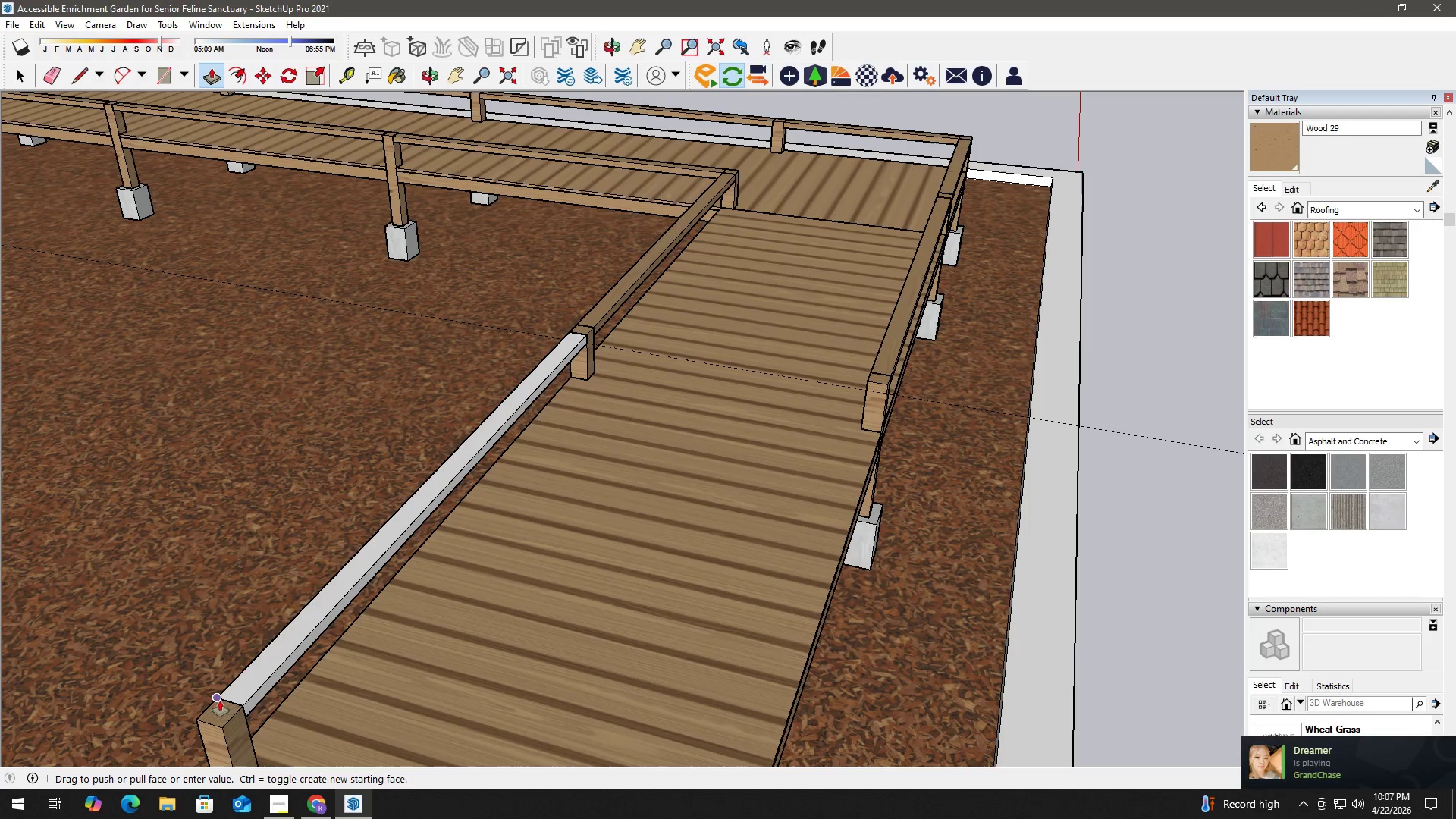 
left_click([220, 700])
 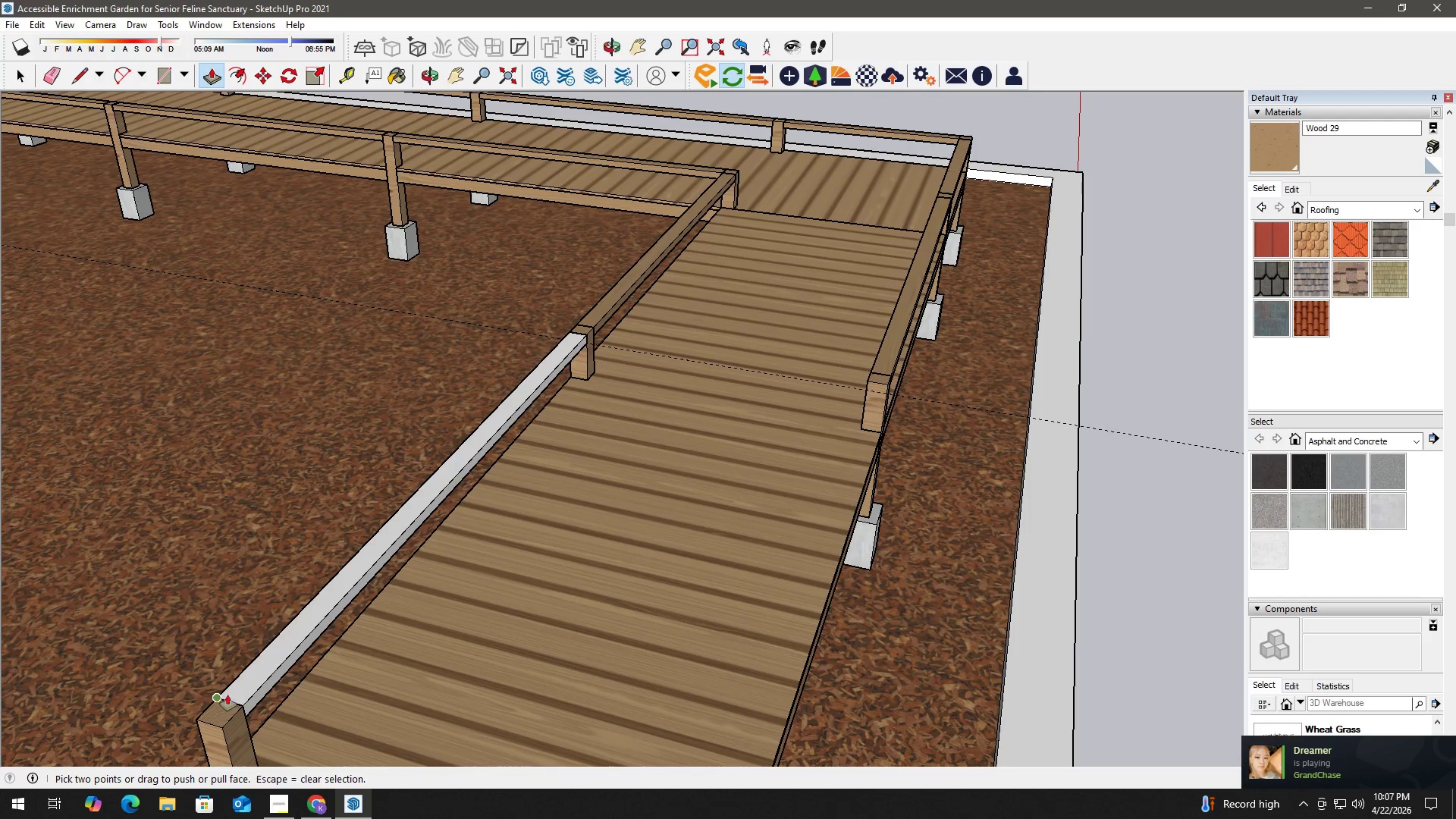 
key(Space)
 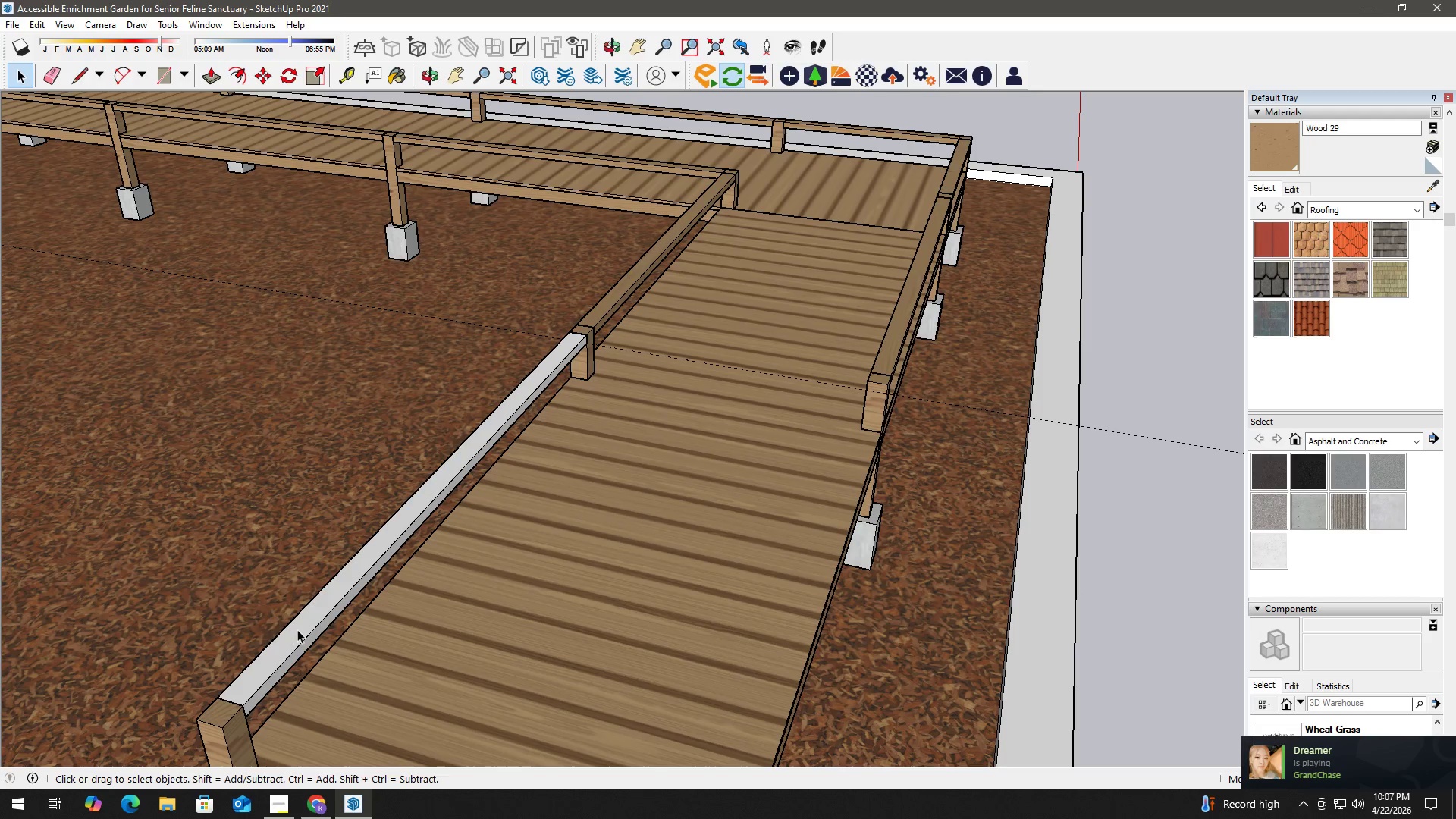 
double_click([297, 629])
 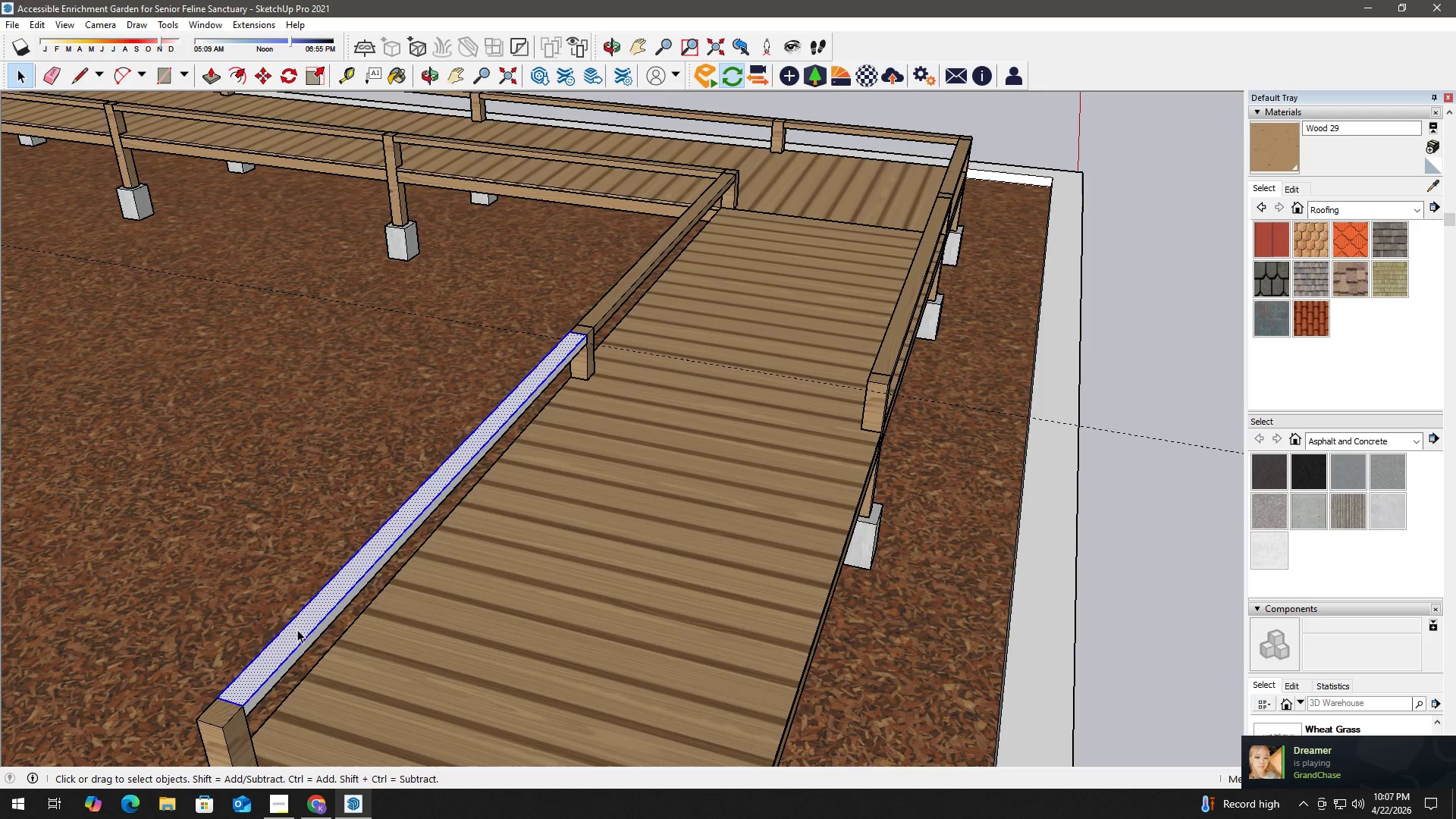 
triple_click([297, 629])
 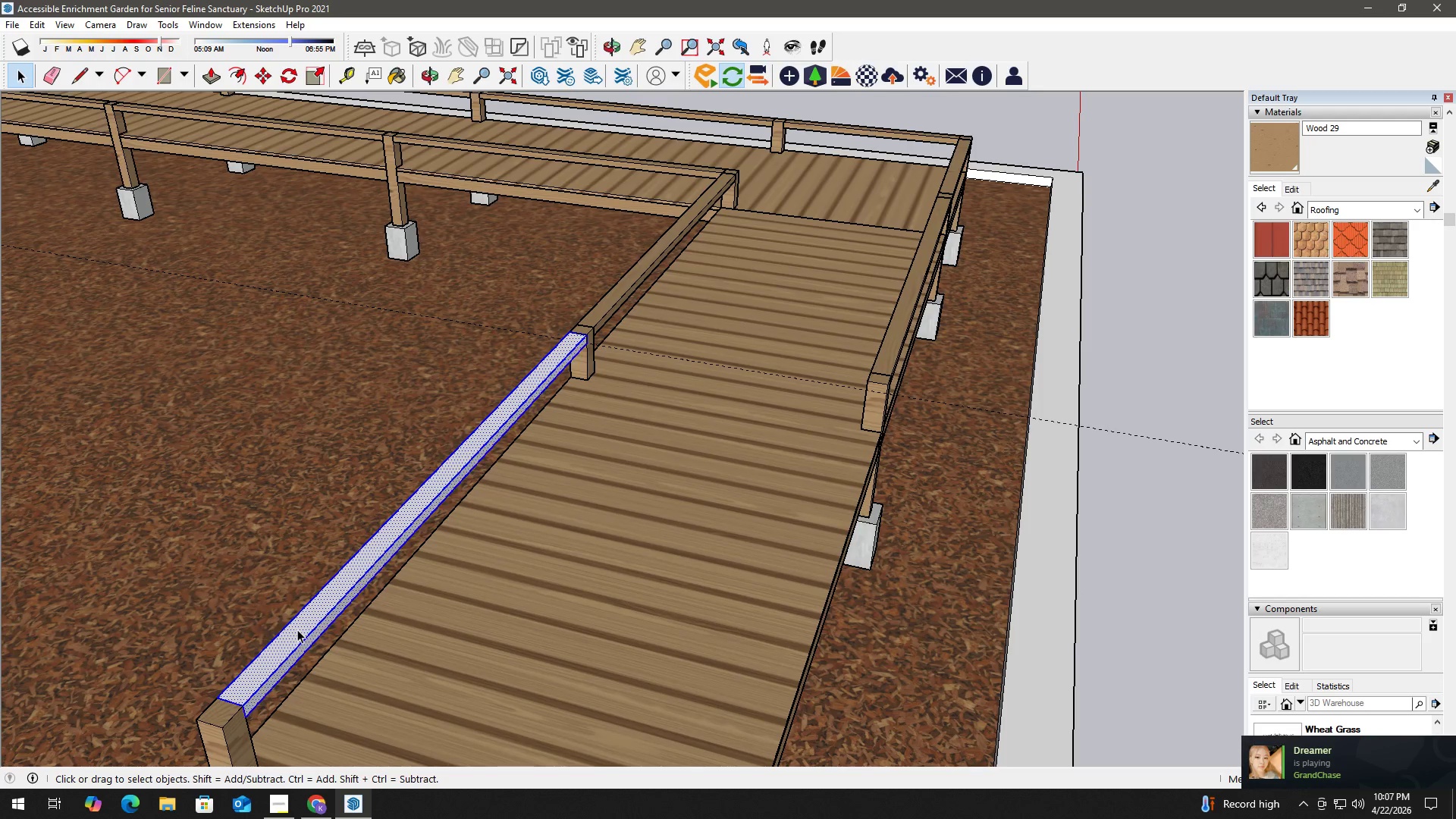 
triple_click([297, 629])
 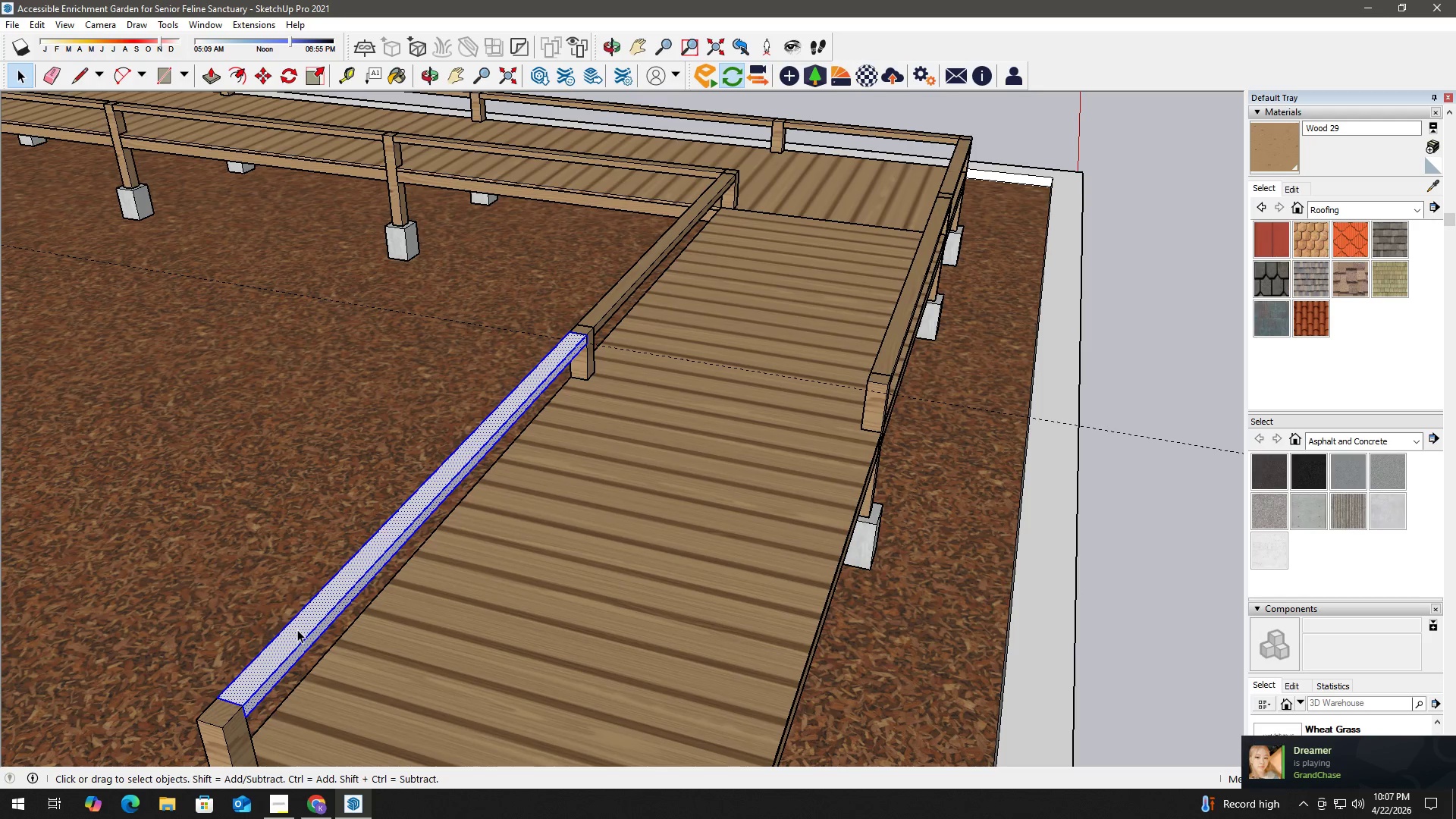 
right_click([297, 629])
 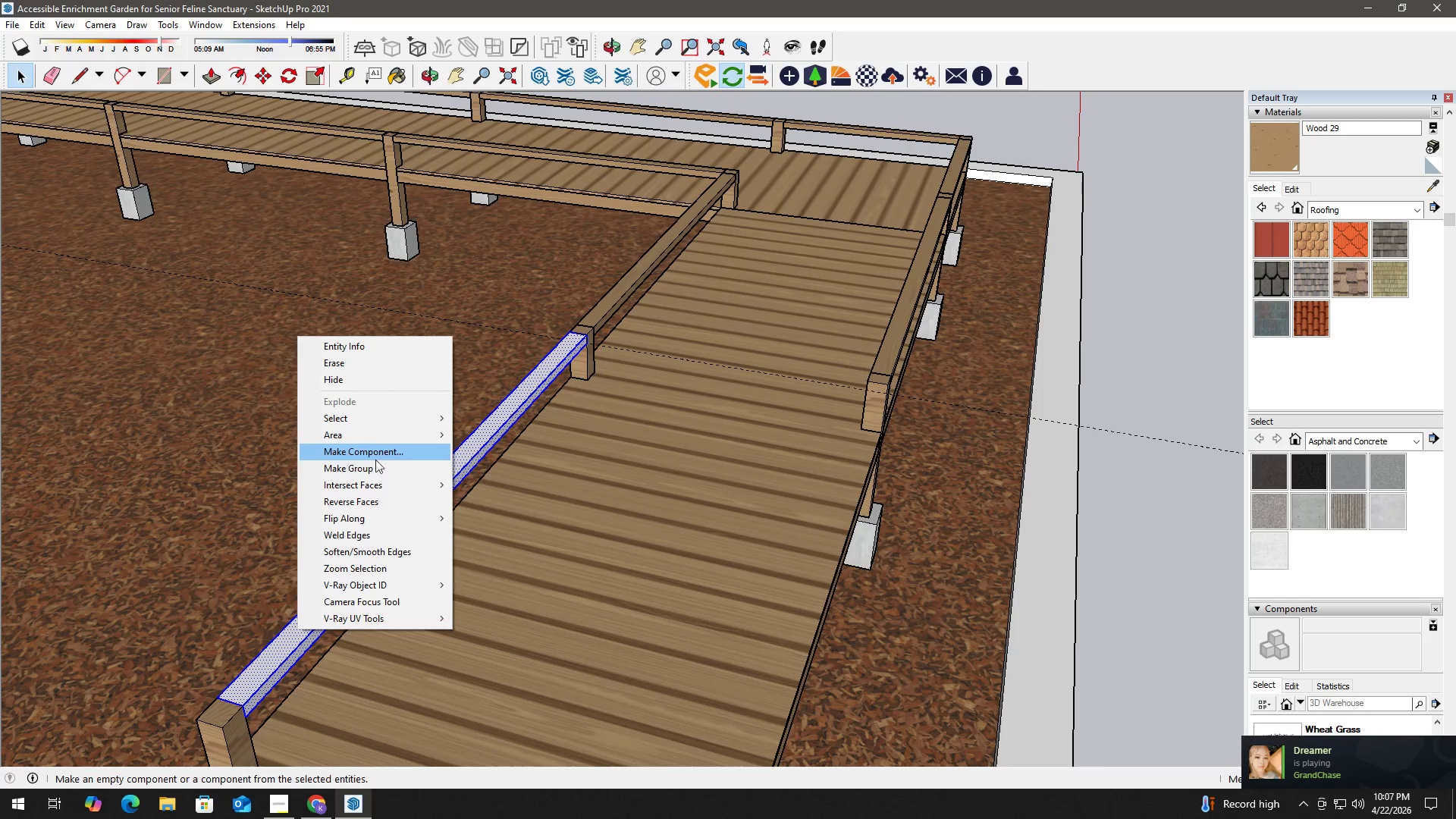 
left_click([373, 467])
 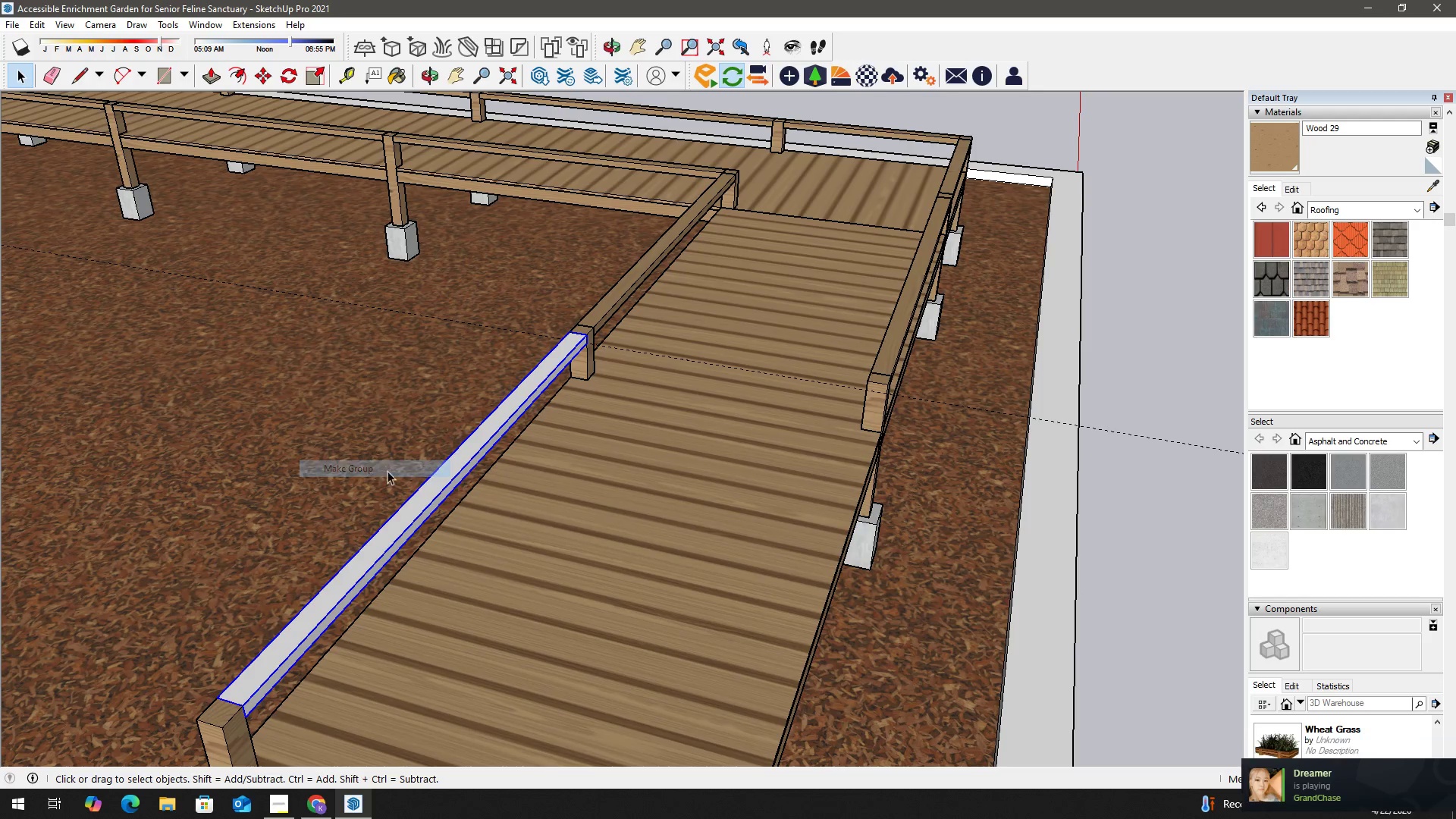 
key(B)
 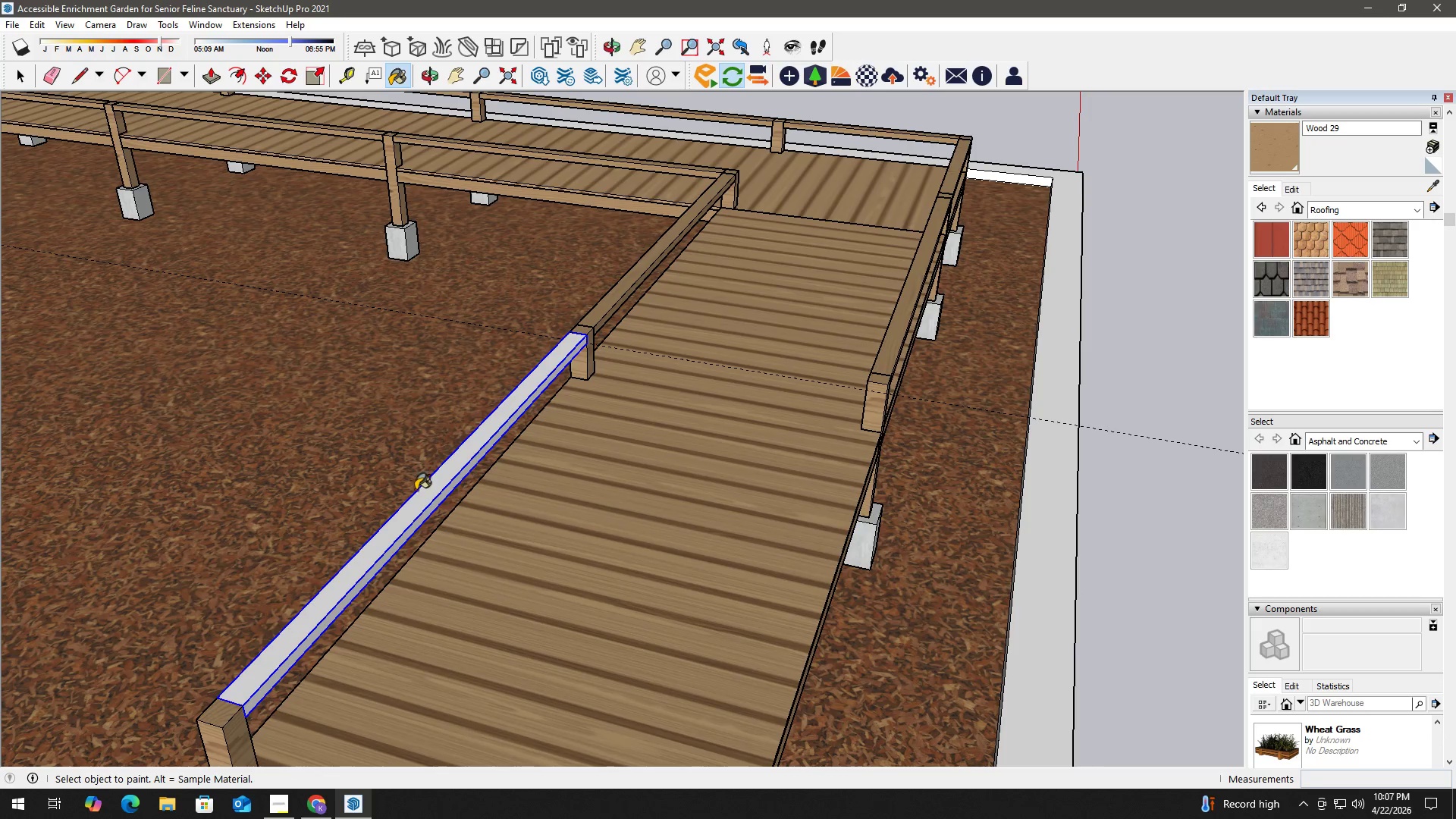 
key(Space)
 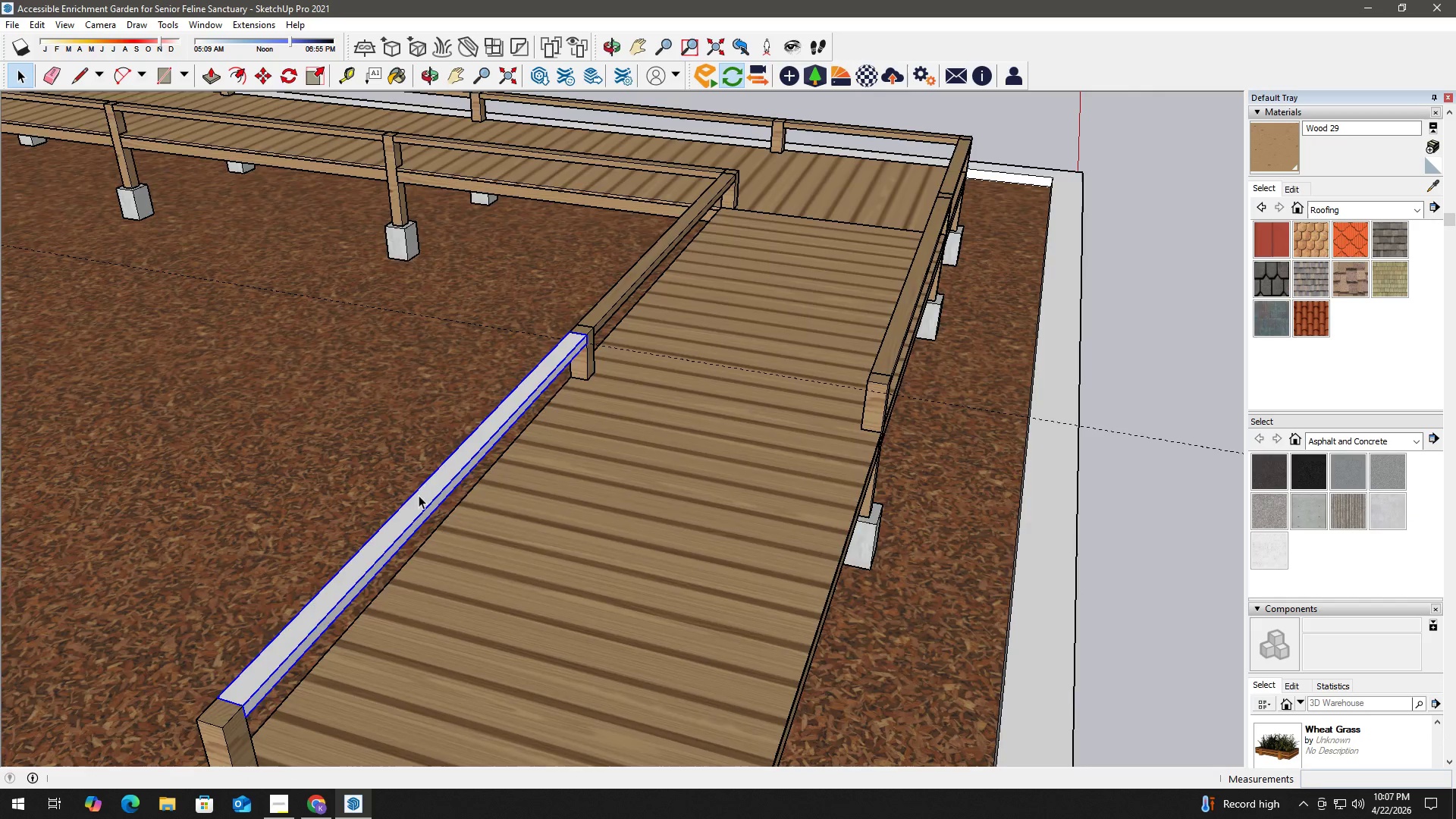 
double_click([419, 495])
 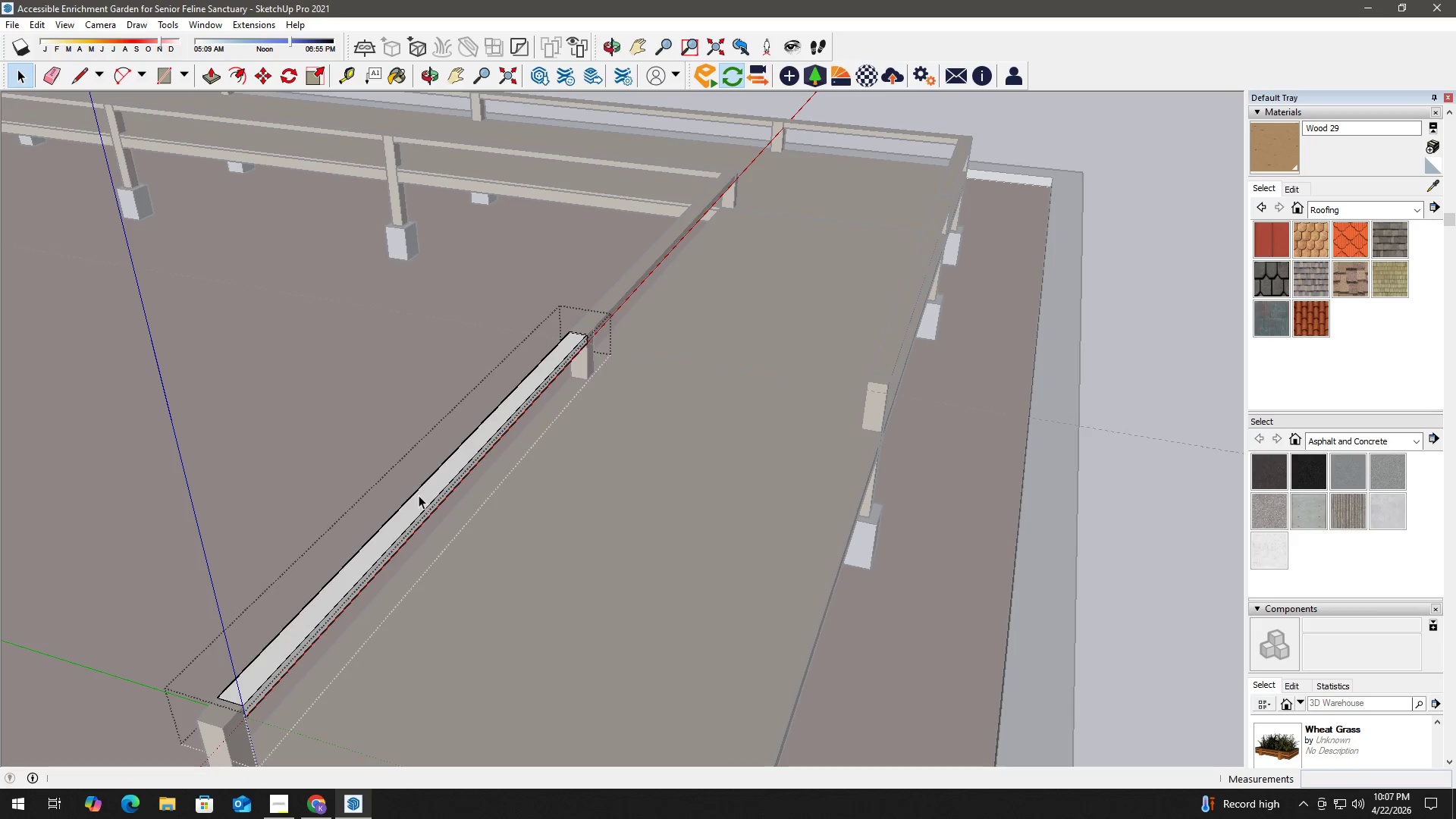 
triple_click([419, 495])
 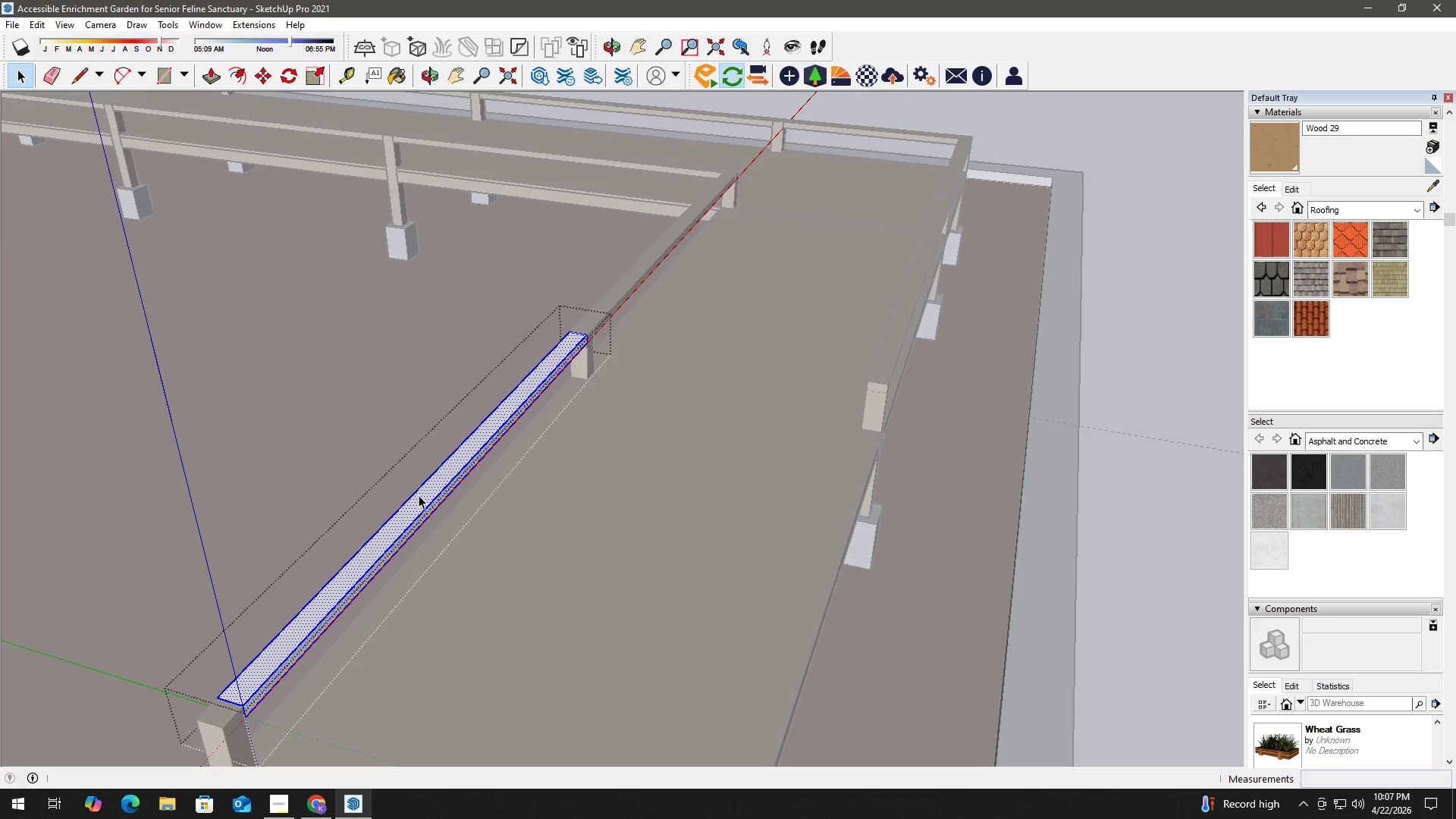 
triple_click([419, 495])
 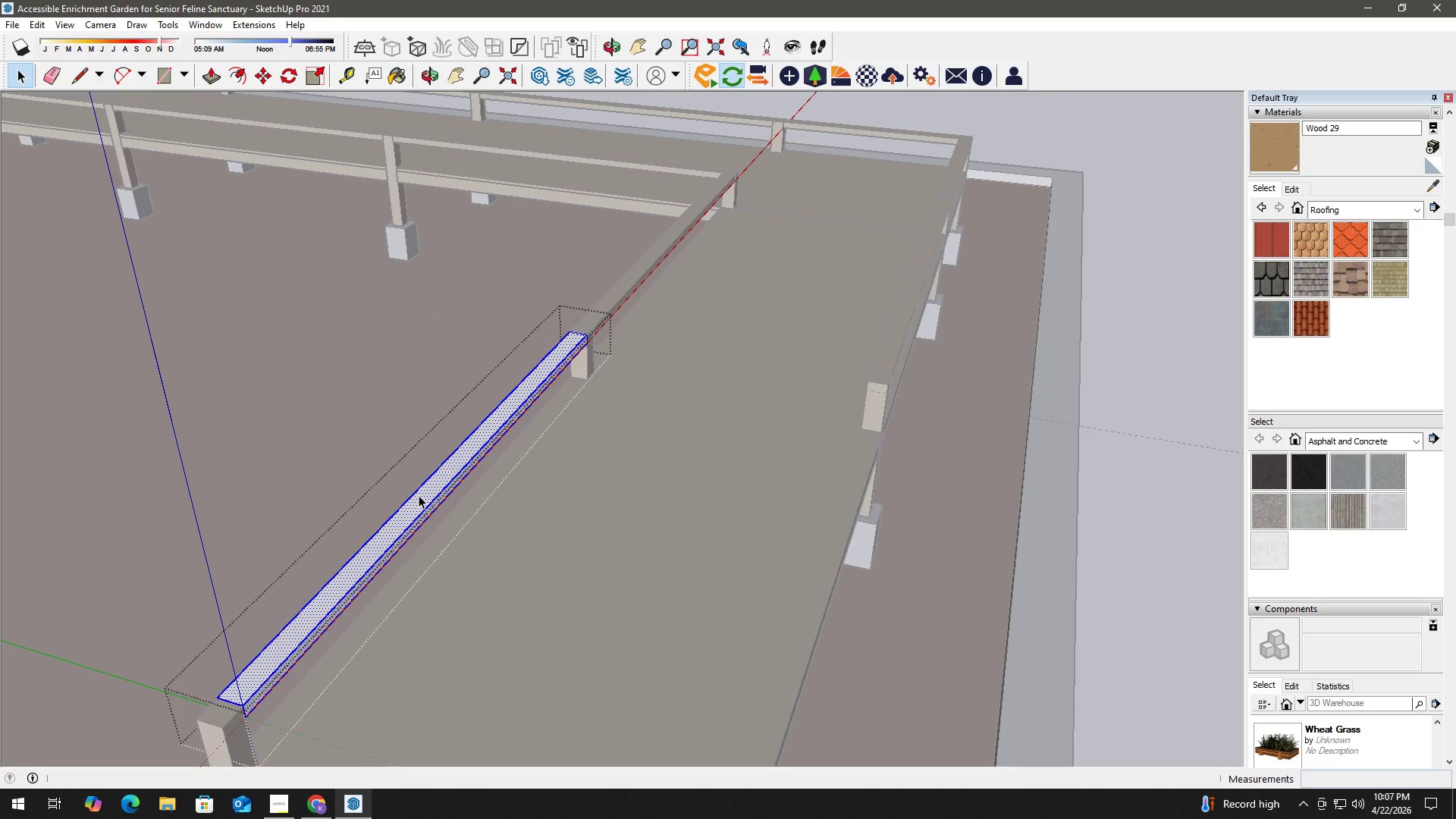 
key(B)
 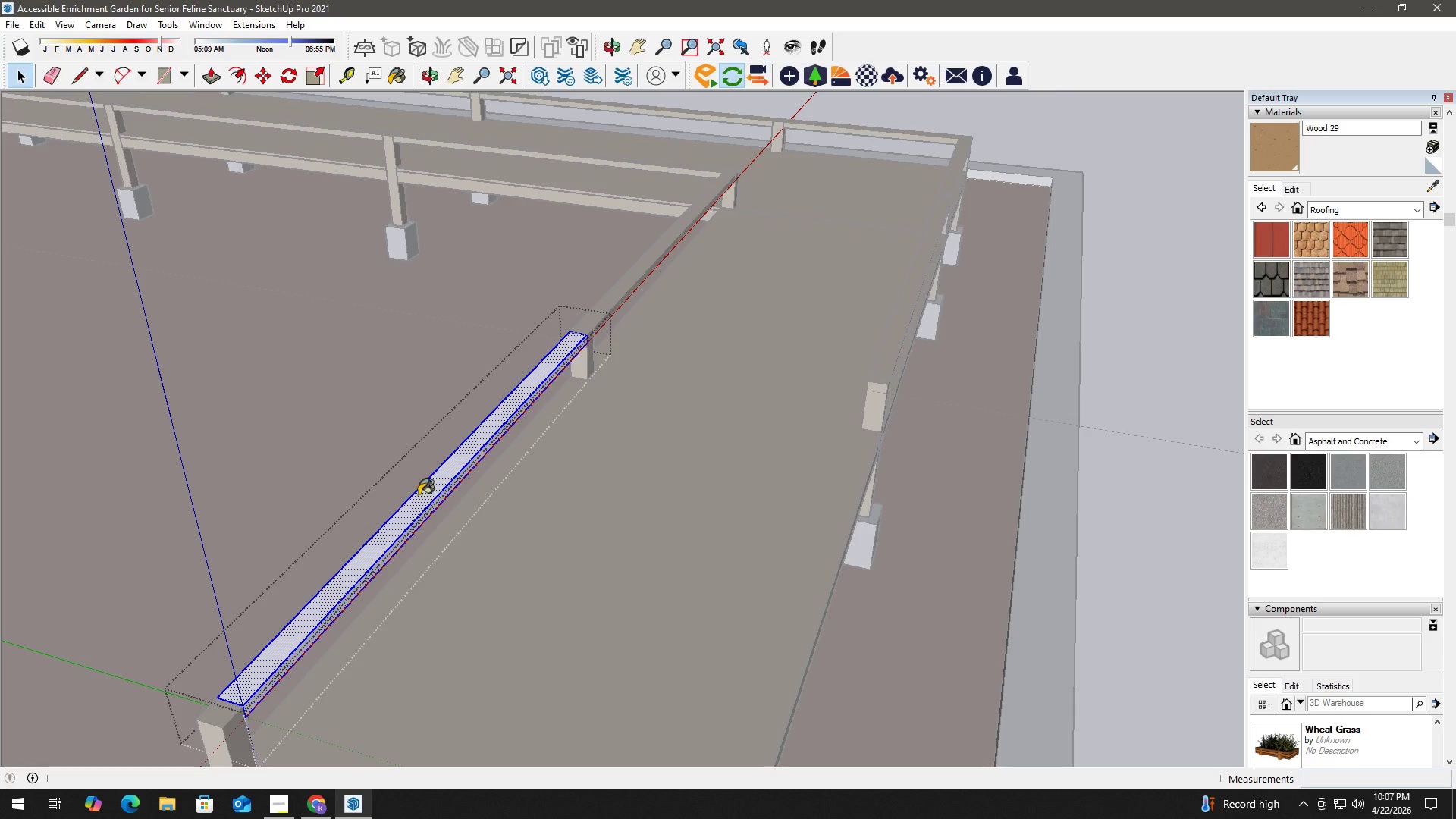 
triple_click([419, 495])
 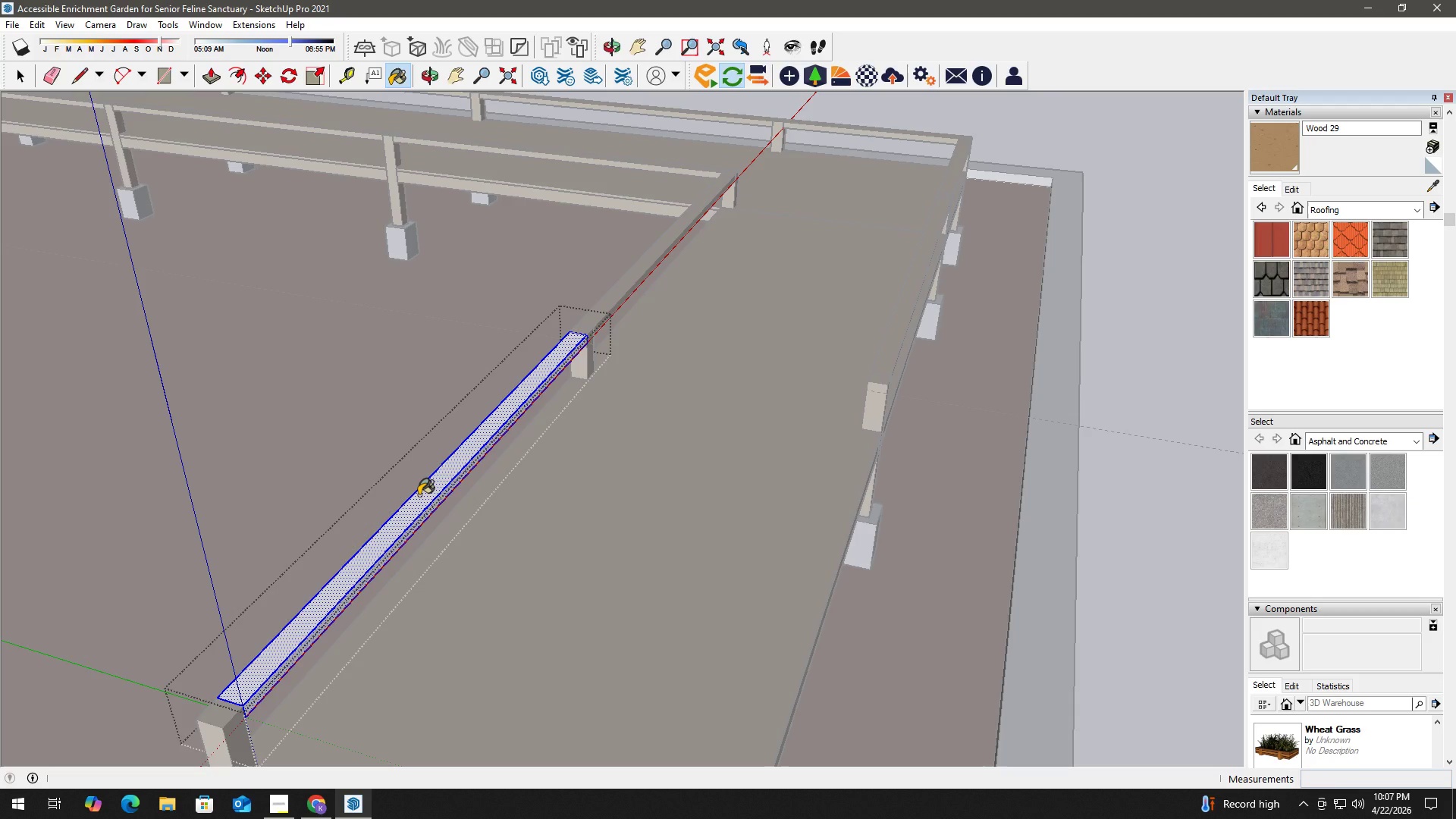 
triple_click([419, 495])
 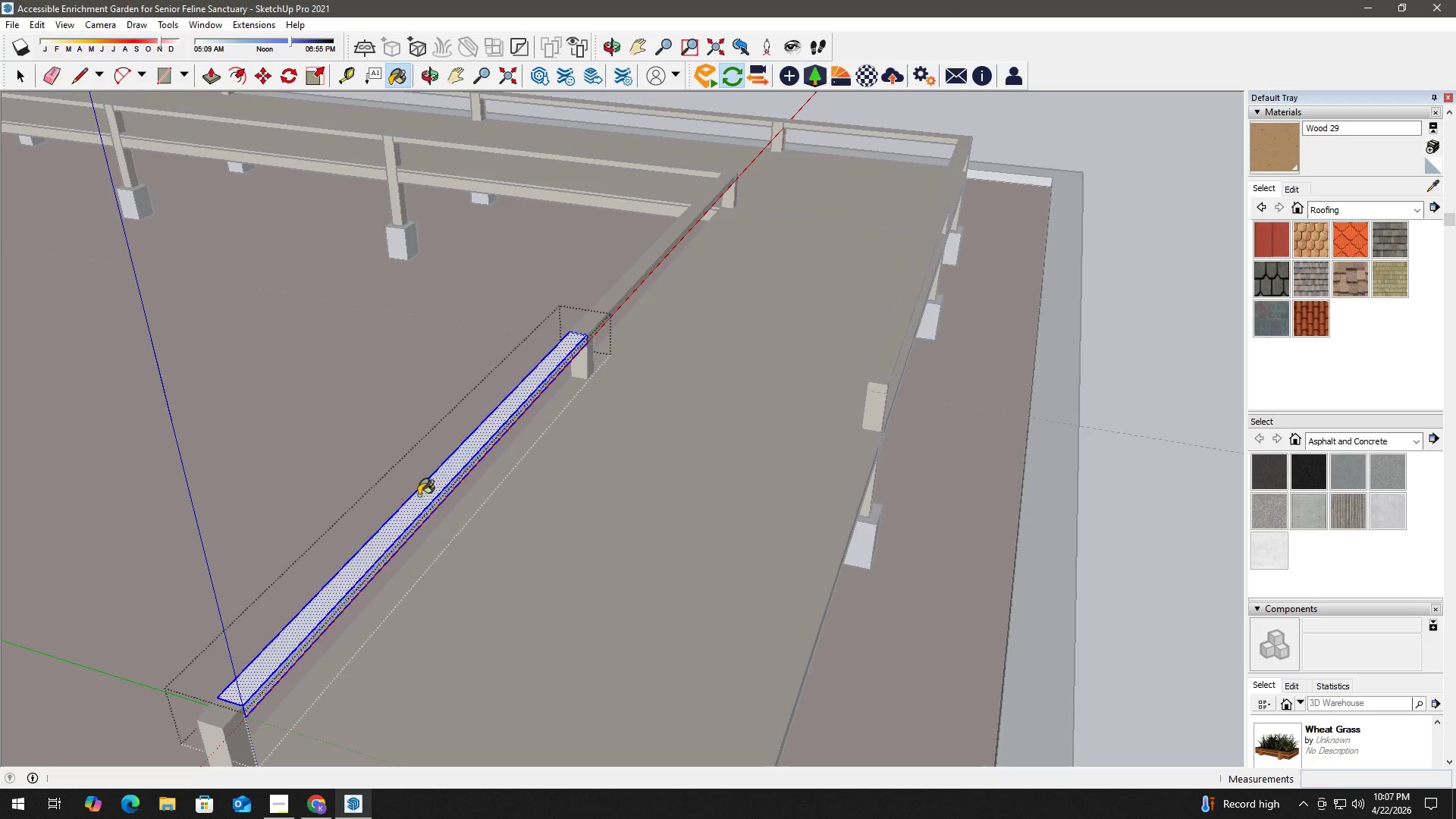 
triple_click([419, 495])
 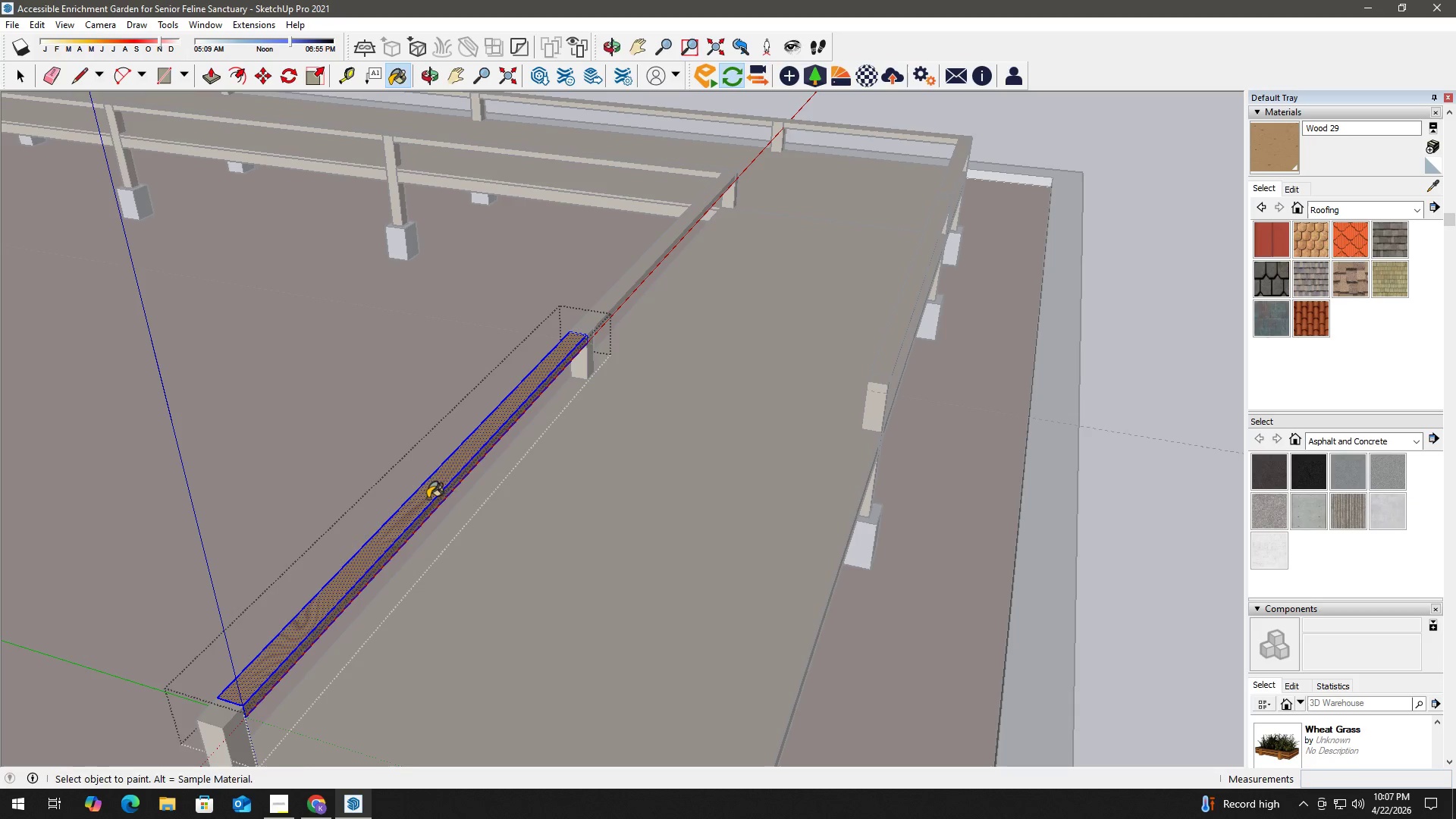 
key(Space)
 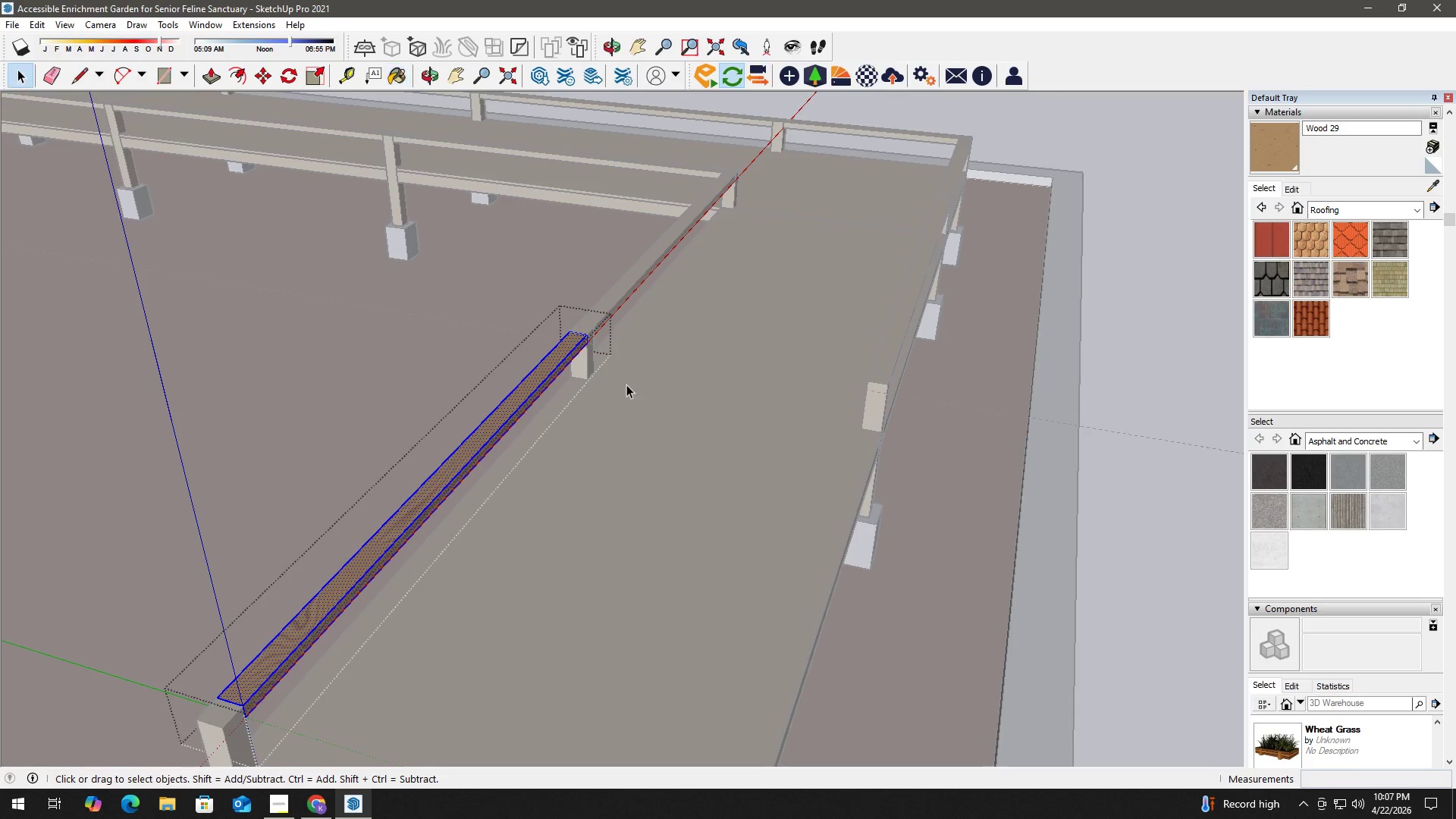 
key(Escape)
 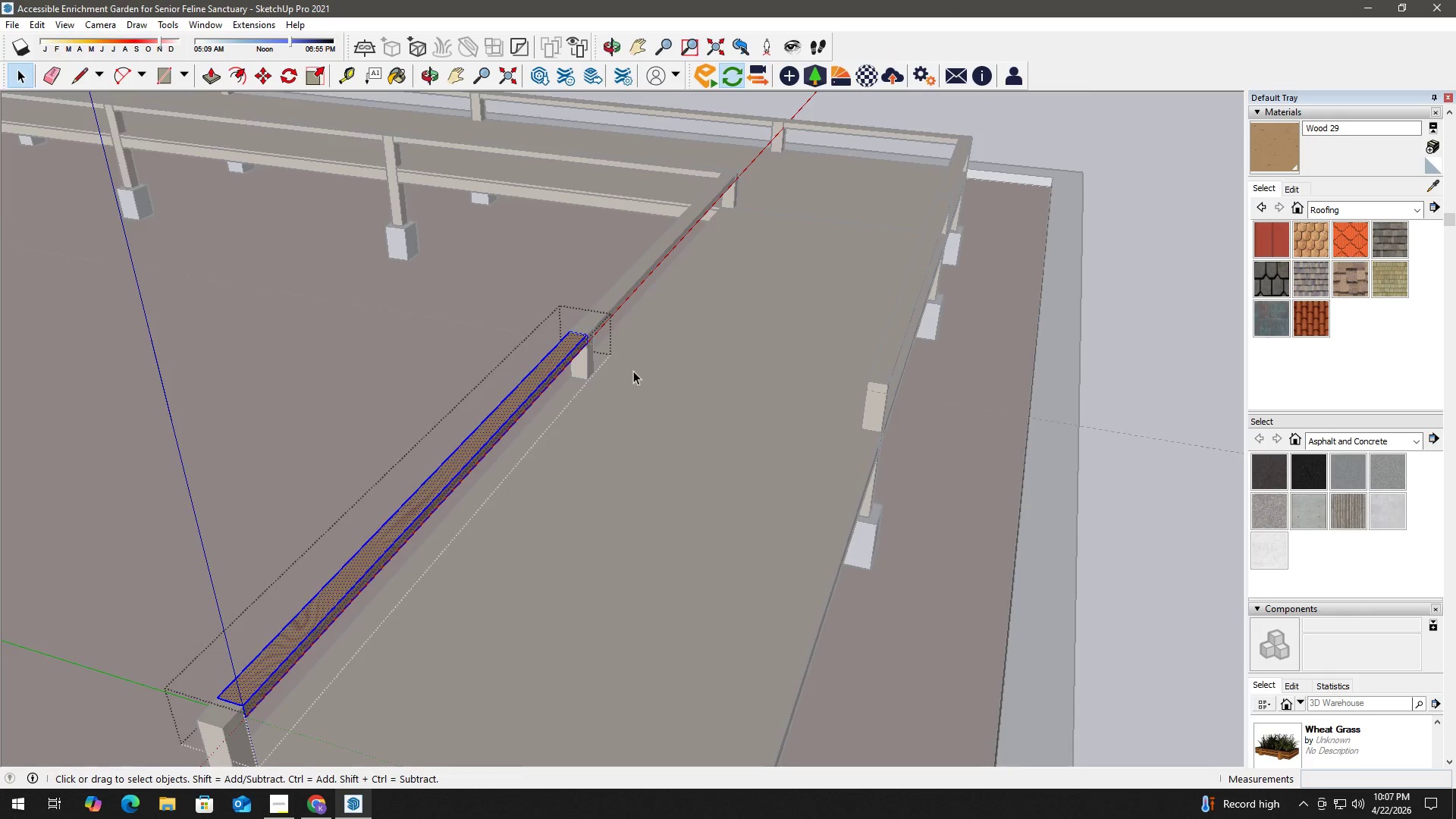 
key(Escape)
 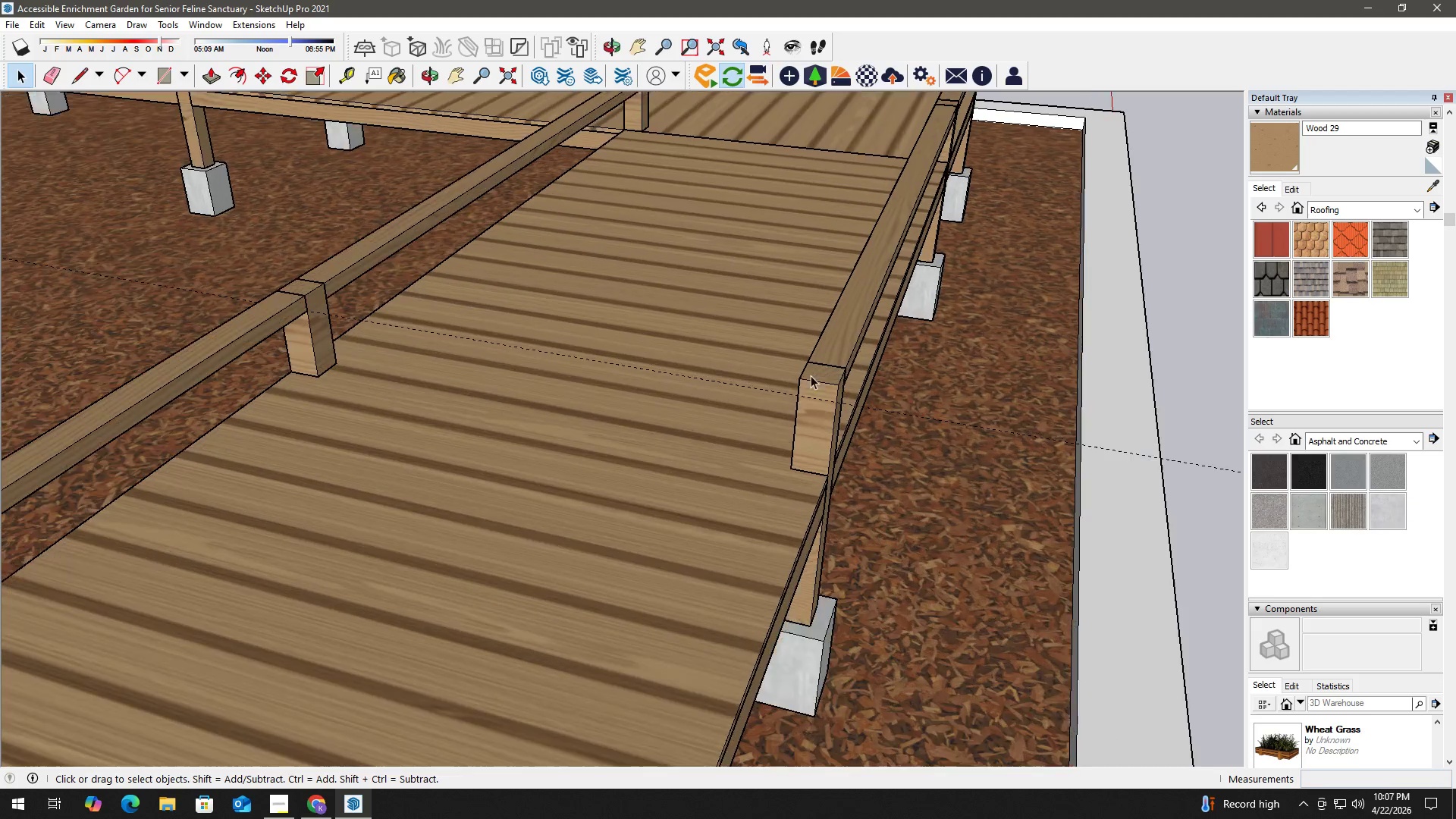 
key(R)
 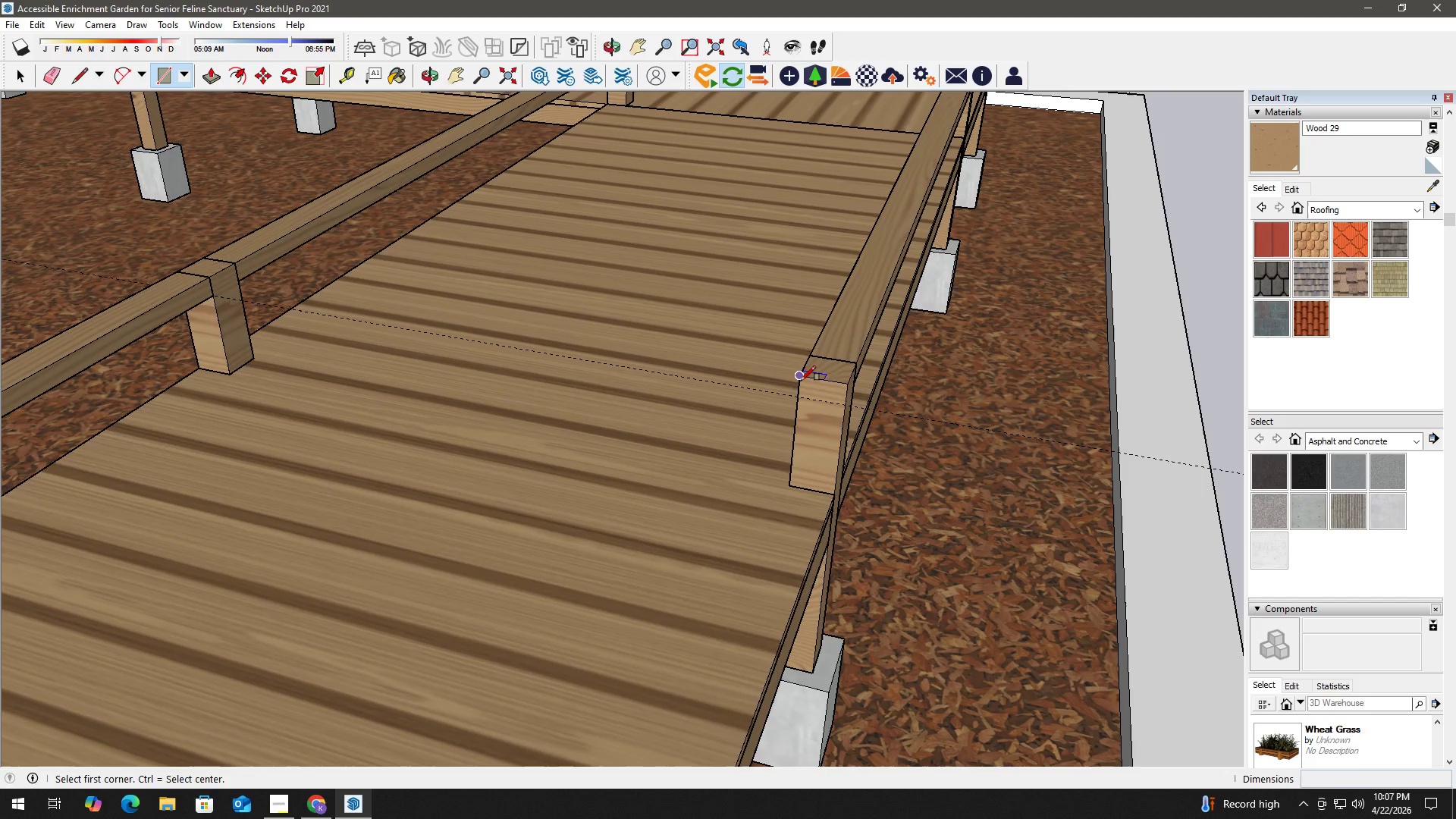 
scroll: coordinate [799, 391], scroll_direction: up, amount: 7.0
 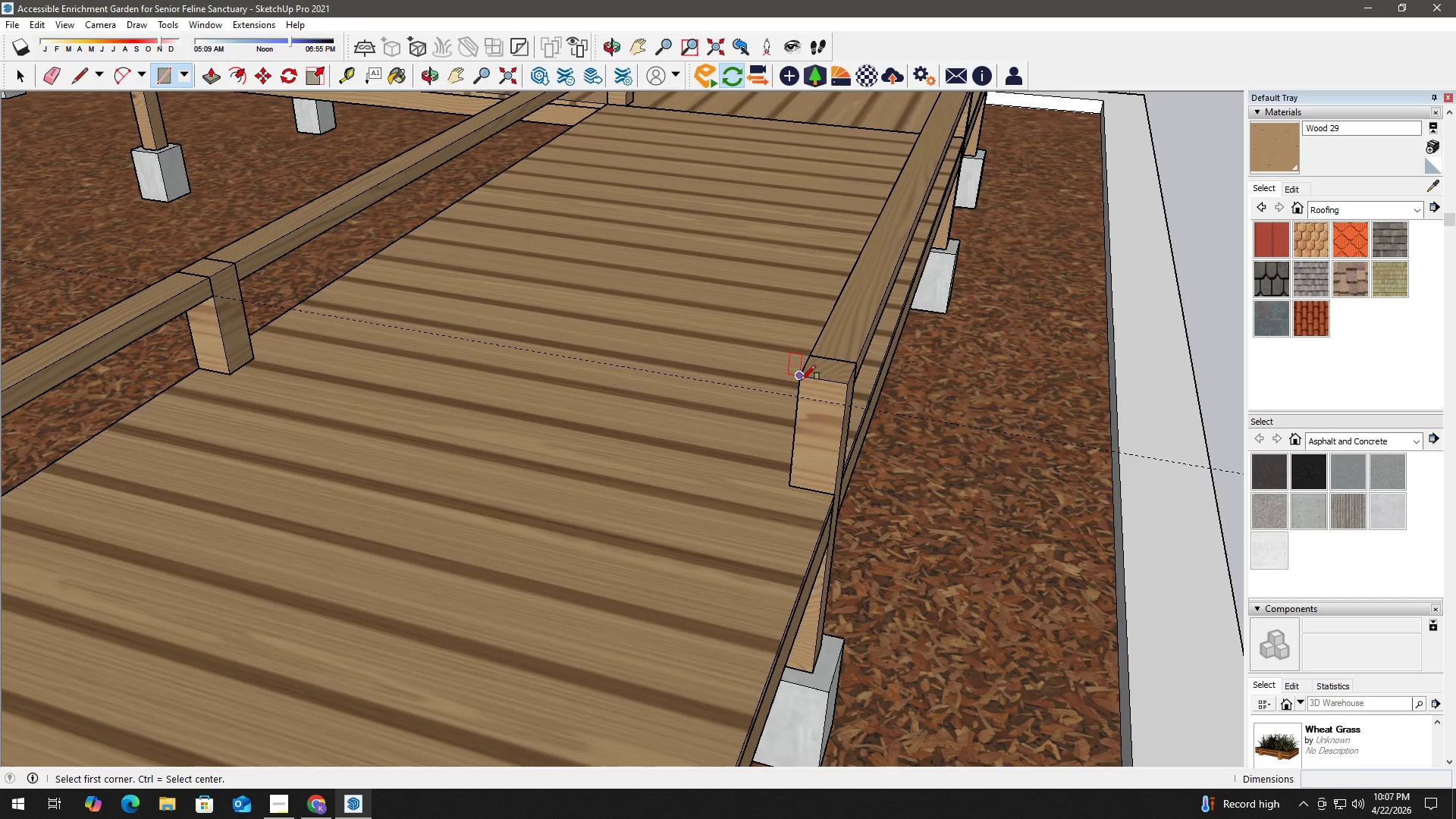 
left_click([801, 380])
 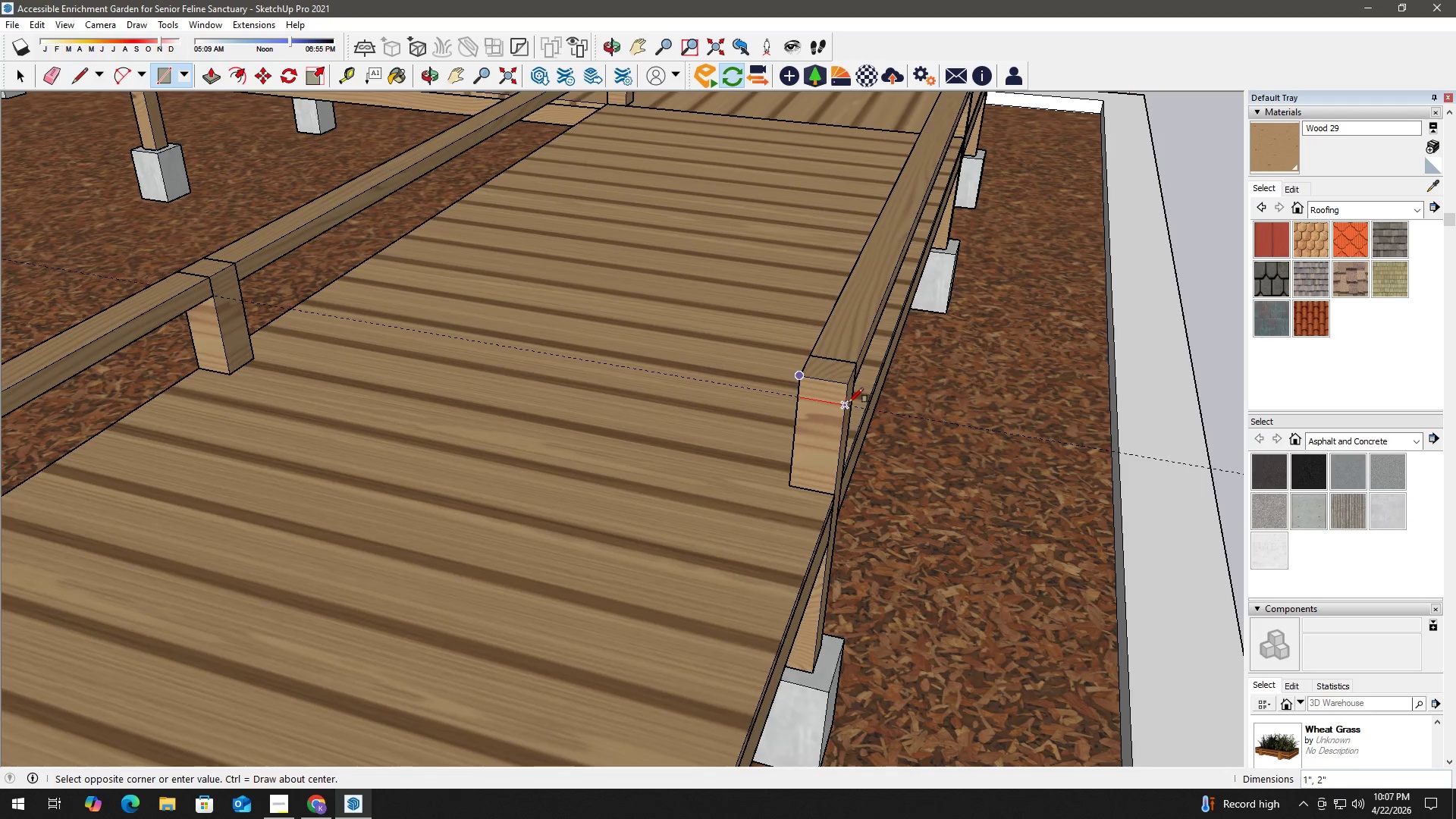 
left_click([849, 403])
 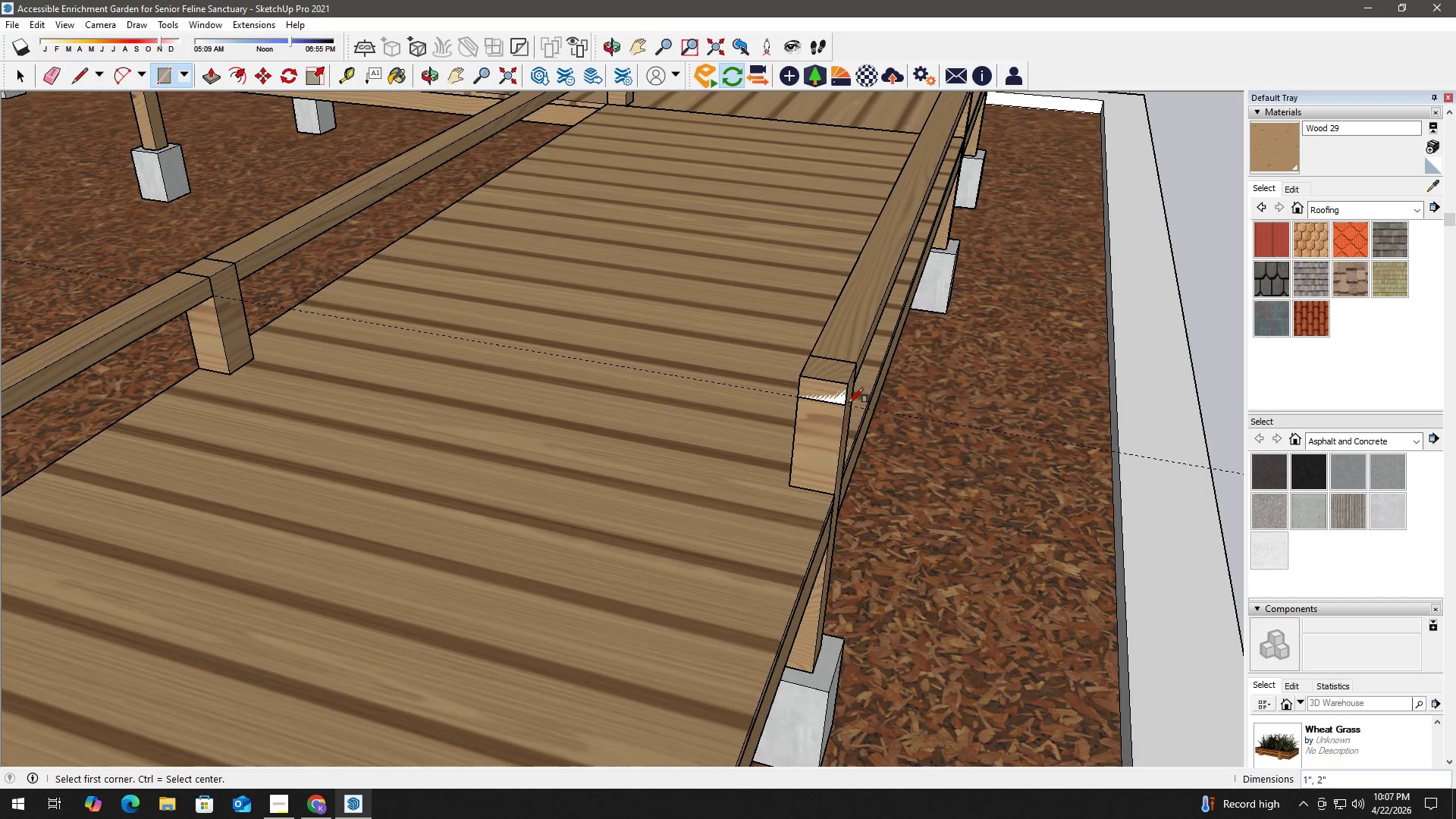 
key(Space)
 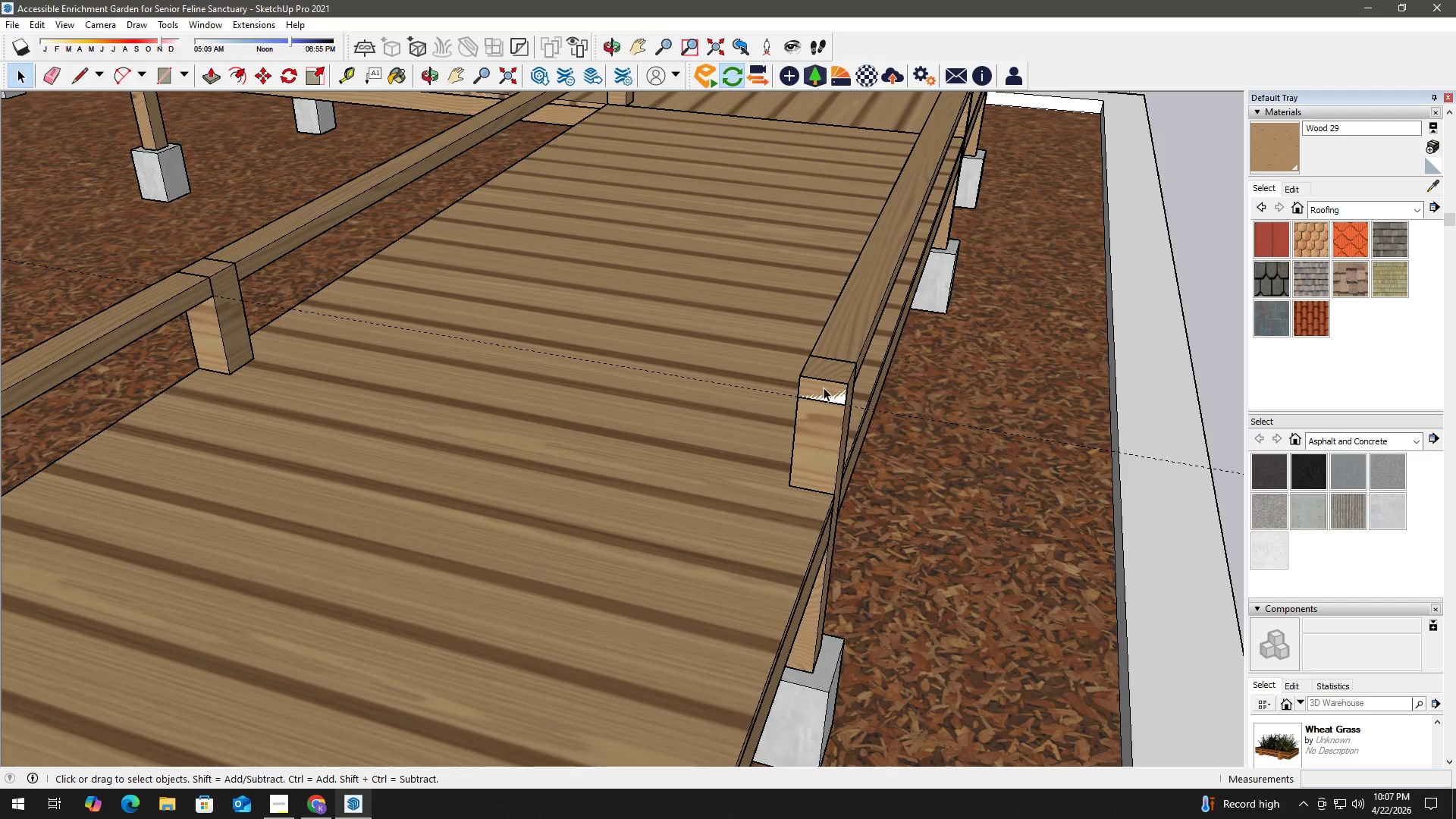 
key(P)
 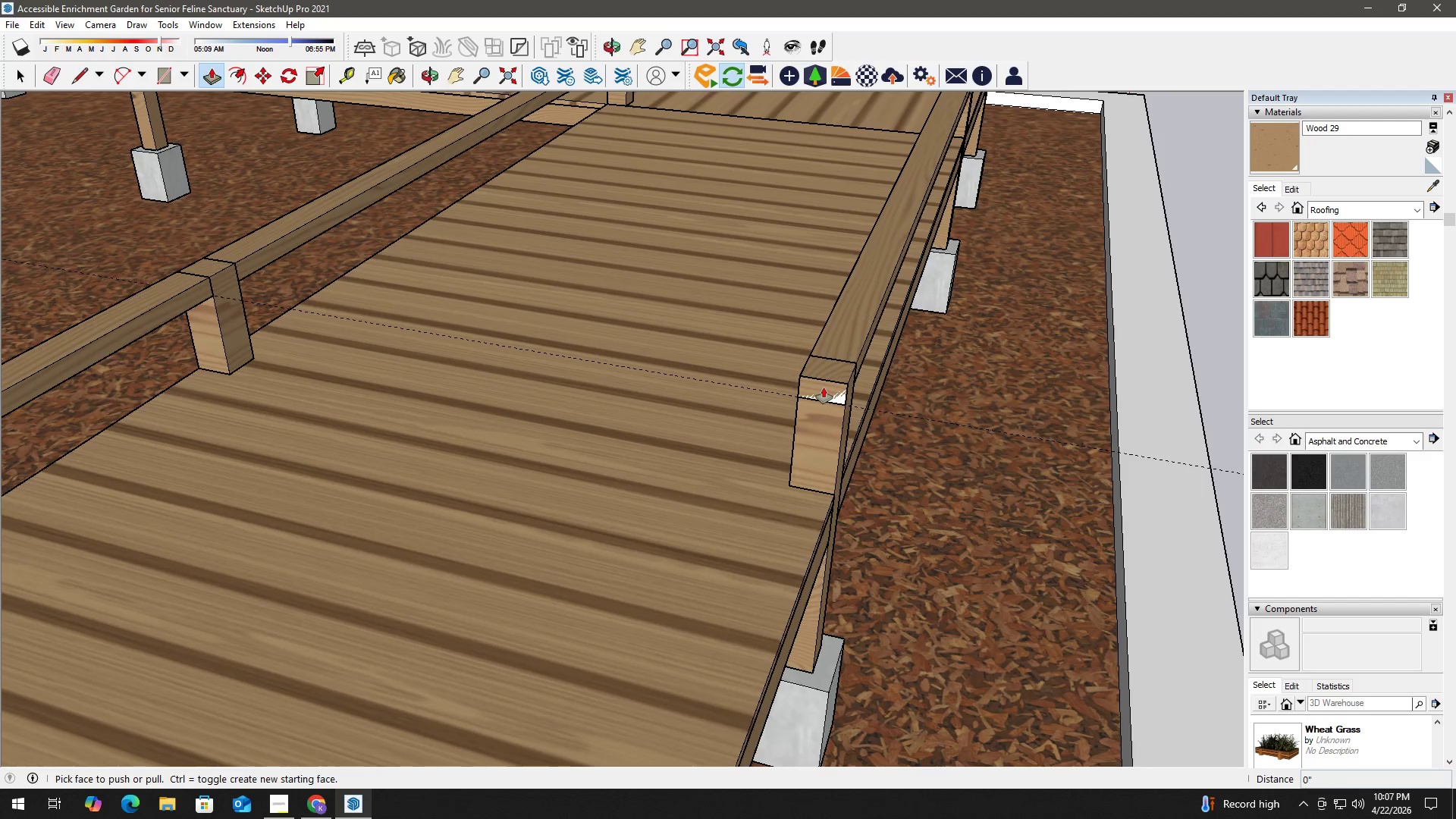 
left_click([824, 388])
 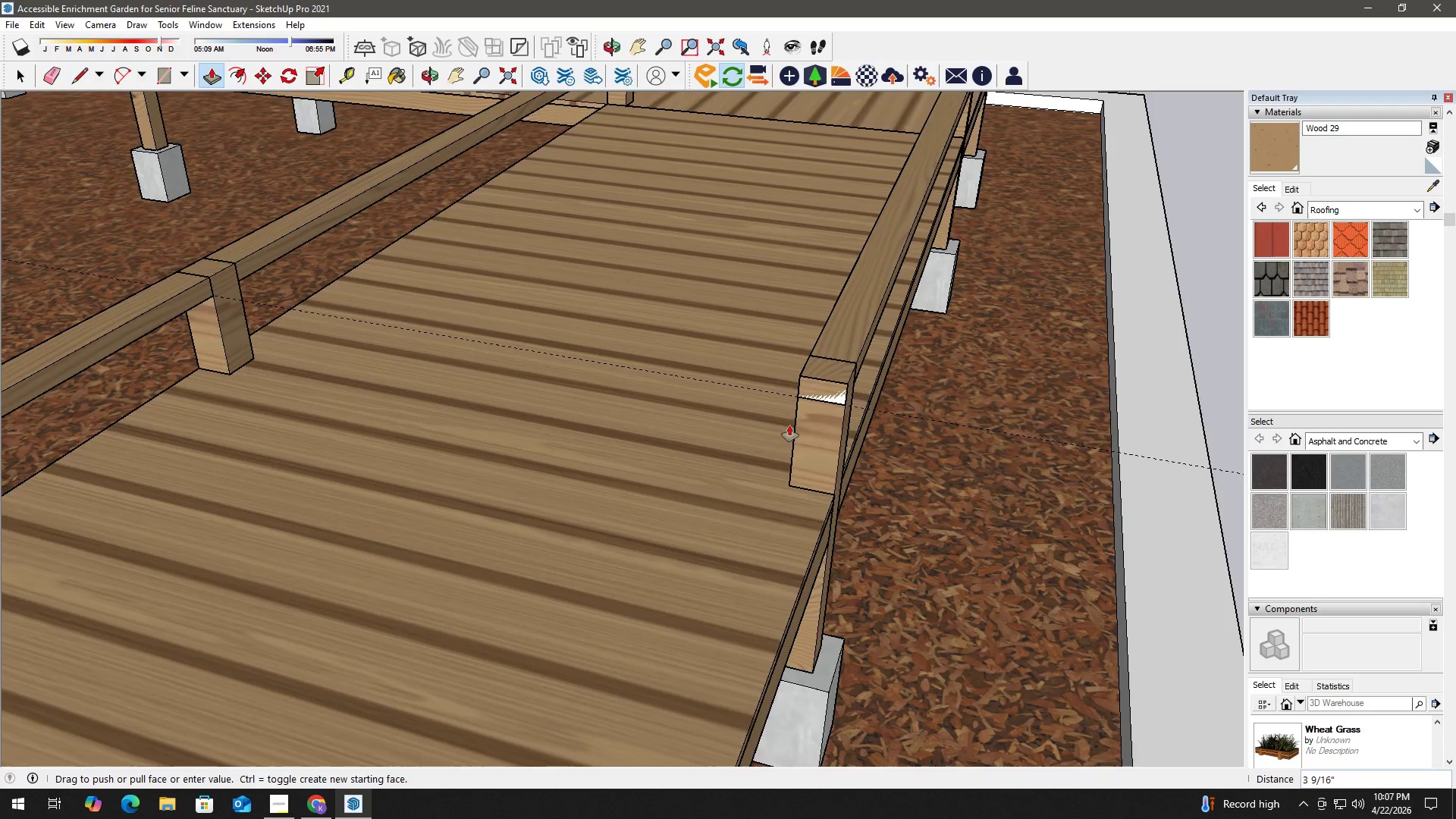 
scroll: coordinate [751, 578], scroll_direction: down, amount: 13.0
 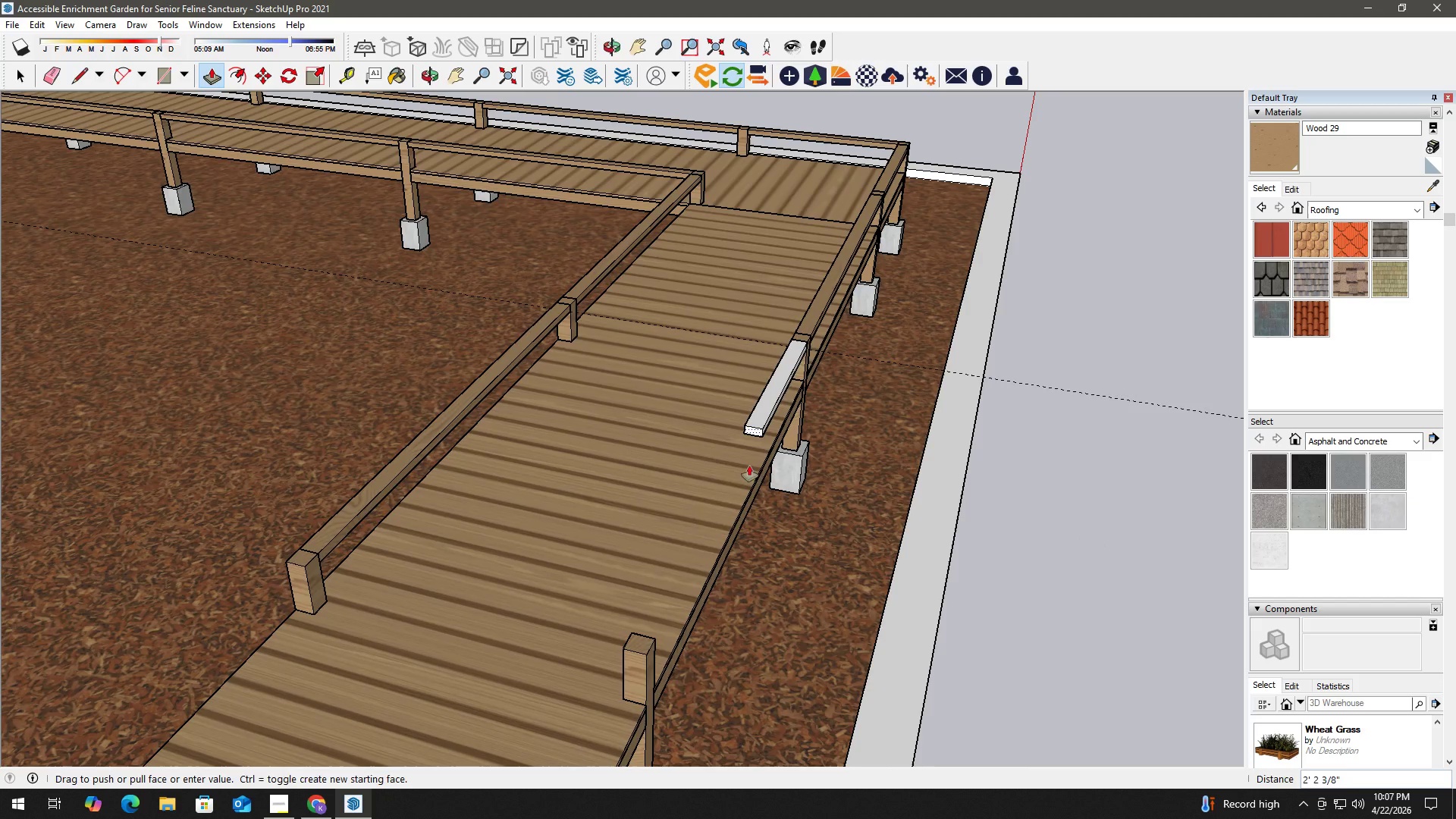 
scroll: coordinate [655, 657], scroll_direction: up, amount: 4.0
 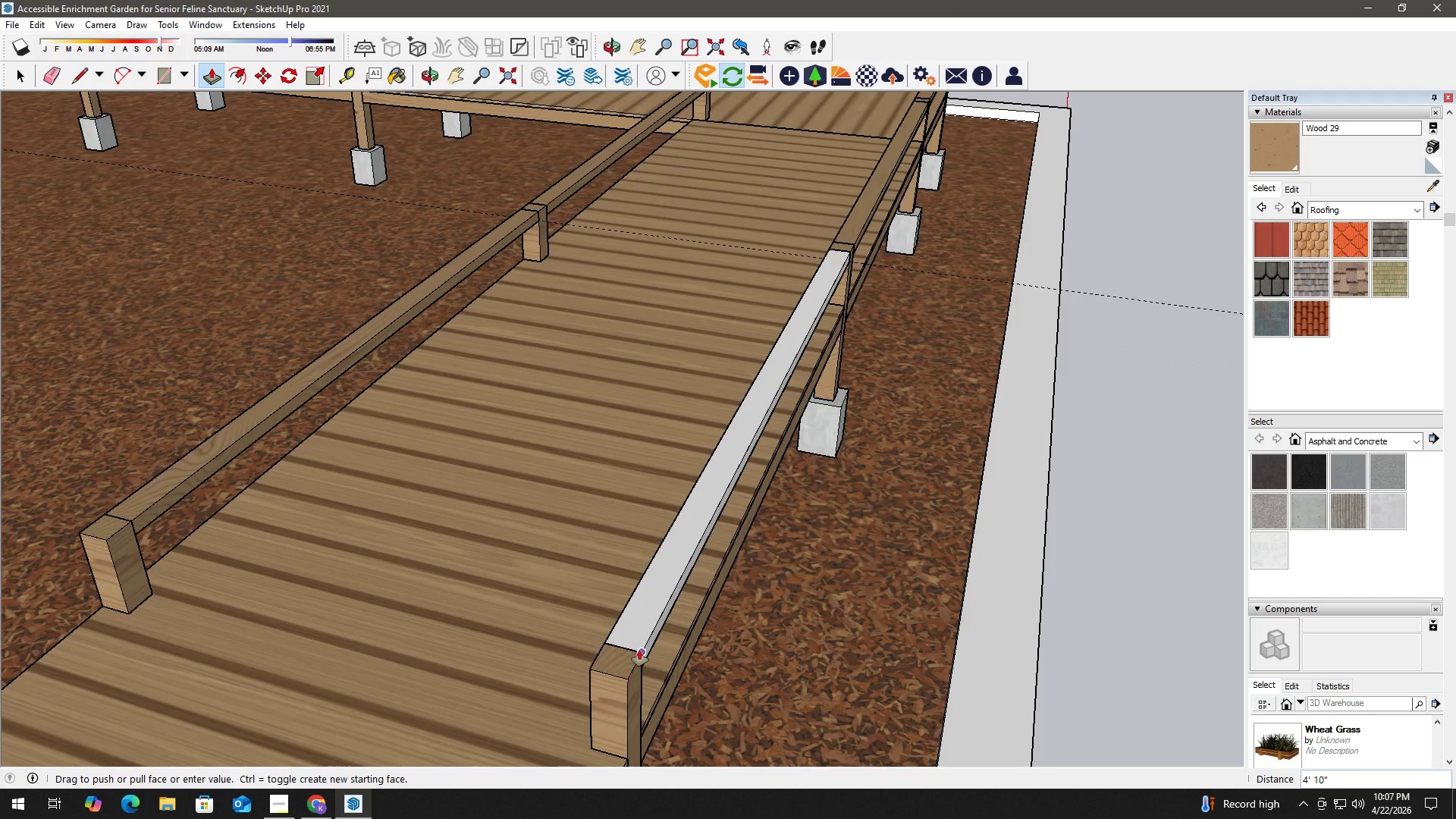 
left_click([639, 650])
 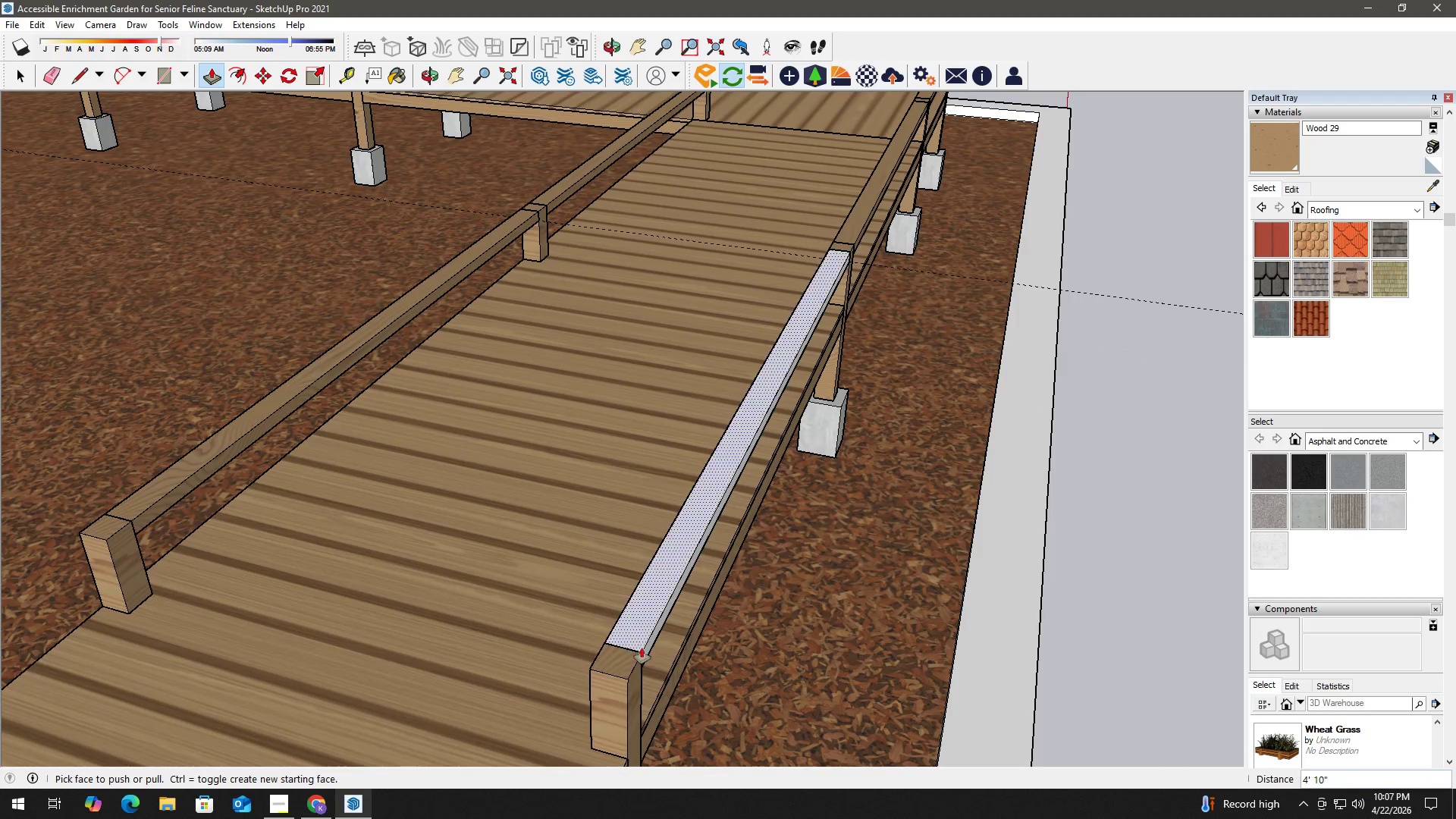 
key(Space)
 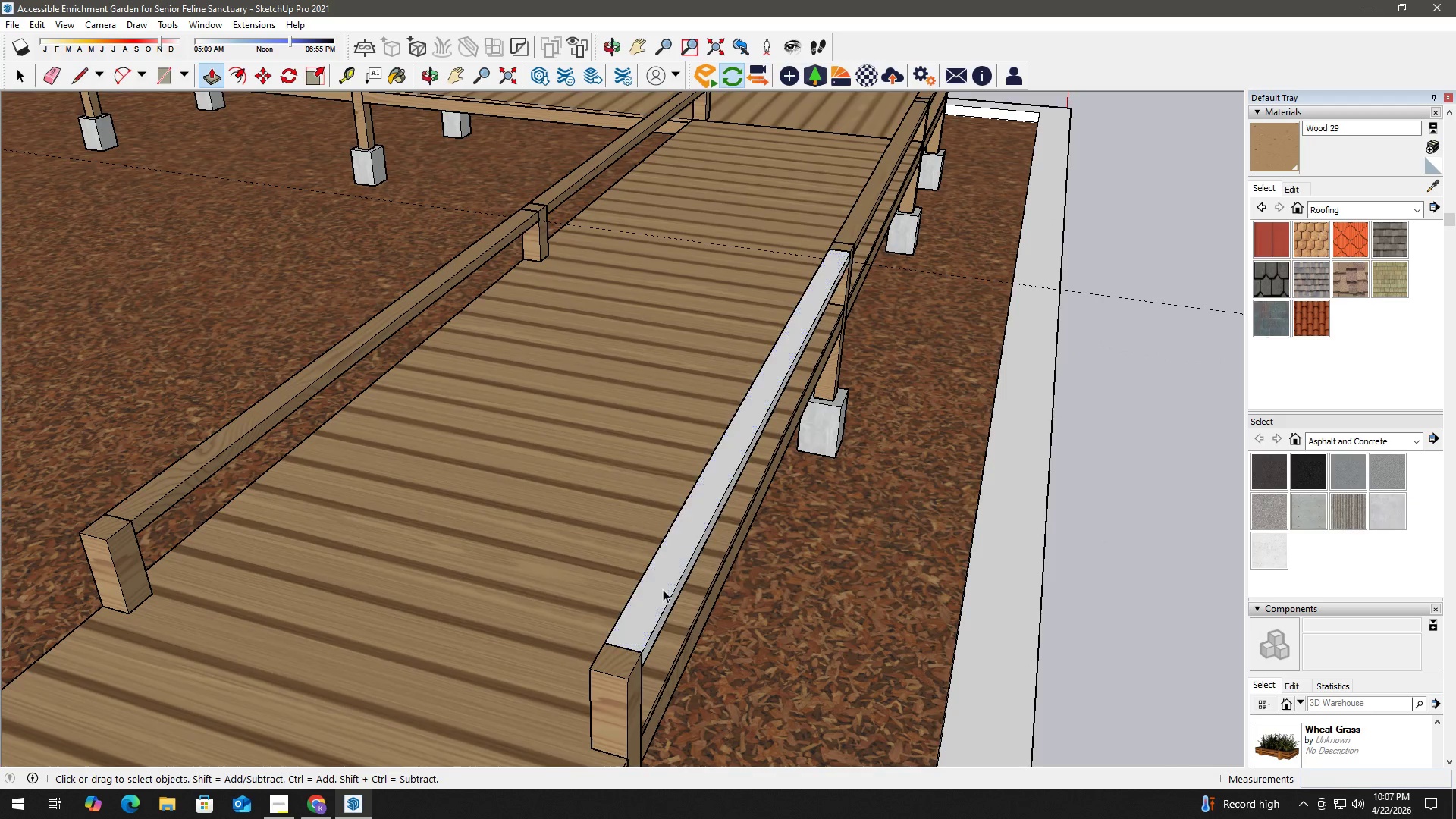 
double_click([666, 582])
 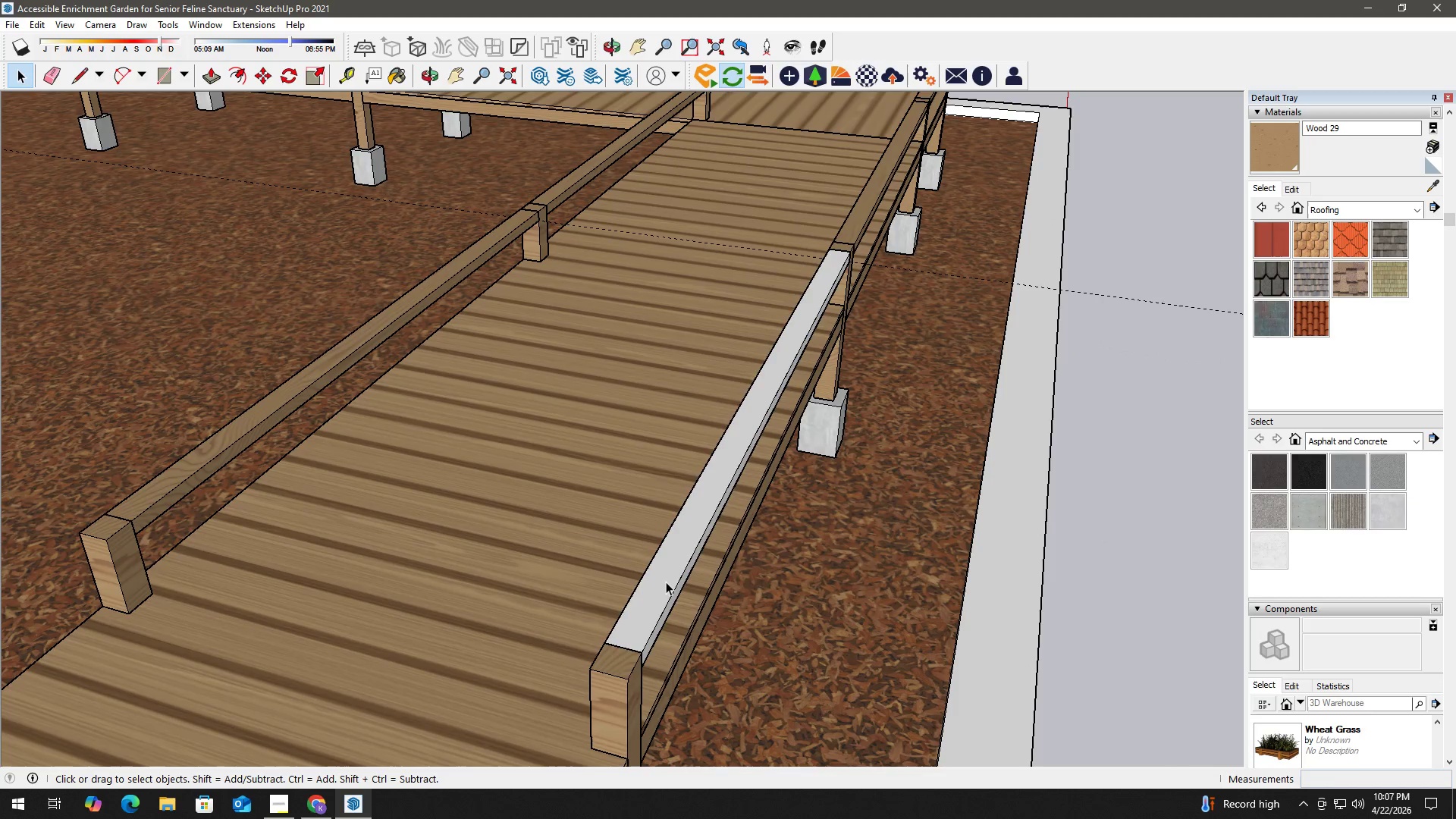 
triple_click([666, 582])
 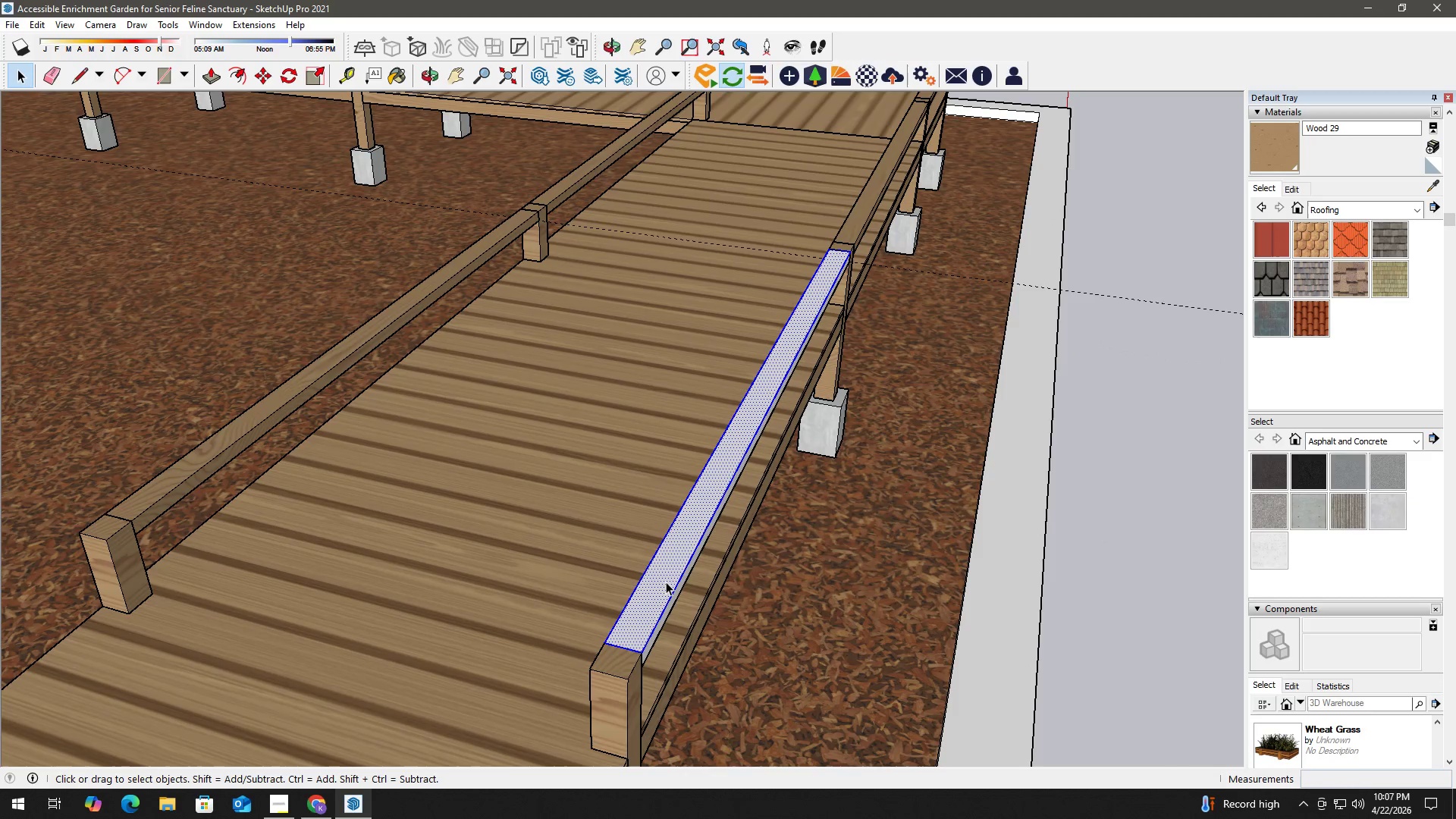 
triple_click([666, 582])
 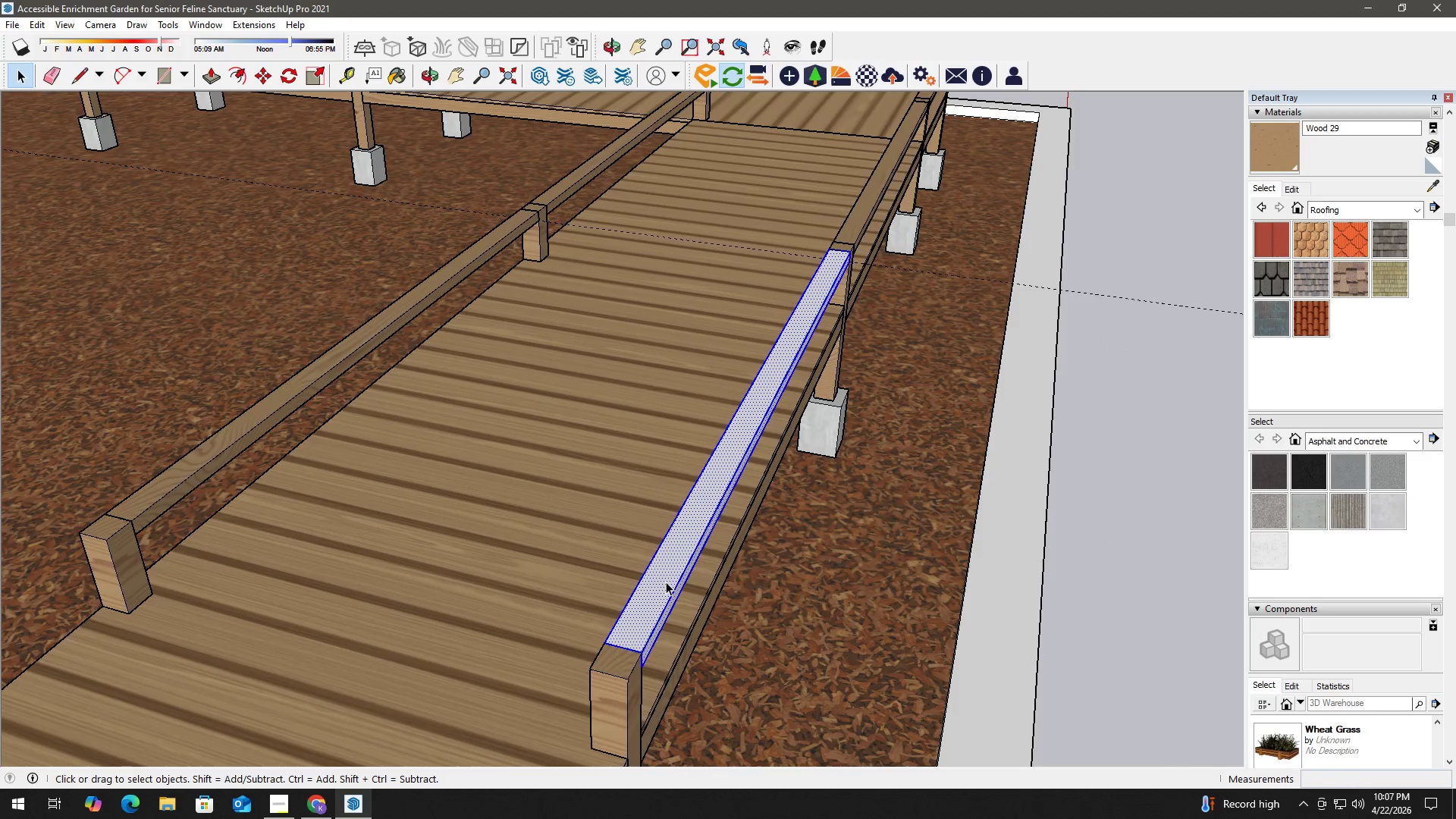 
triple_click([666, 582])
 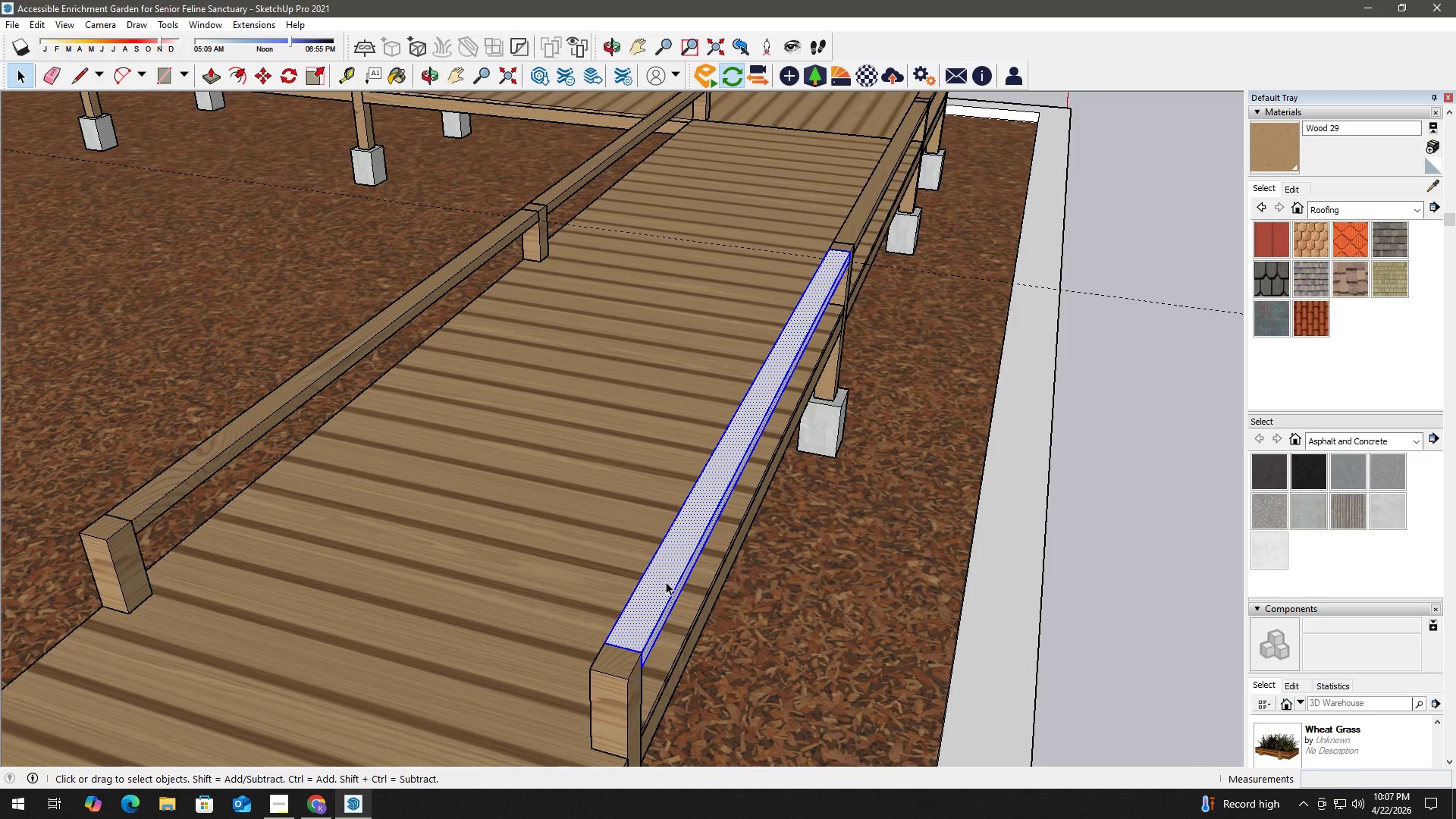 
key(B)
 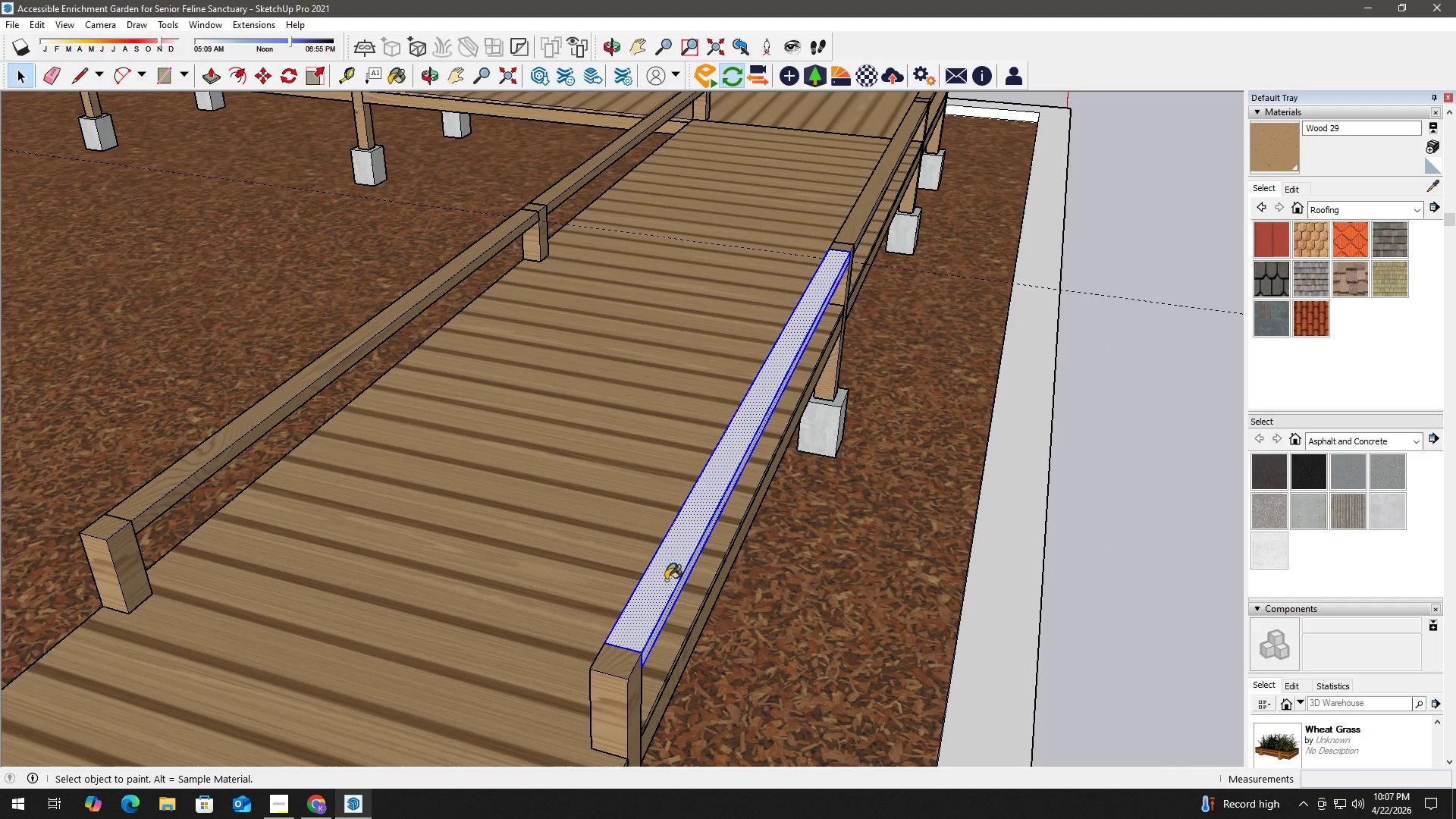 
triple_click([667, 579])
 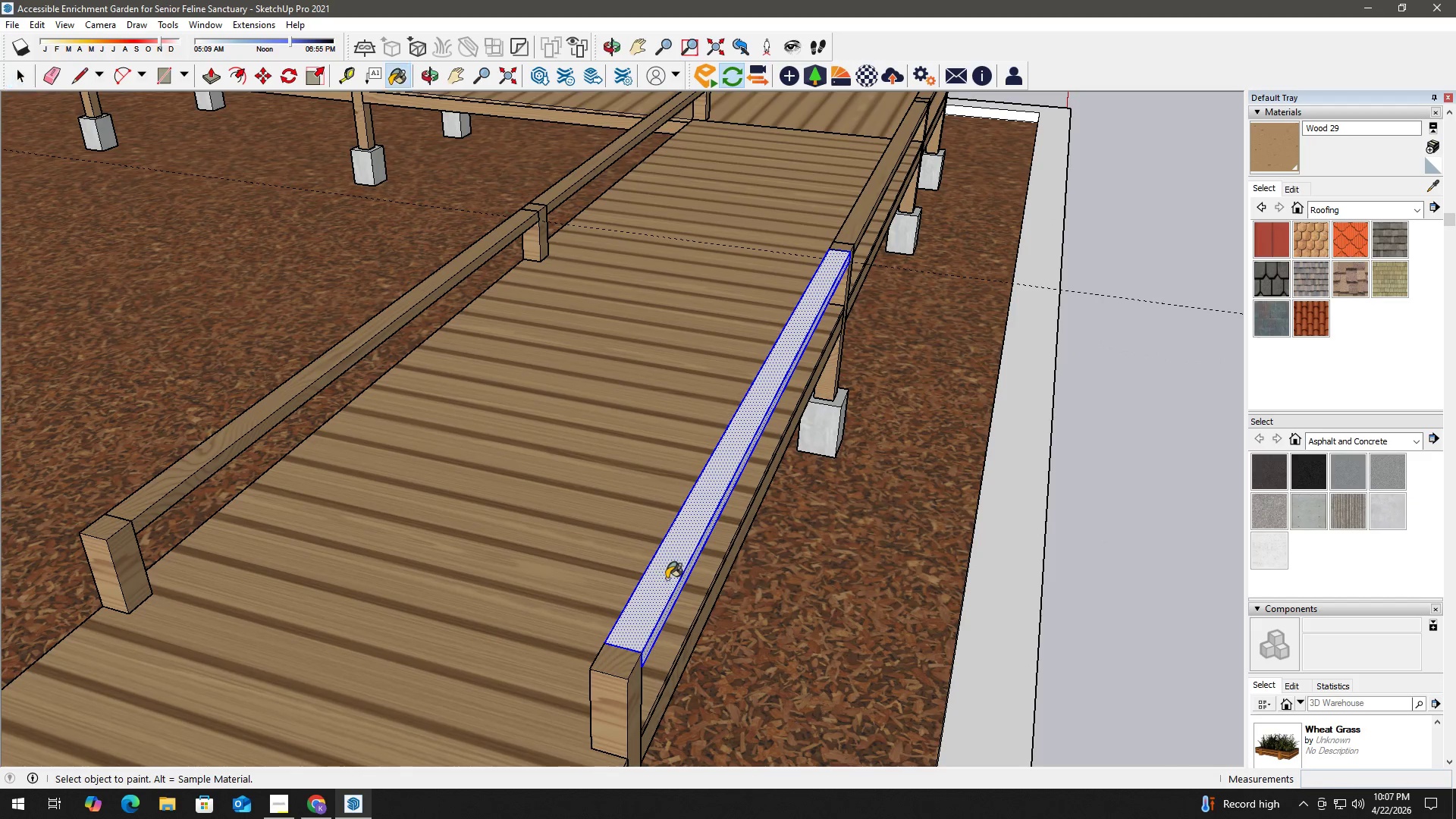 
triple_click([667, 579])
 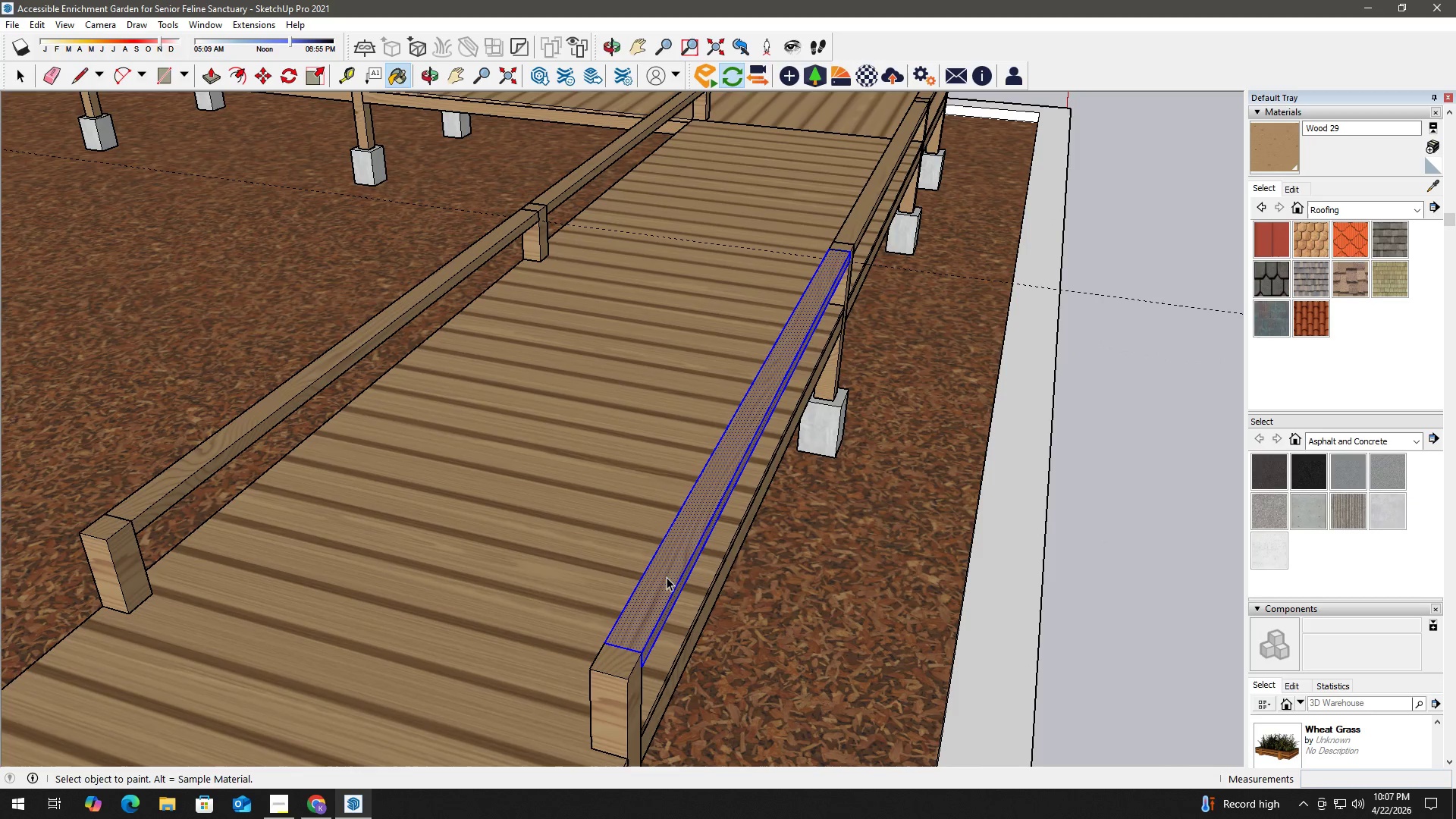 
key(Space)
 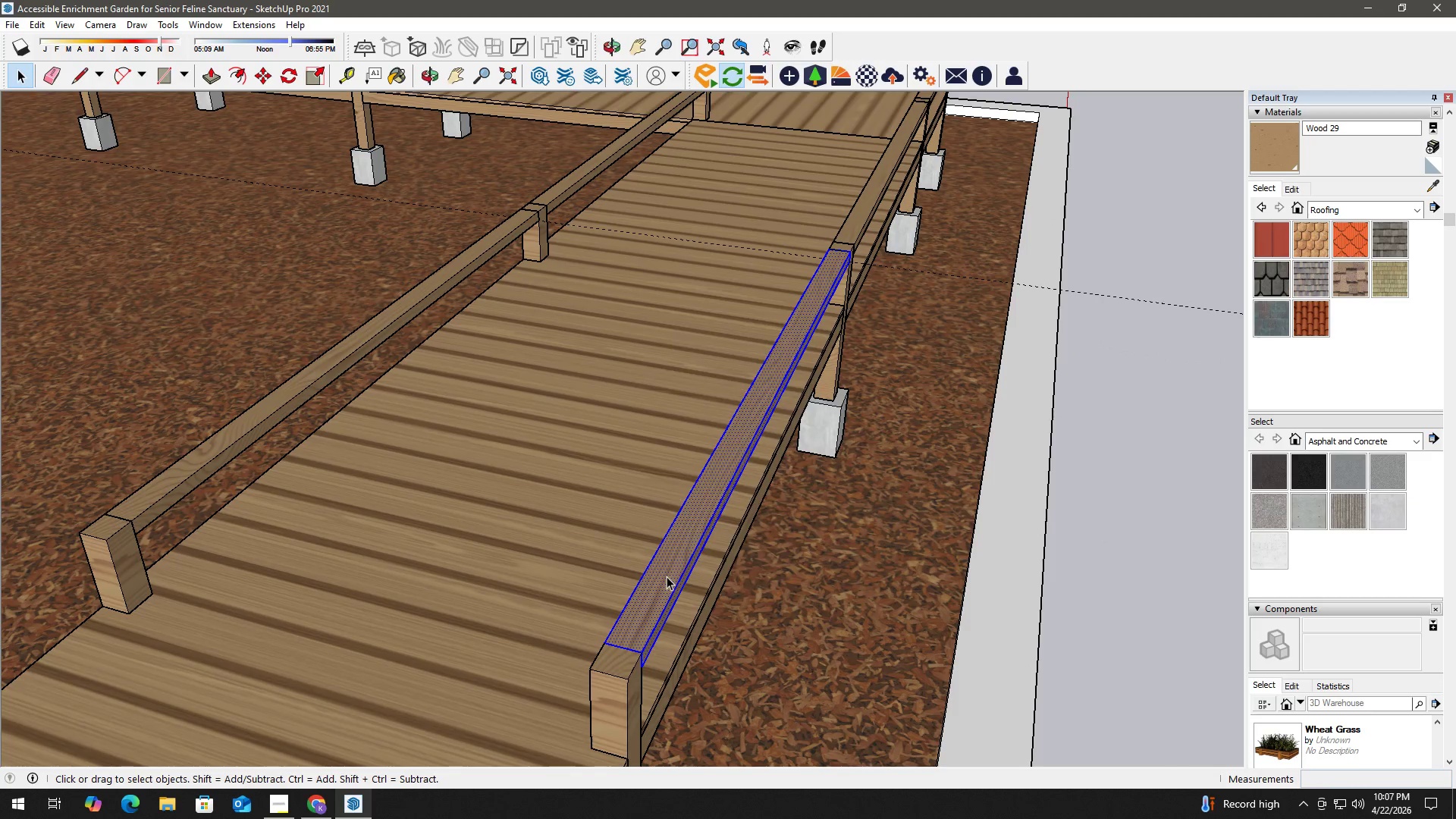 
right_click([667, 576])
 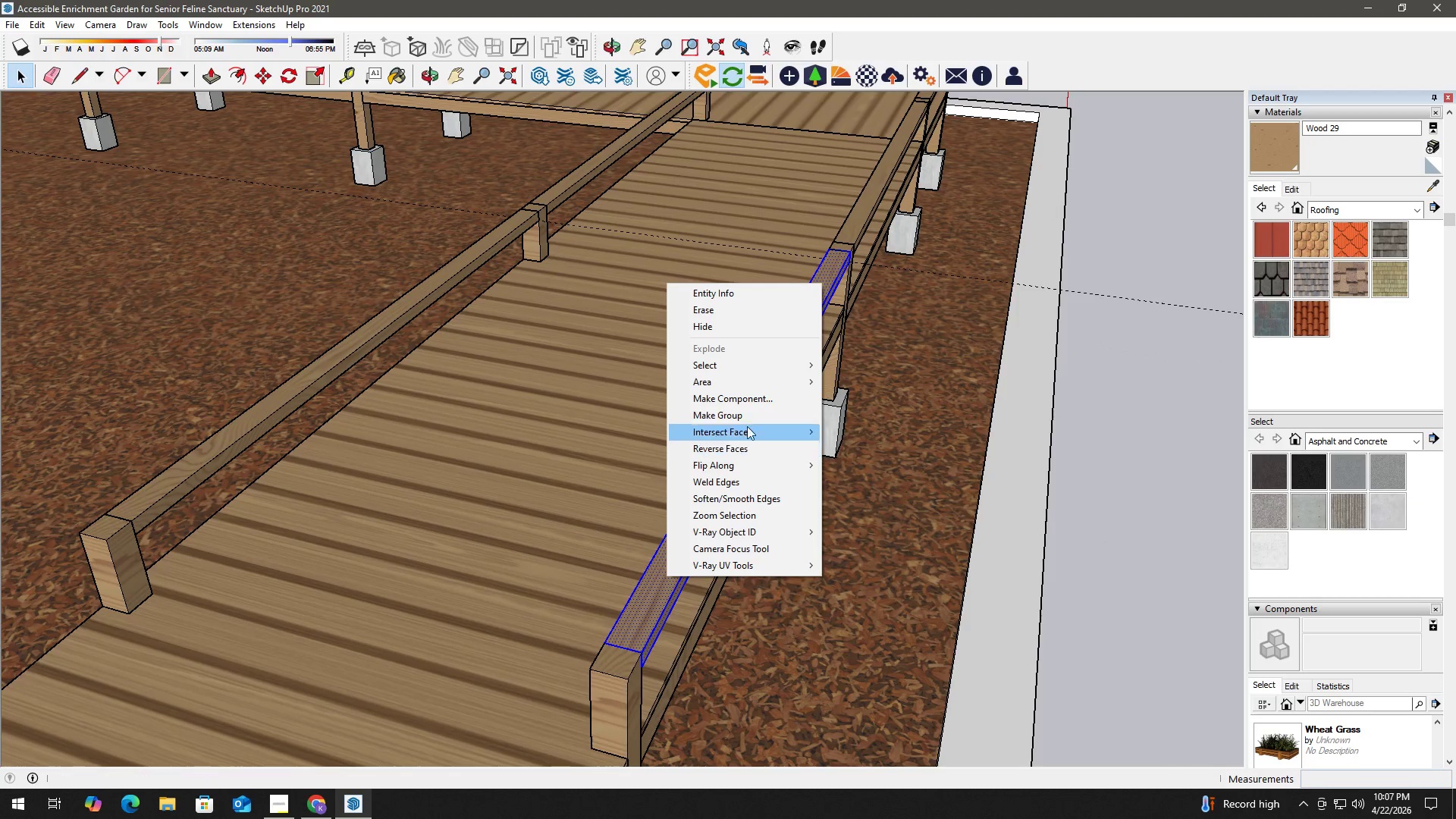 
left_click([754, 415])
 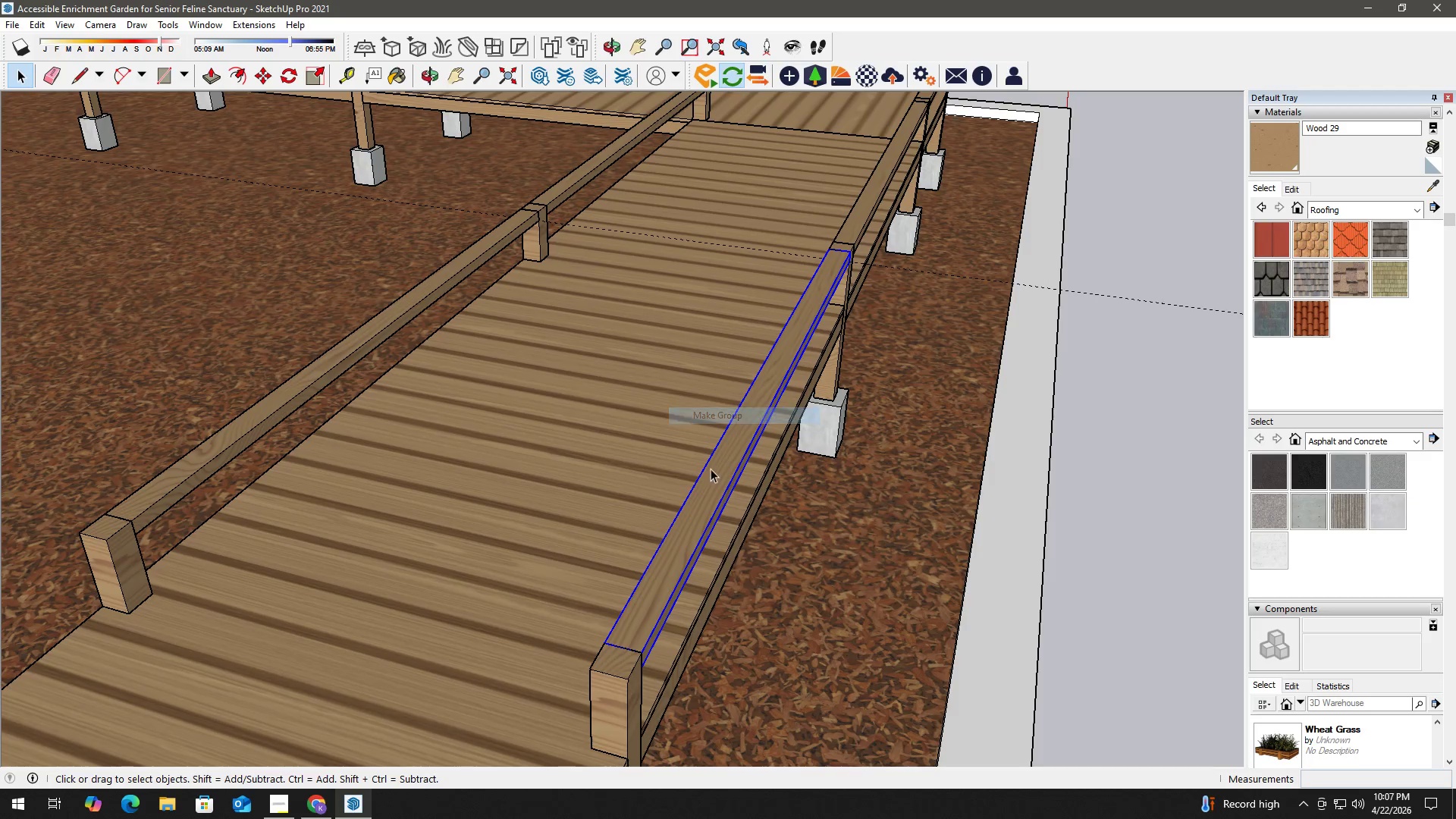 
scroll: coordinate [657, 529], scroll_direction: down, amount: 9.0
 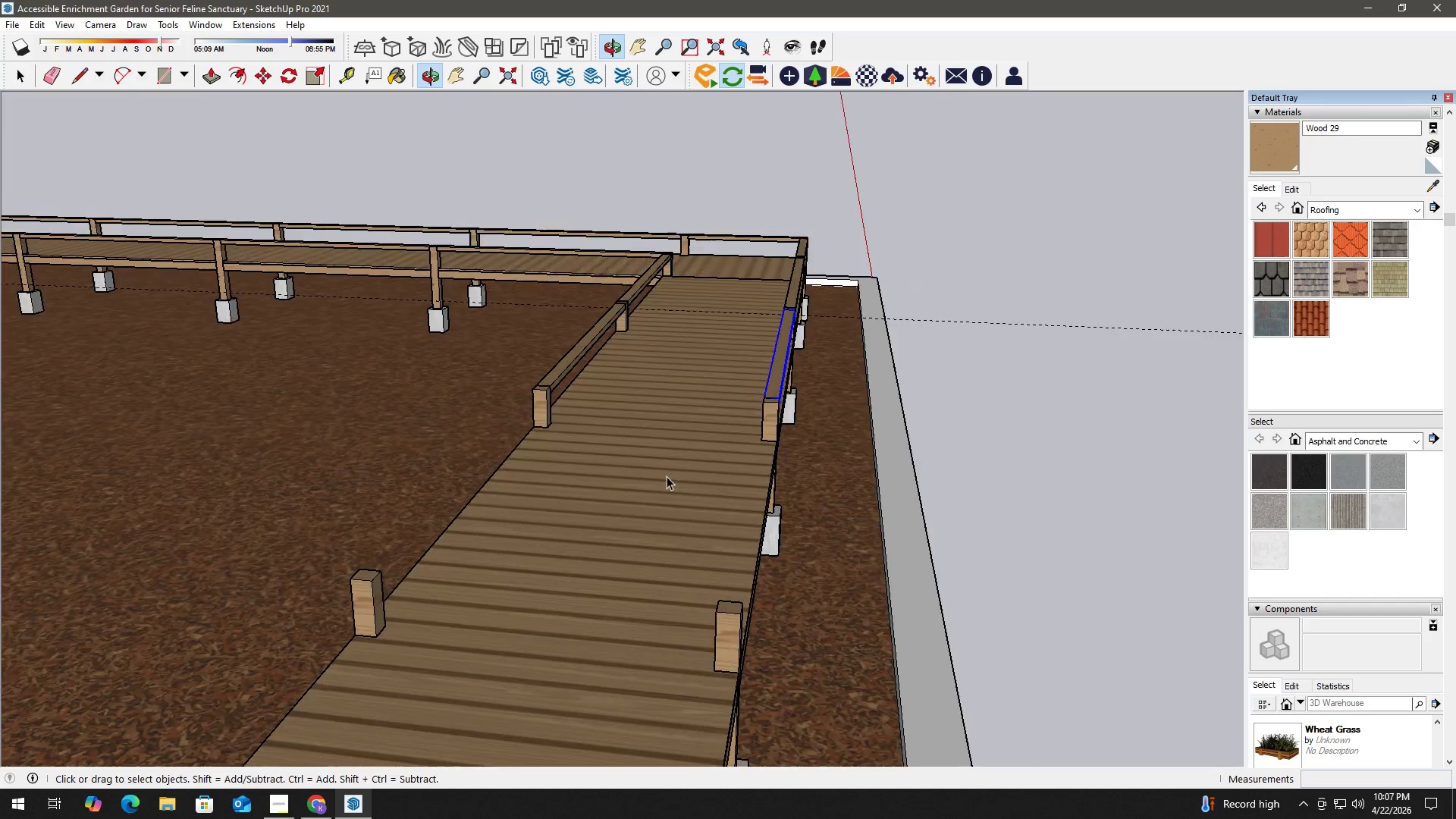 
key(T)
 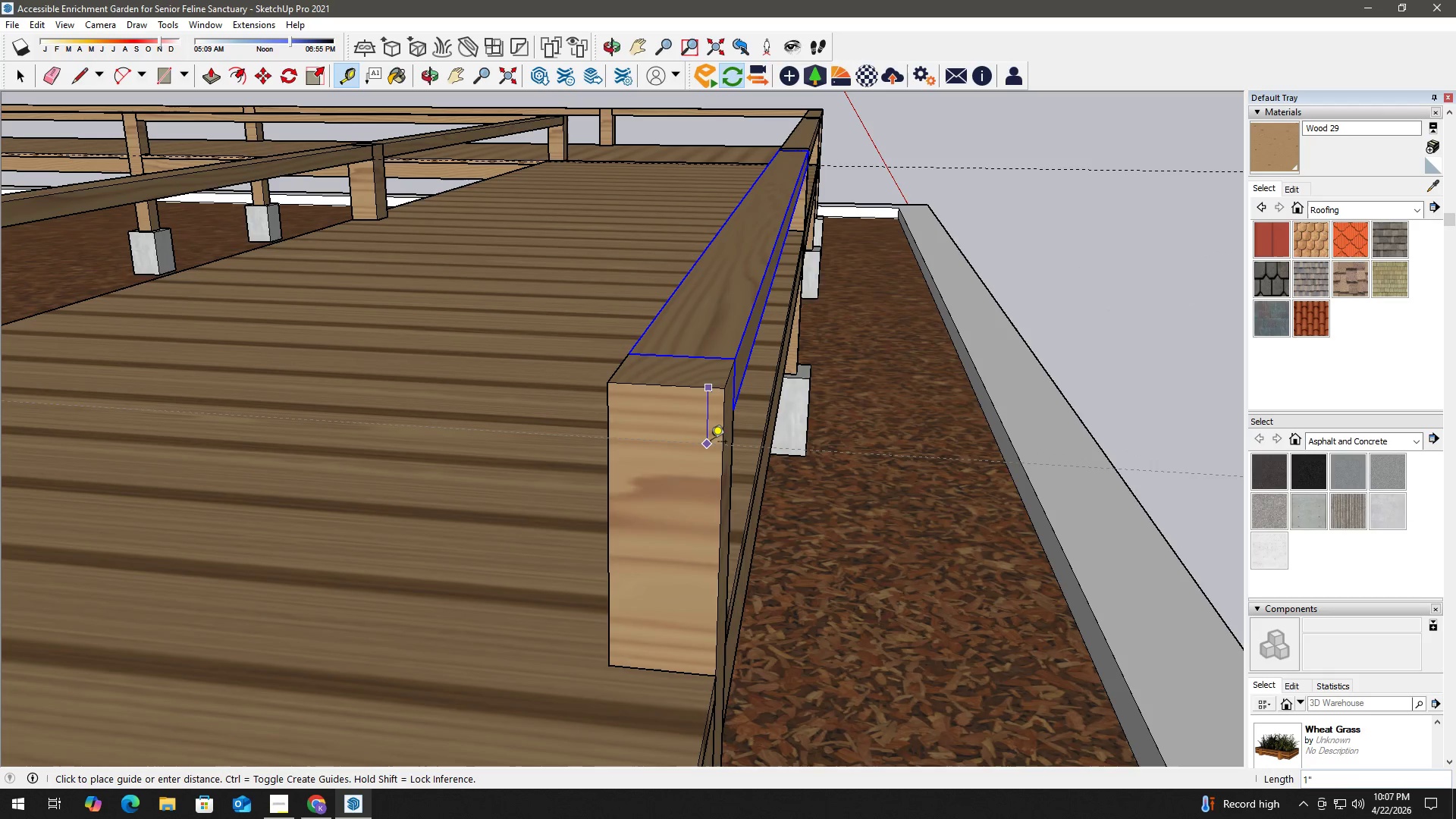 
scroll: coordinate [696, 392], scroll_direction: up, amount: 10.0
 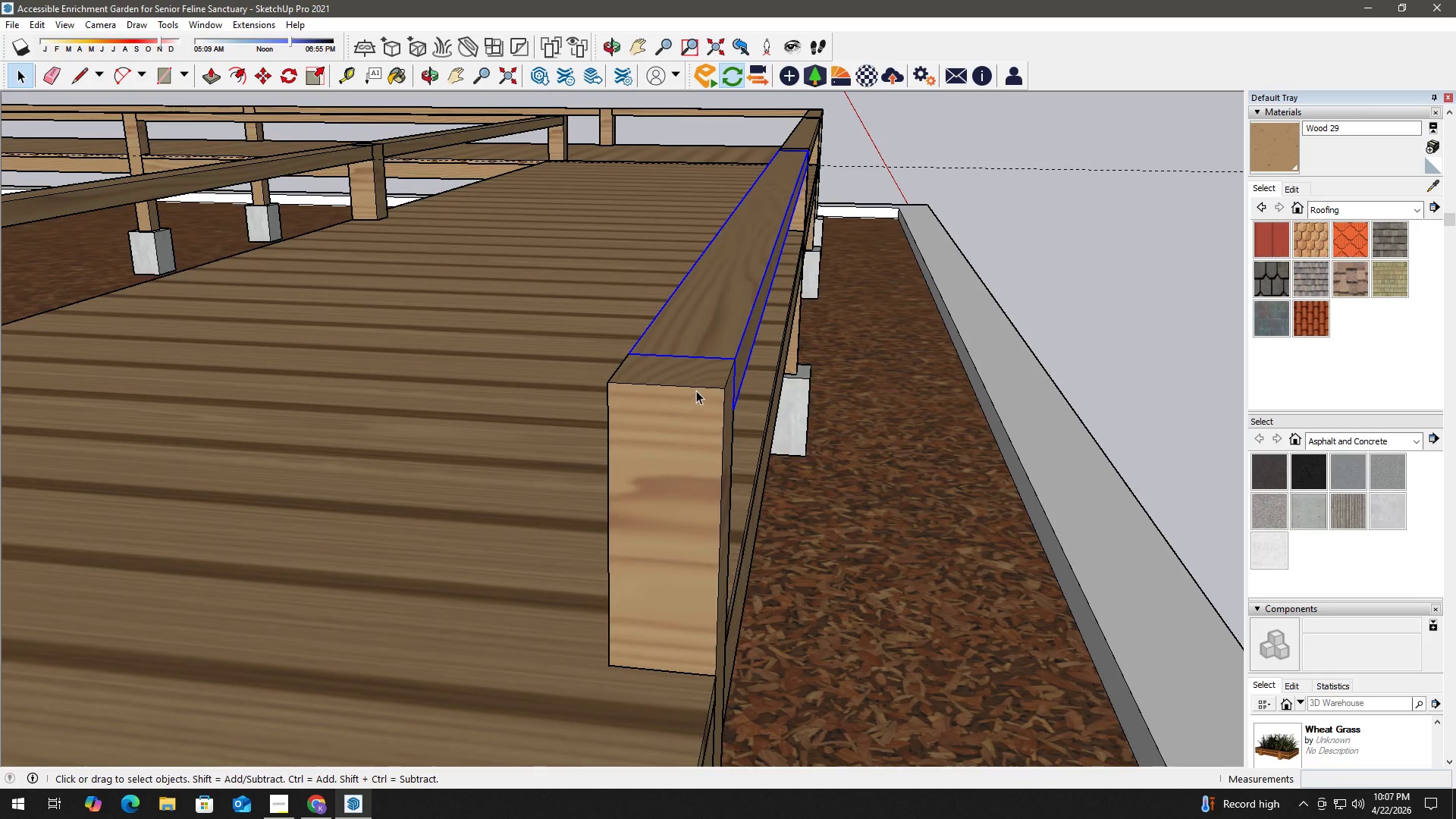 
key(Numpad1)
 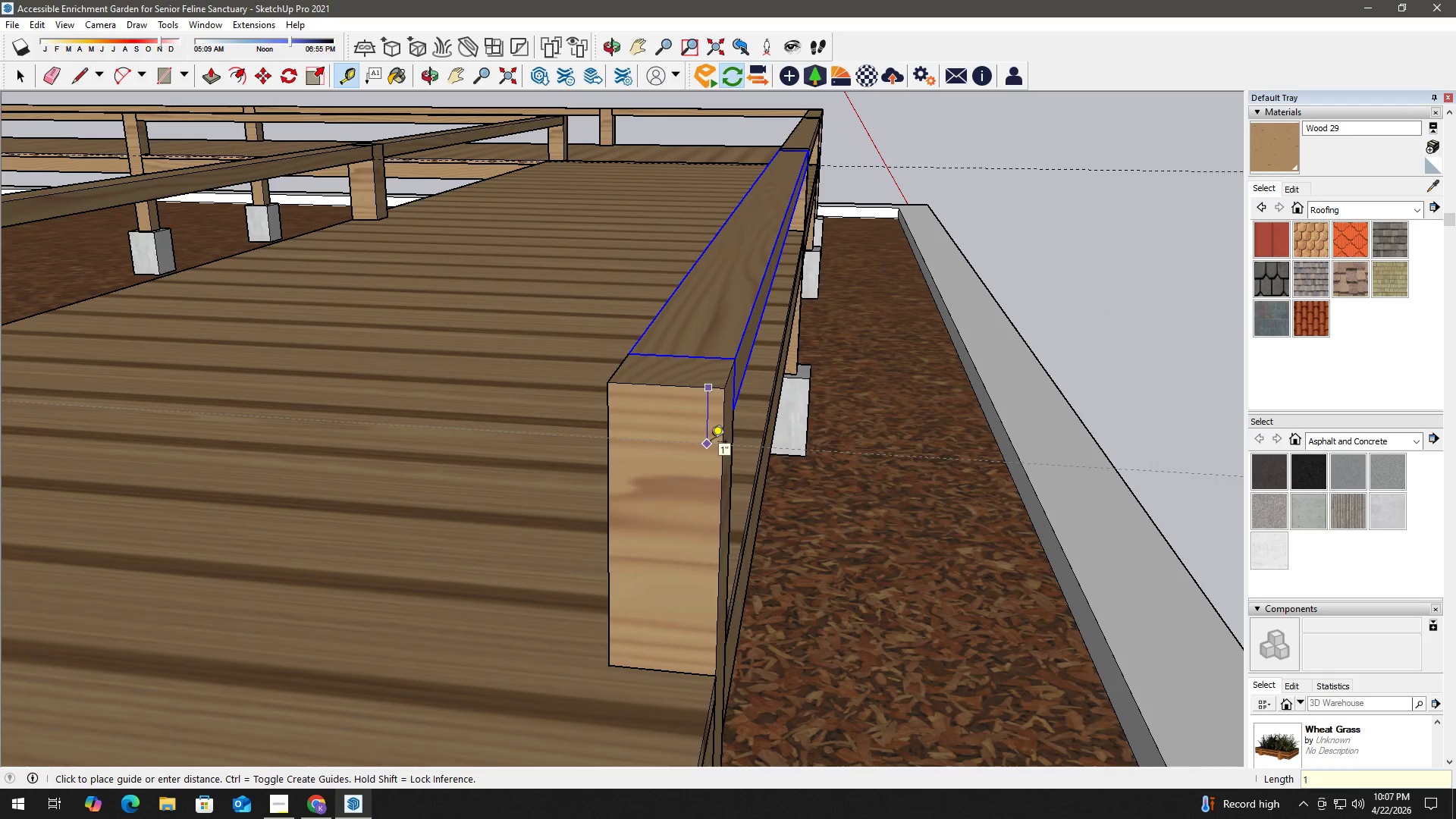 
key(NumpadEnter)
 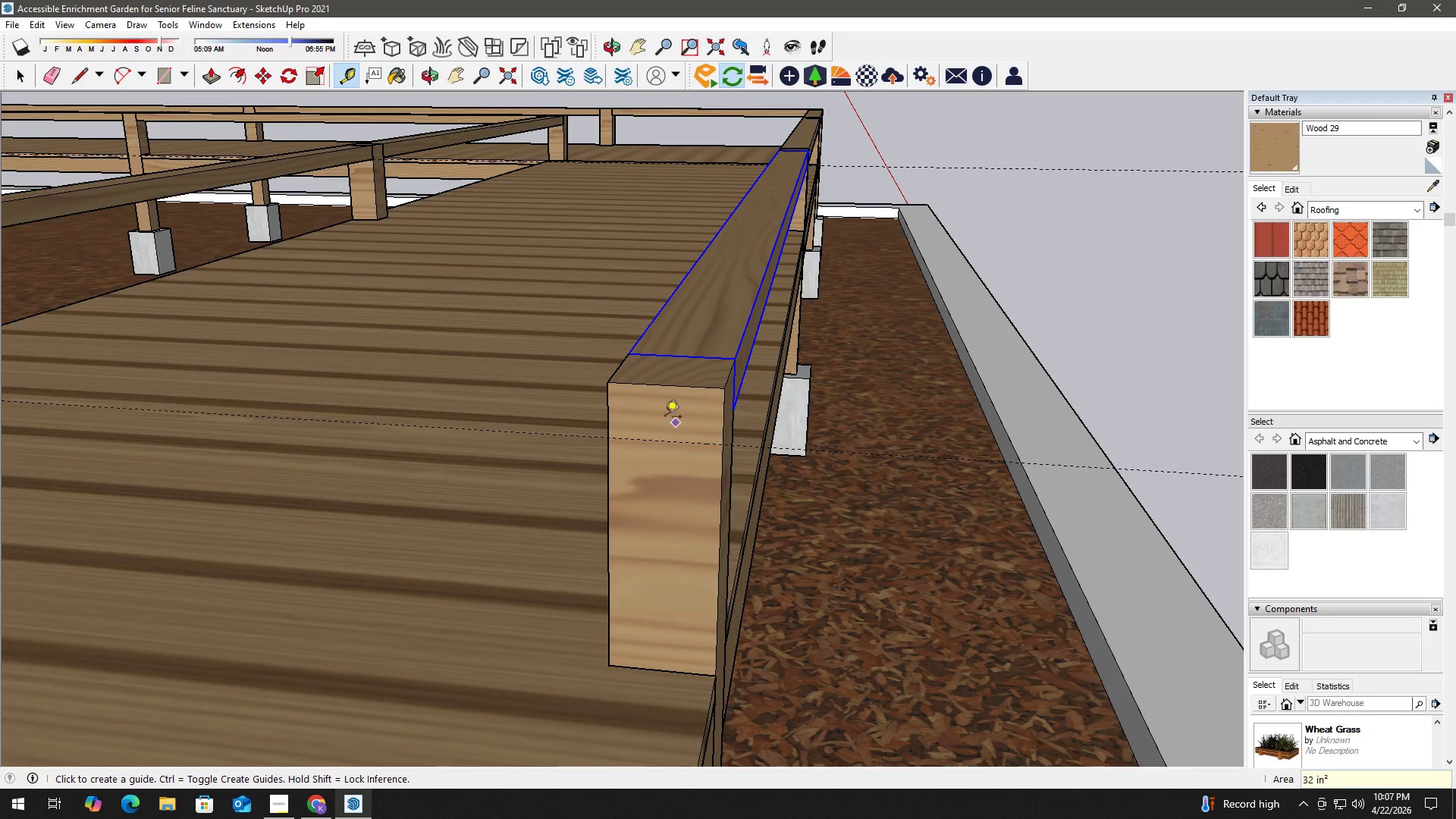 
key(Space)
 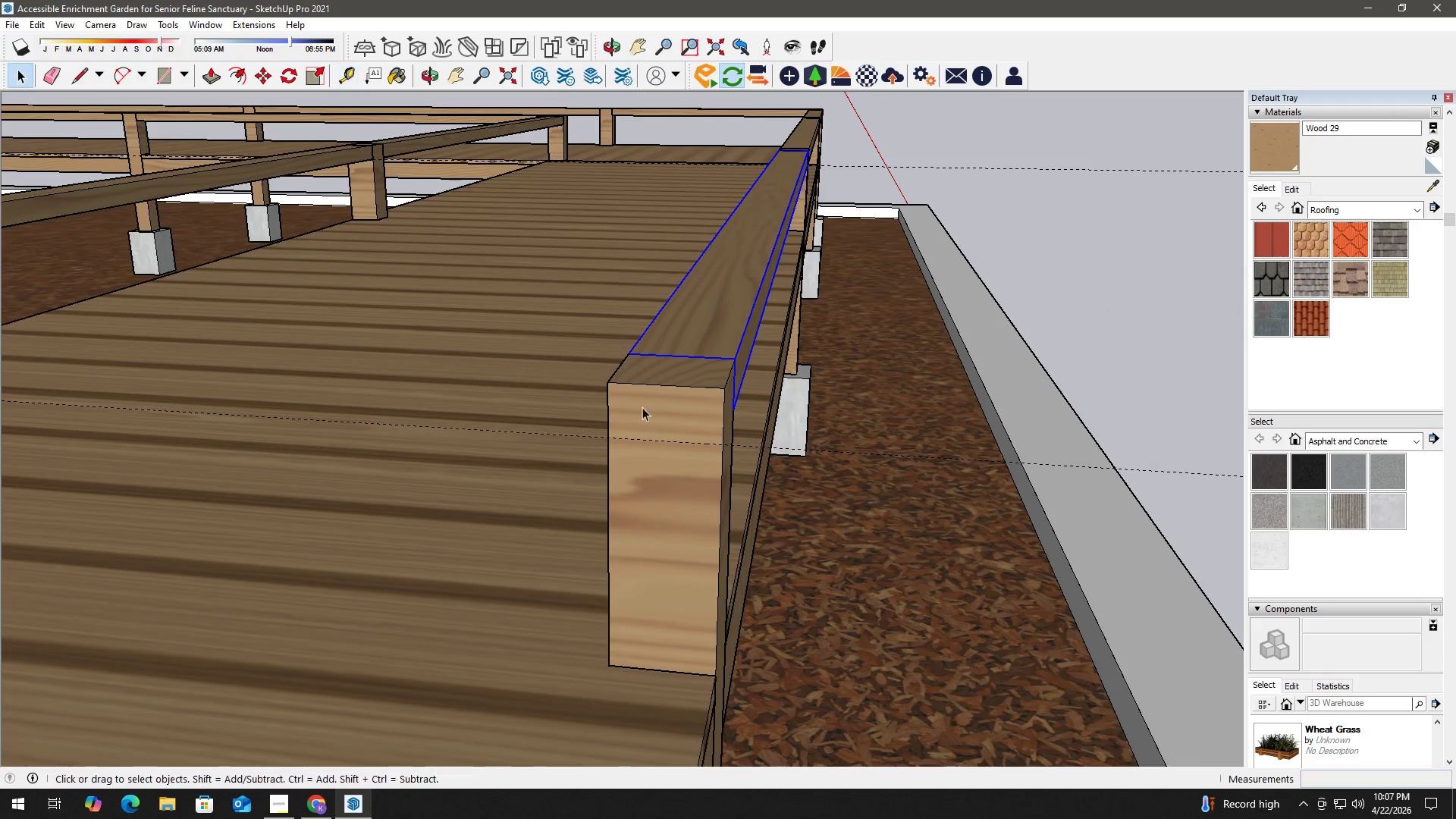 
key(R)
 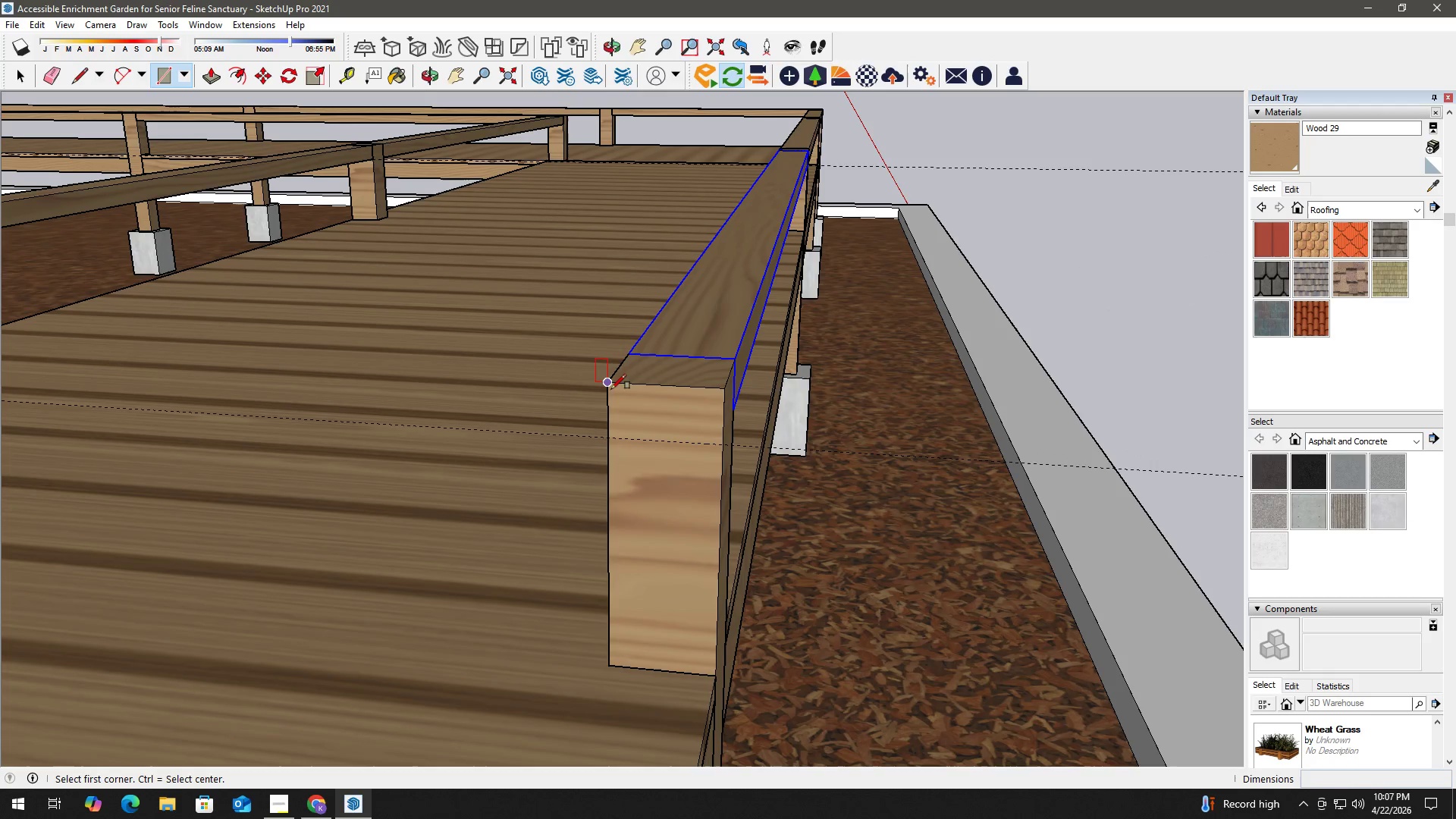 
left_click([610, 386])
 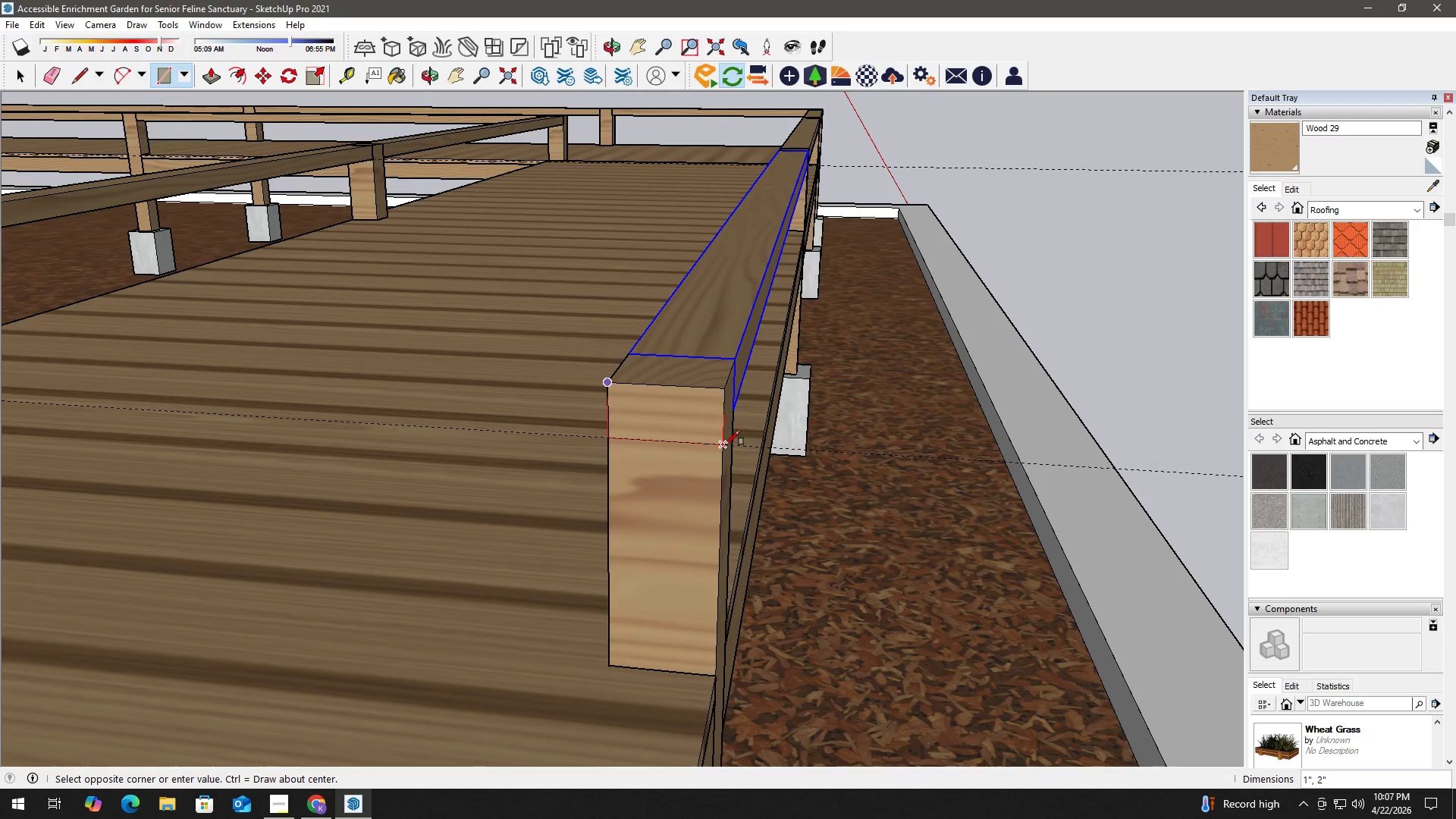 
key(Space)
 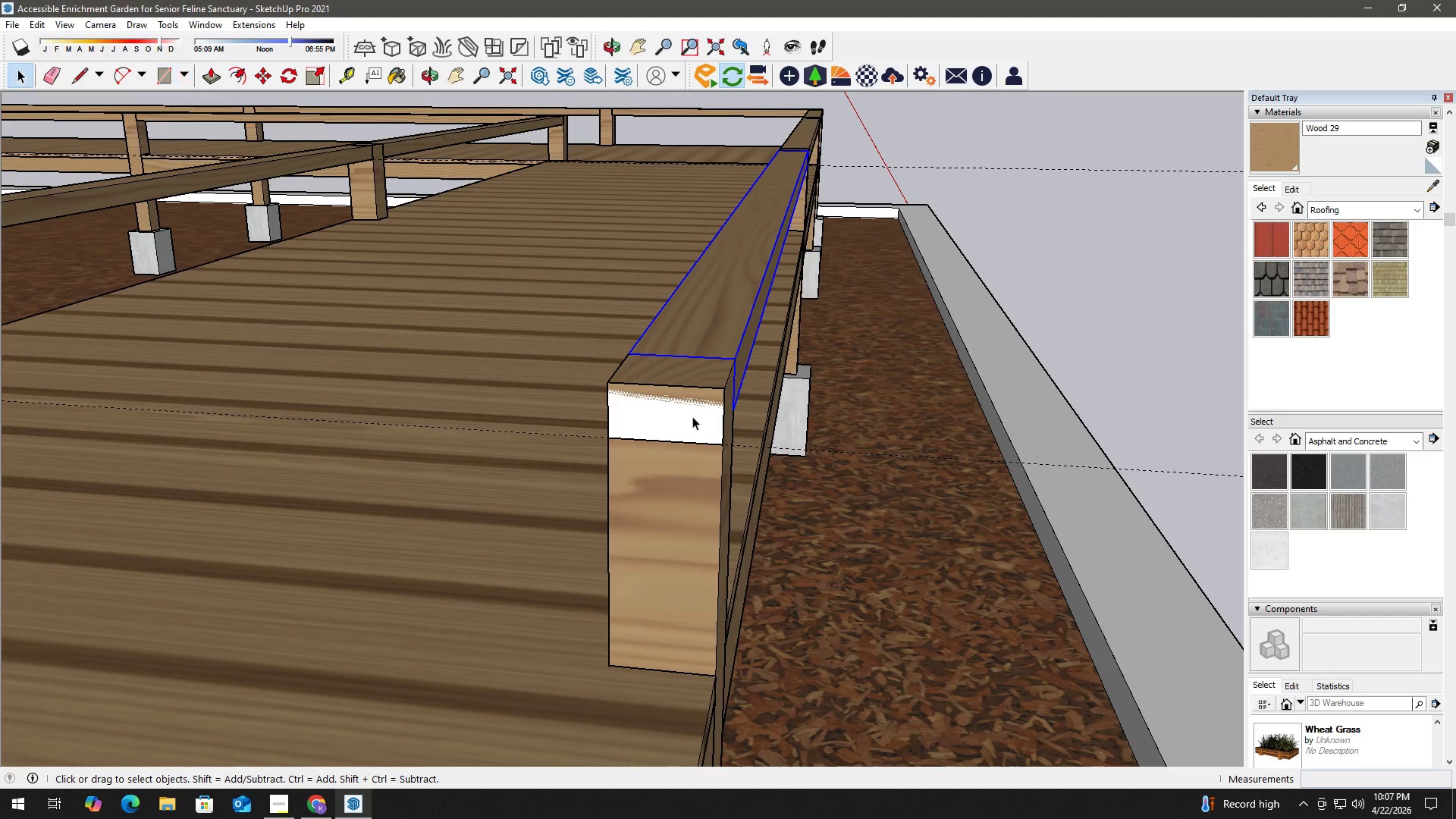 
double_click([692, 416])
 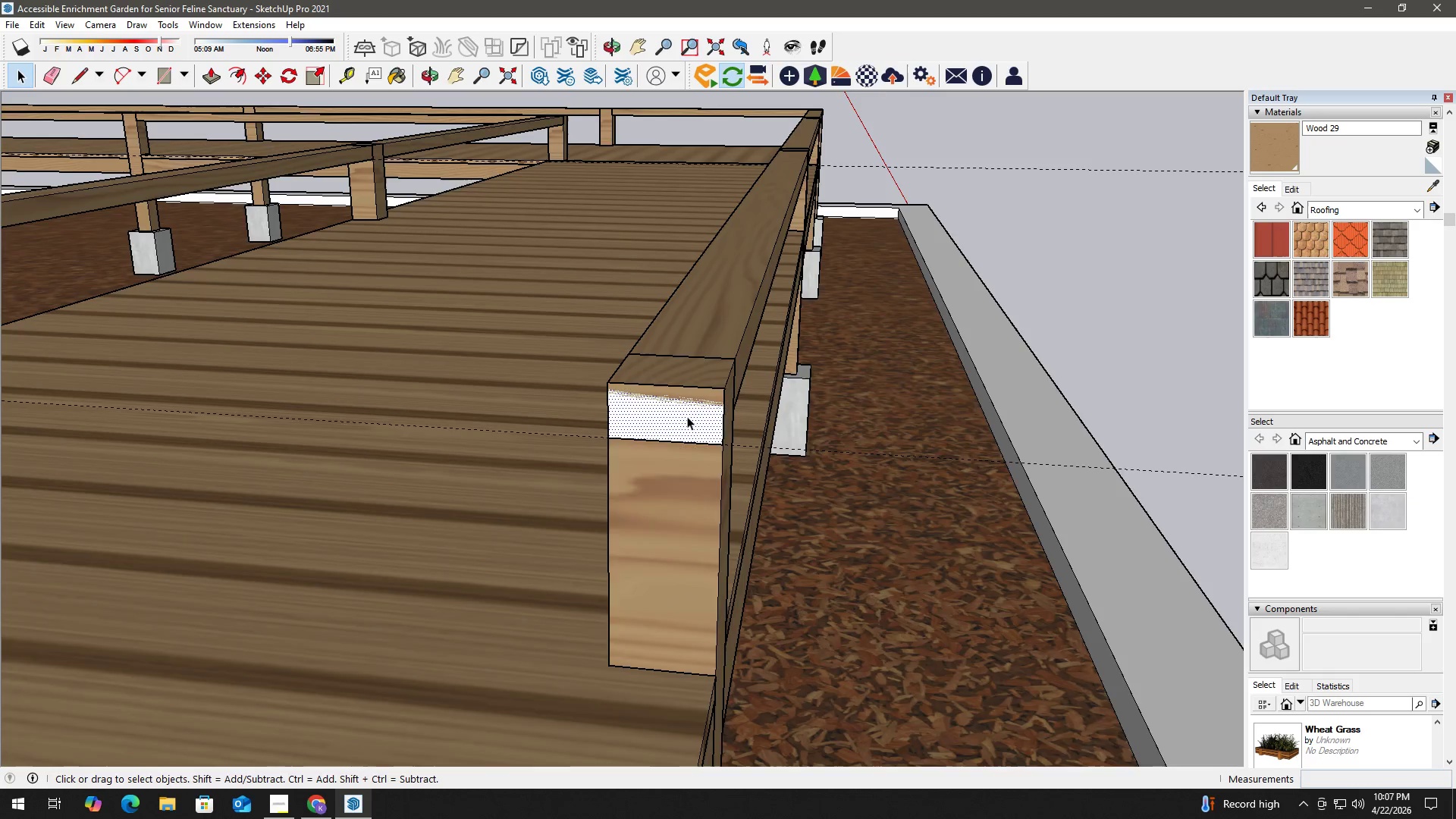 
scroll: coordinate [686, 417], scroll_direction: down, amount: 3.0
 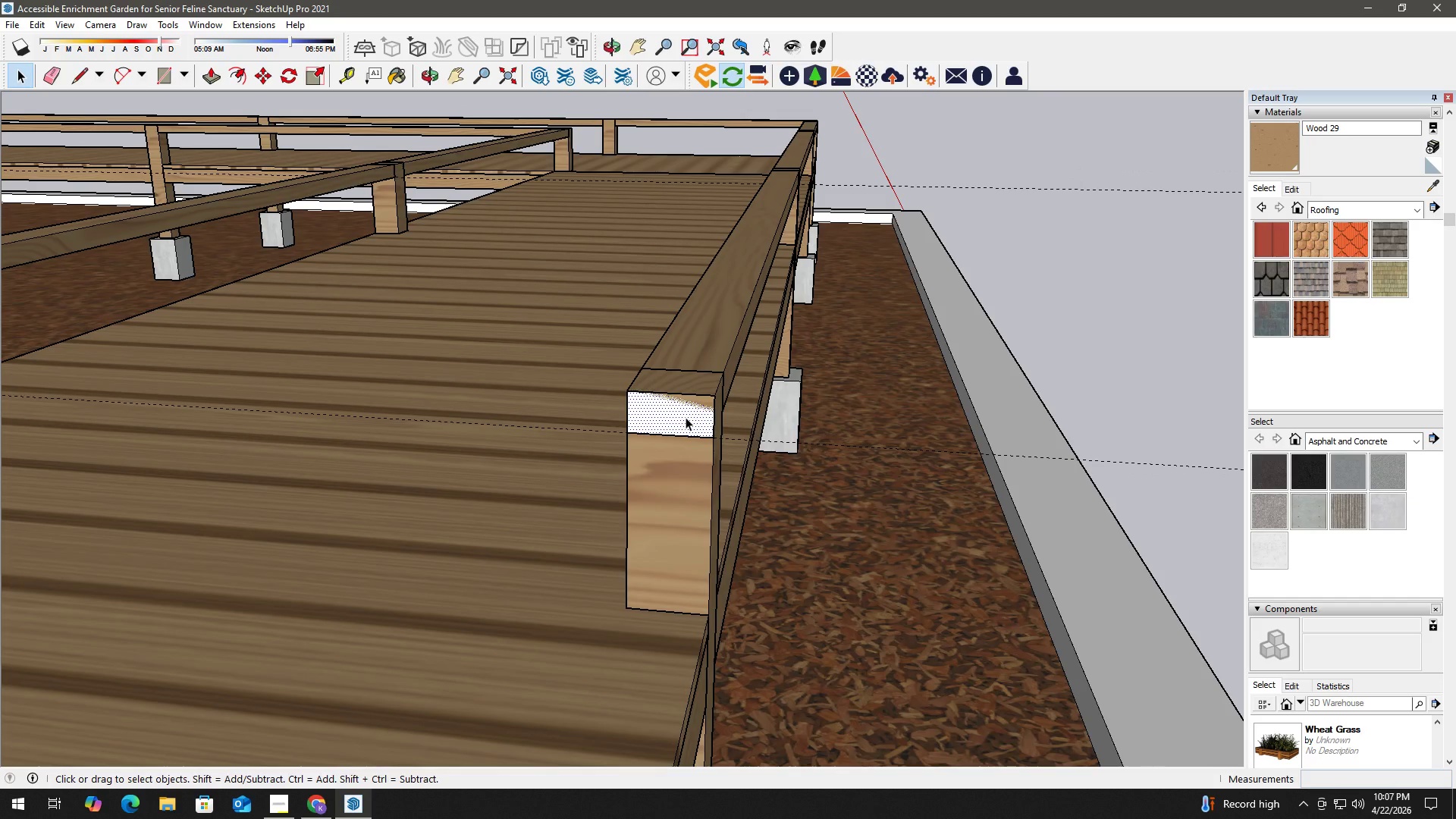 
key(P)
 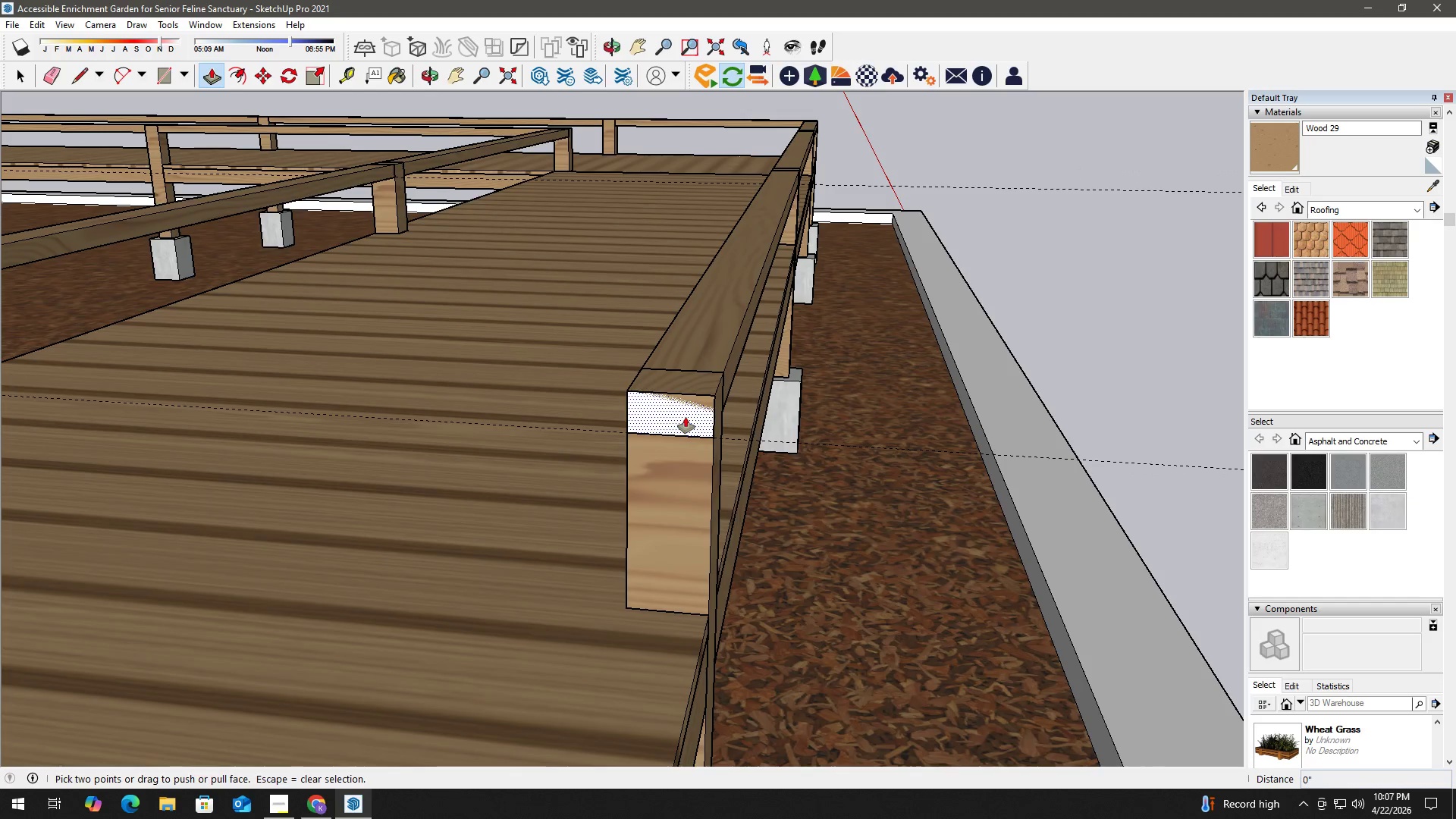 
left_click([686, 417])
 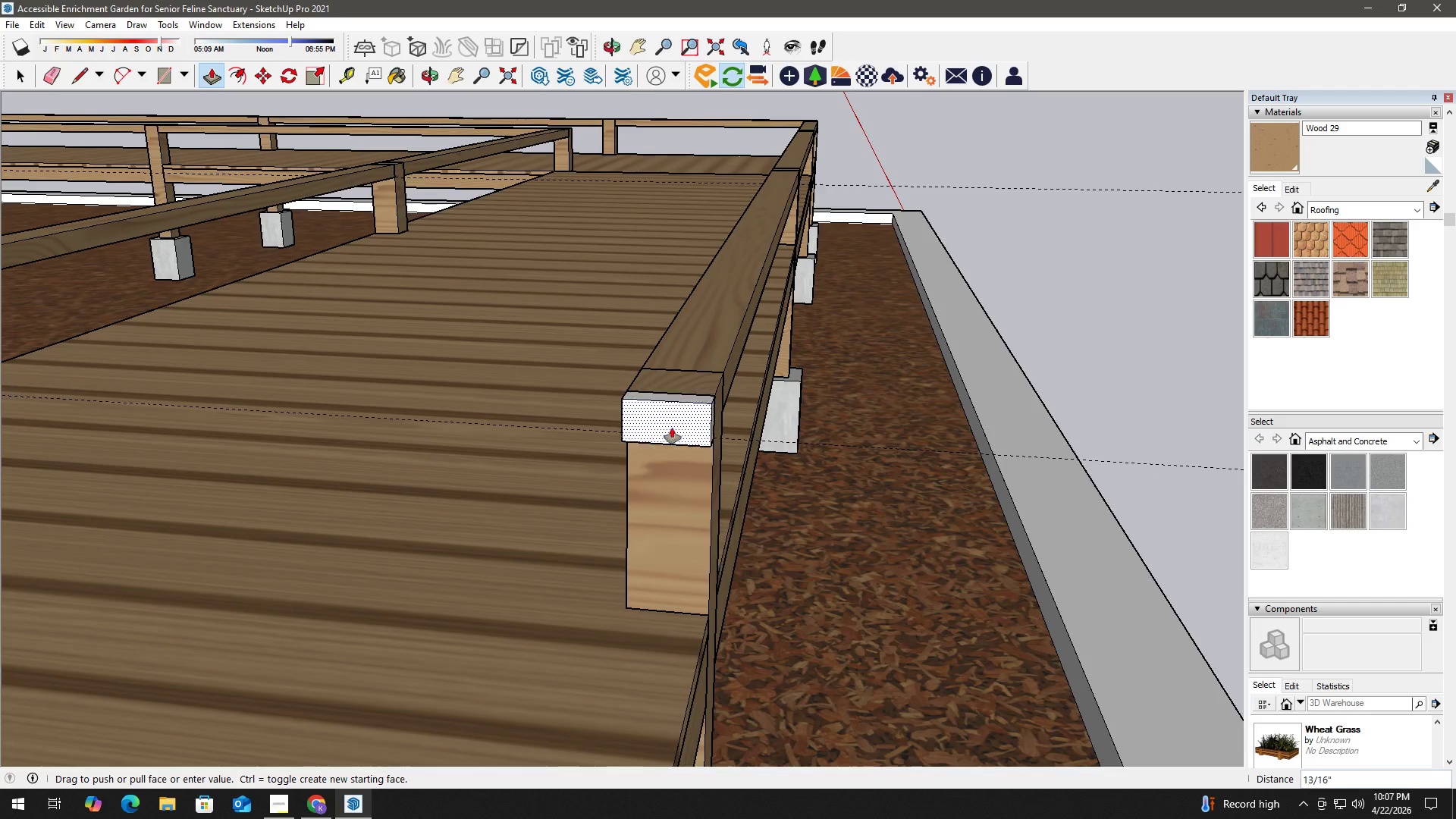 
scroll: coordinate [598, 469], scroll_direction: down, amount: 6.0
 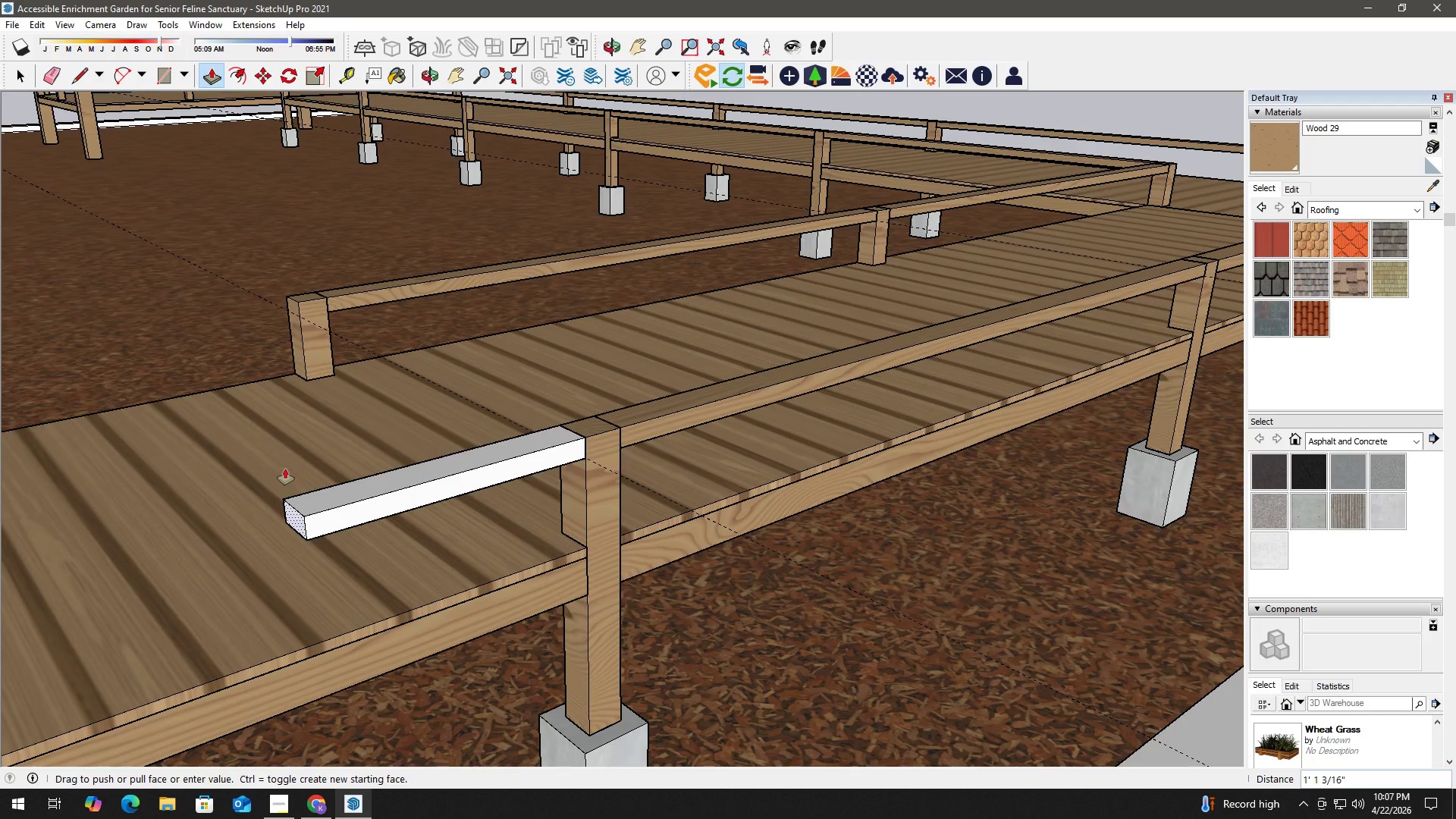 
hold_key(key=ShiftLeft, duration=0.55)
 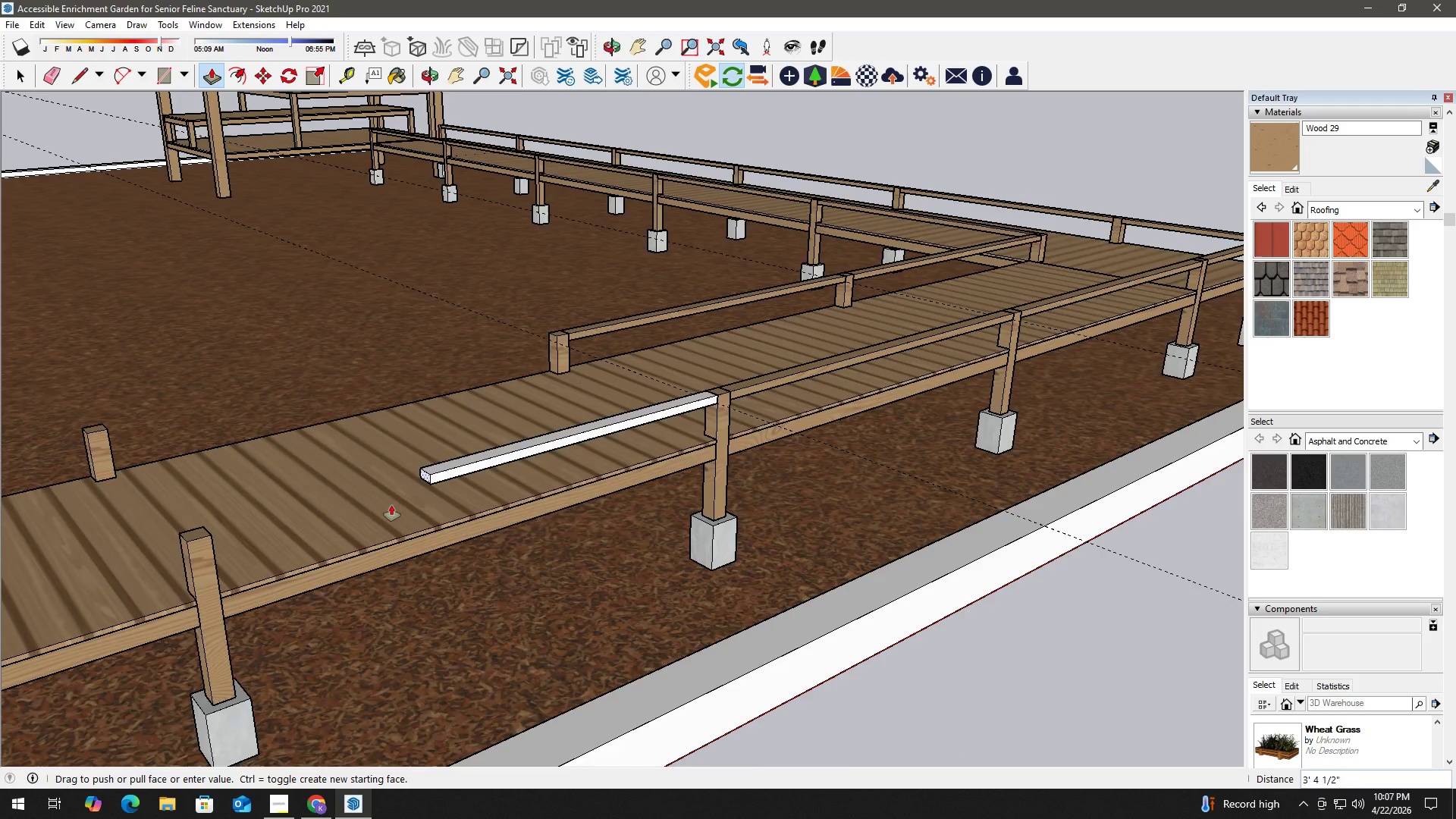 
scroll: coordinate [265, 463], scroll_direction: down, amount: 9.0
 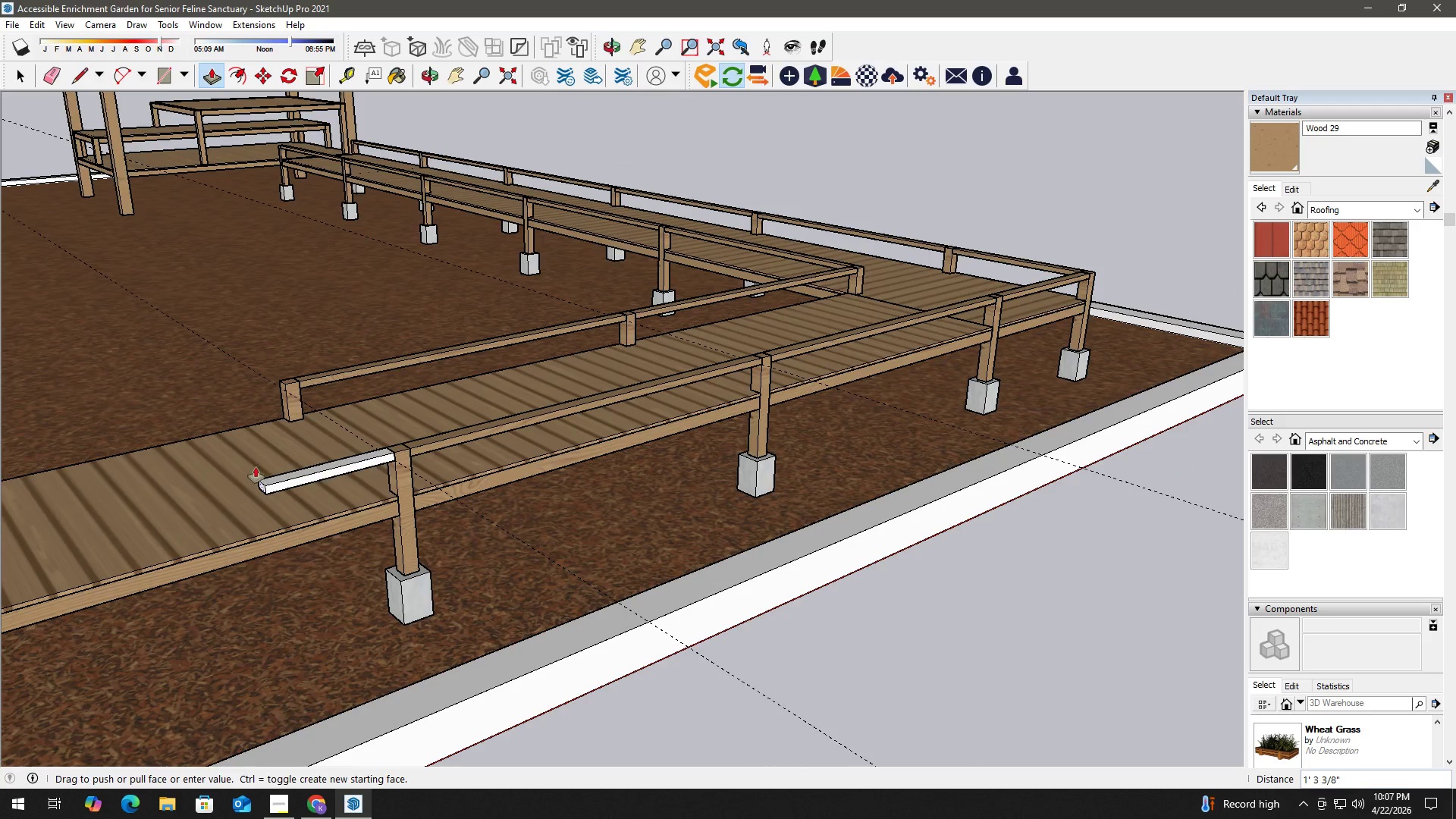 
scroll: coordinate [261, 504], scroll_direction: up, amount: 2.0
 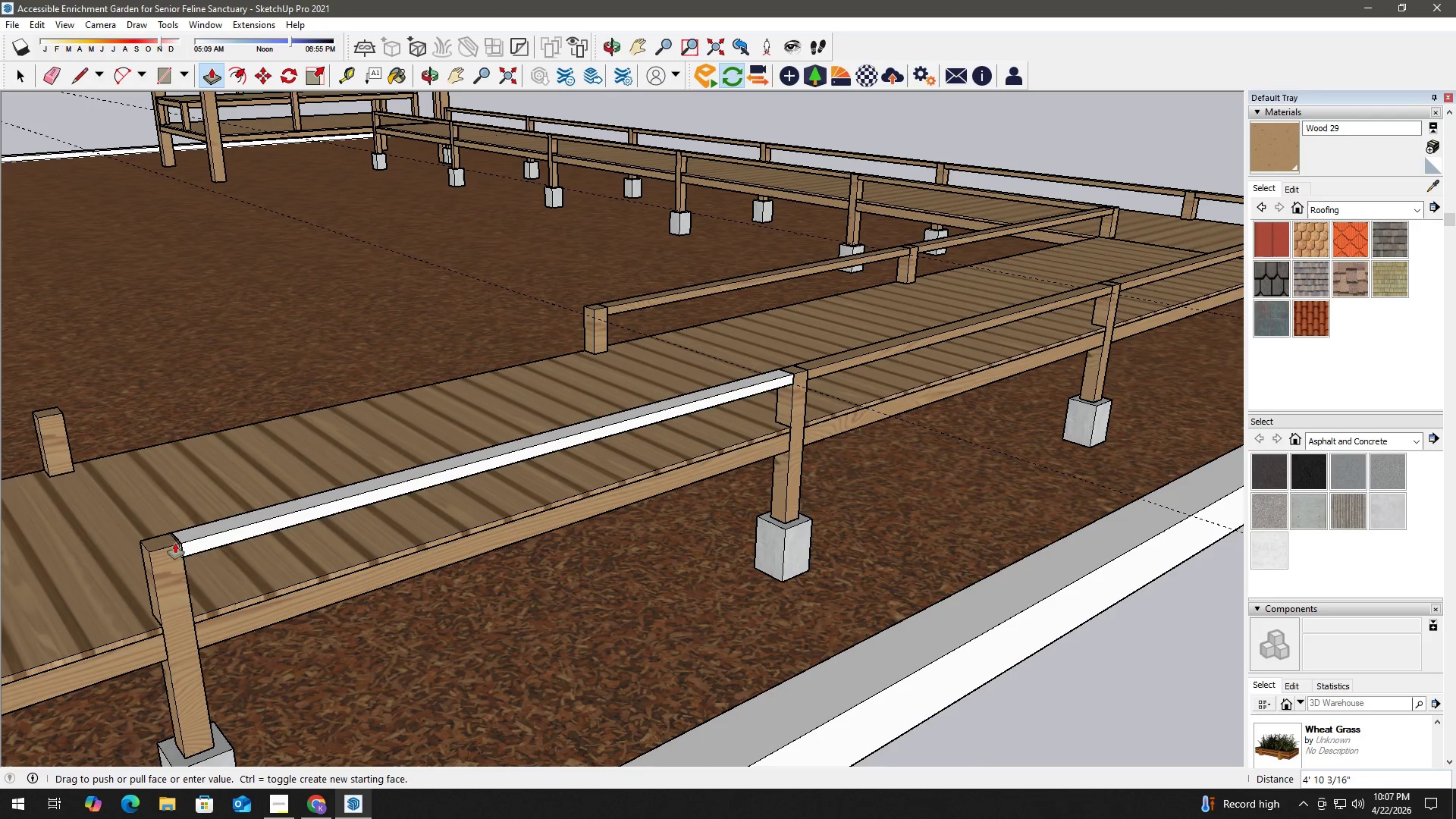 
left_click([171, 534])
 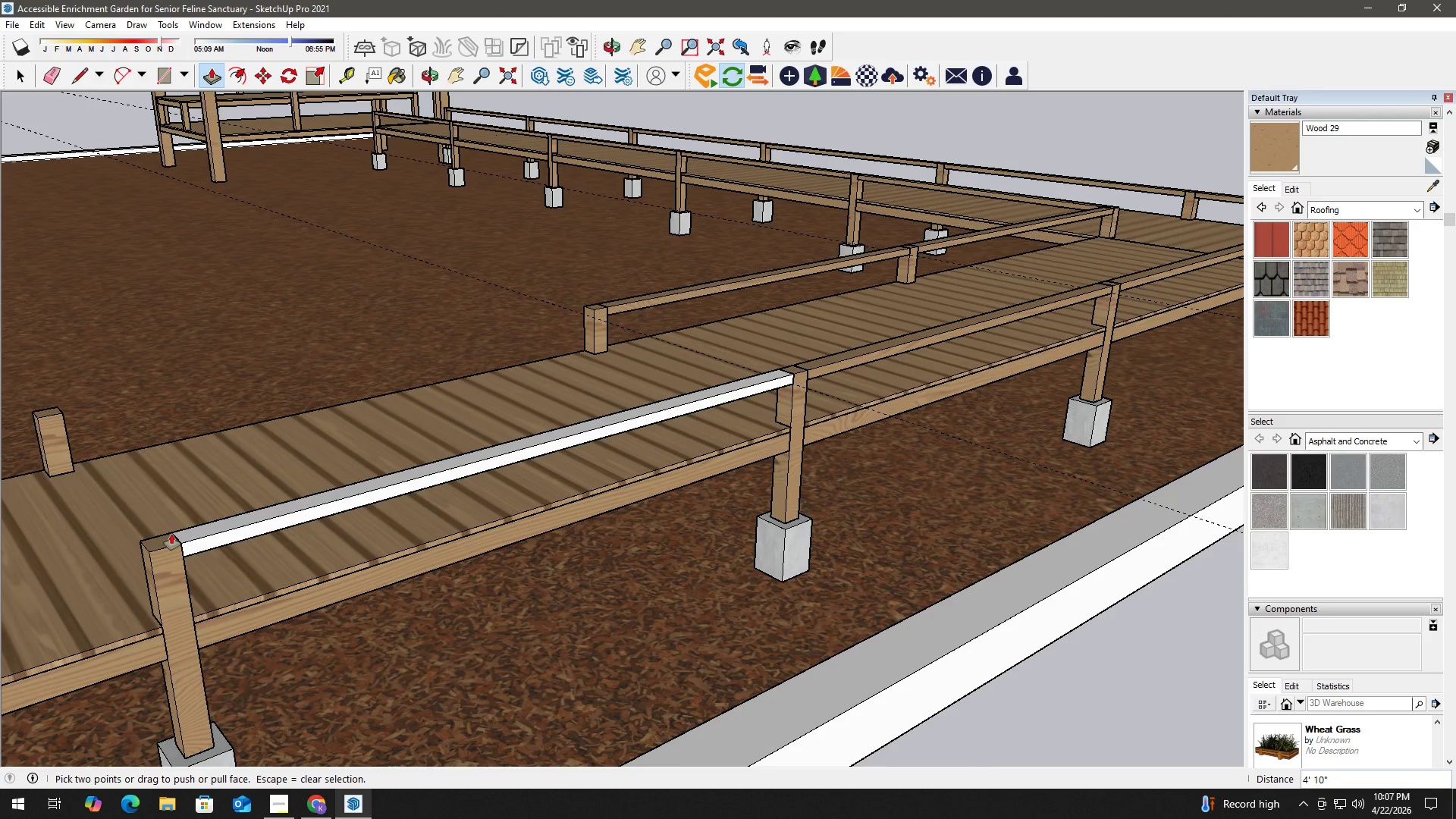 
key(Space)
 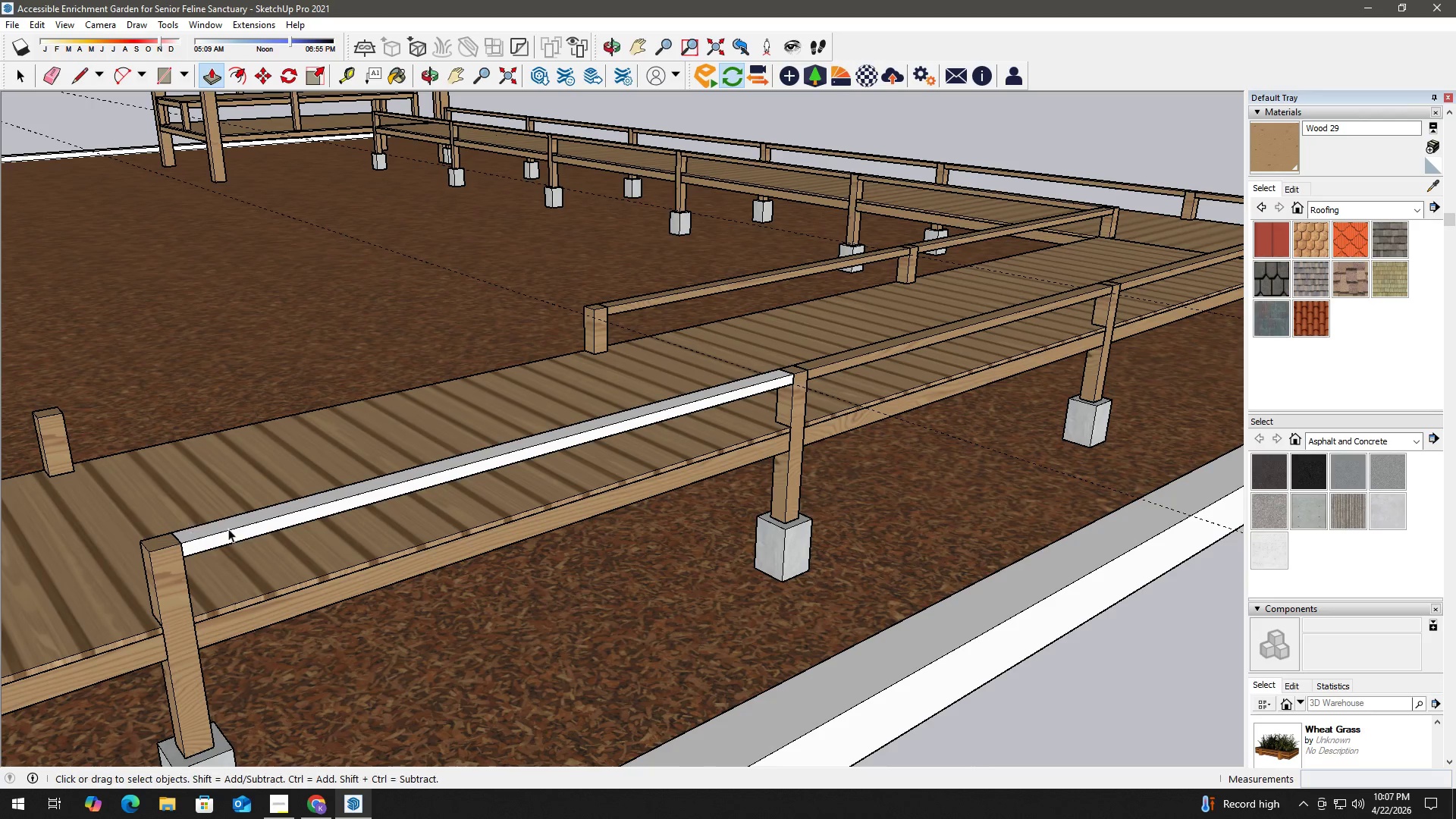 
double_click([241, 528])
 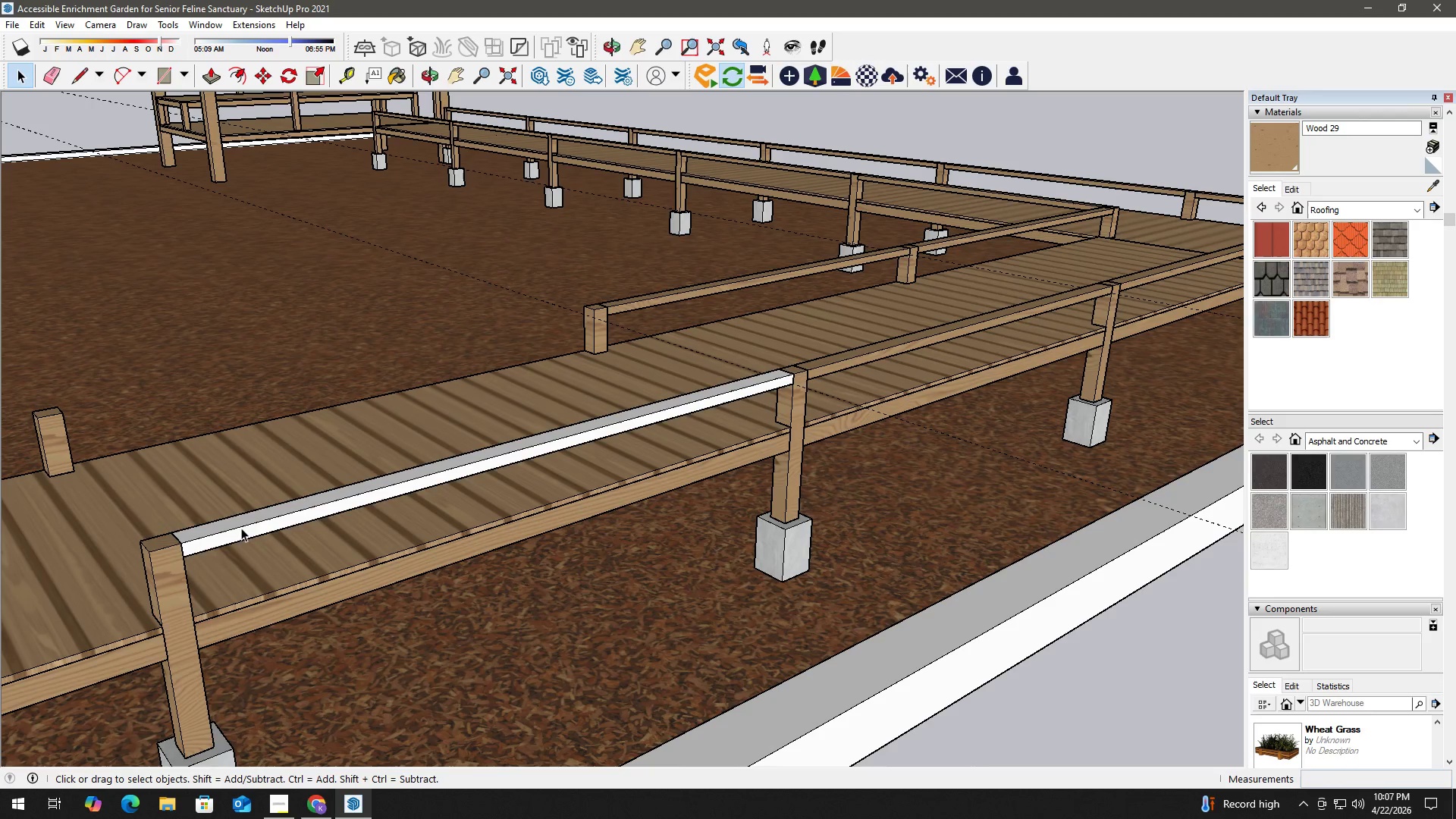 
triple_click([241, 528])
 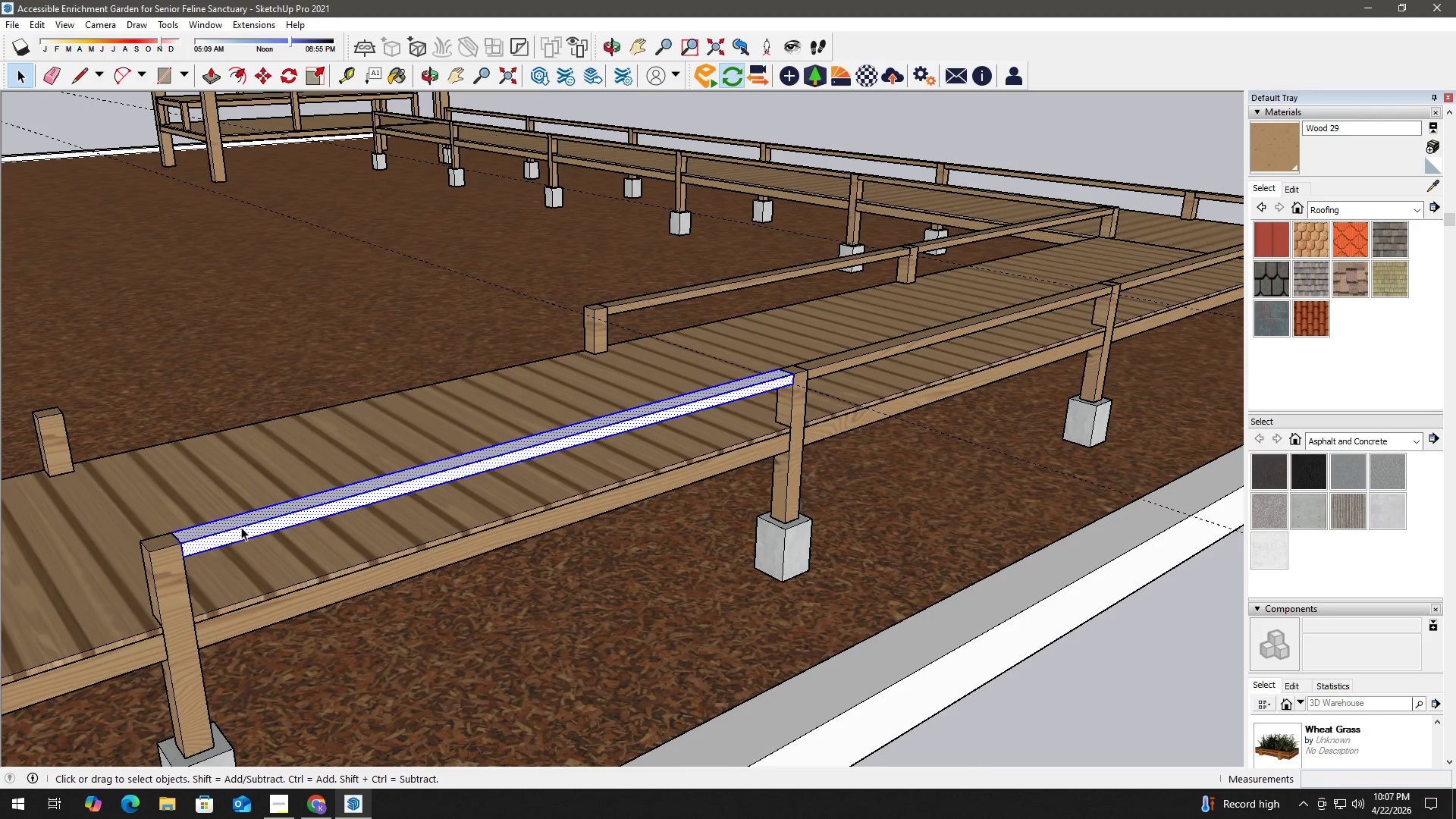 
right_click([241, 527])
 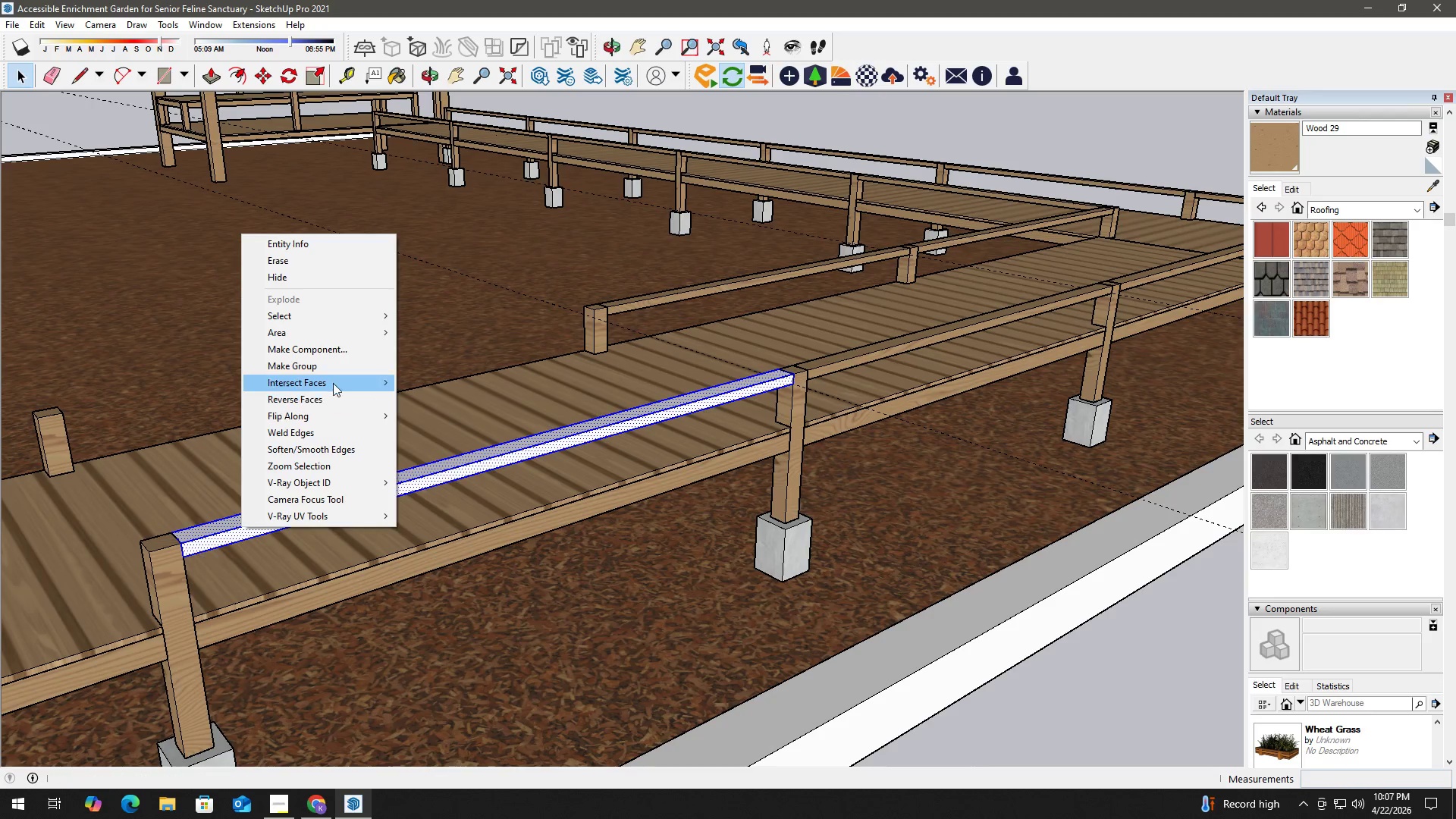 
left_click([334, 372])
 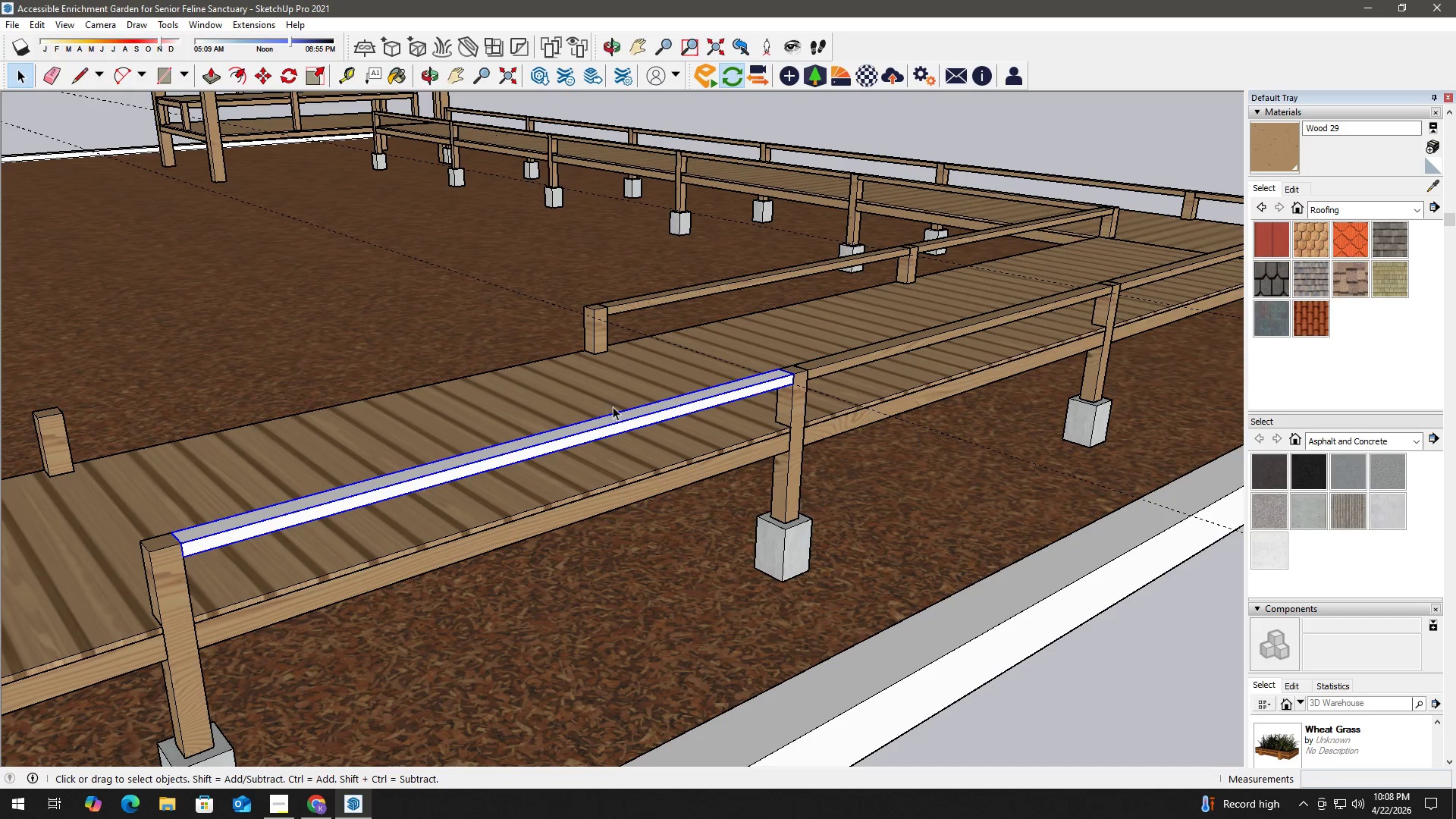 
double_click([623, 416])
 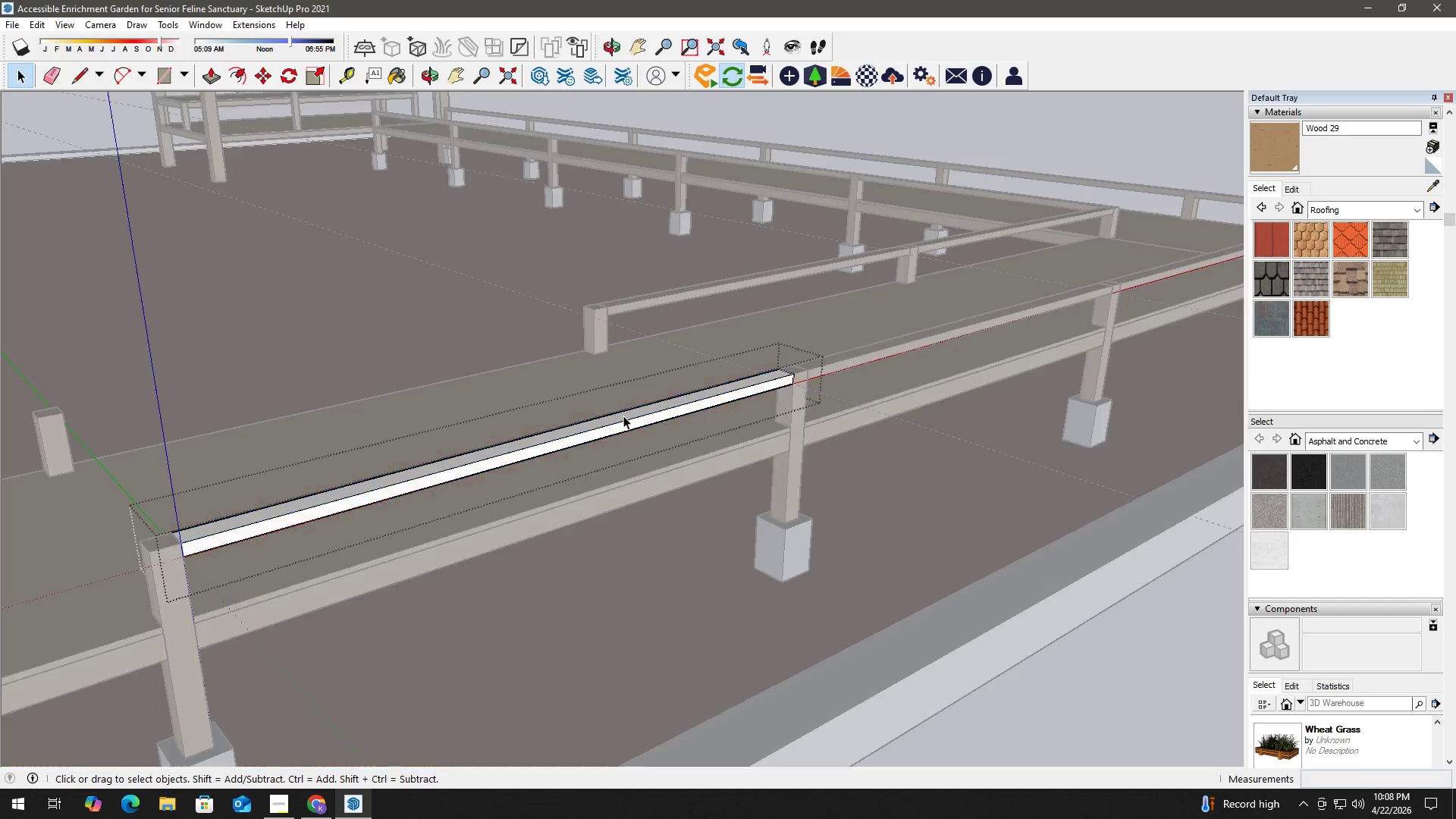 
triple_click([623, 416])
 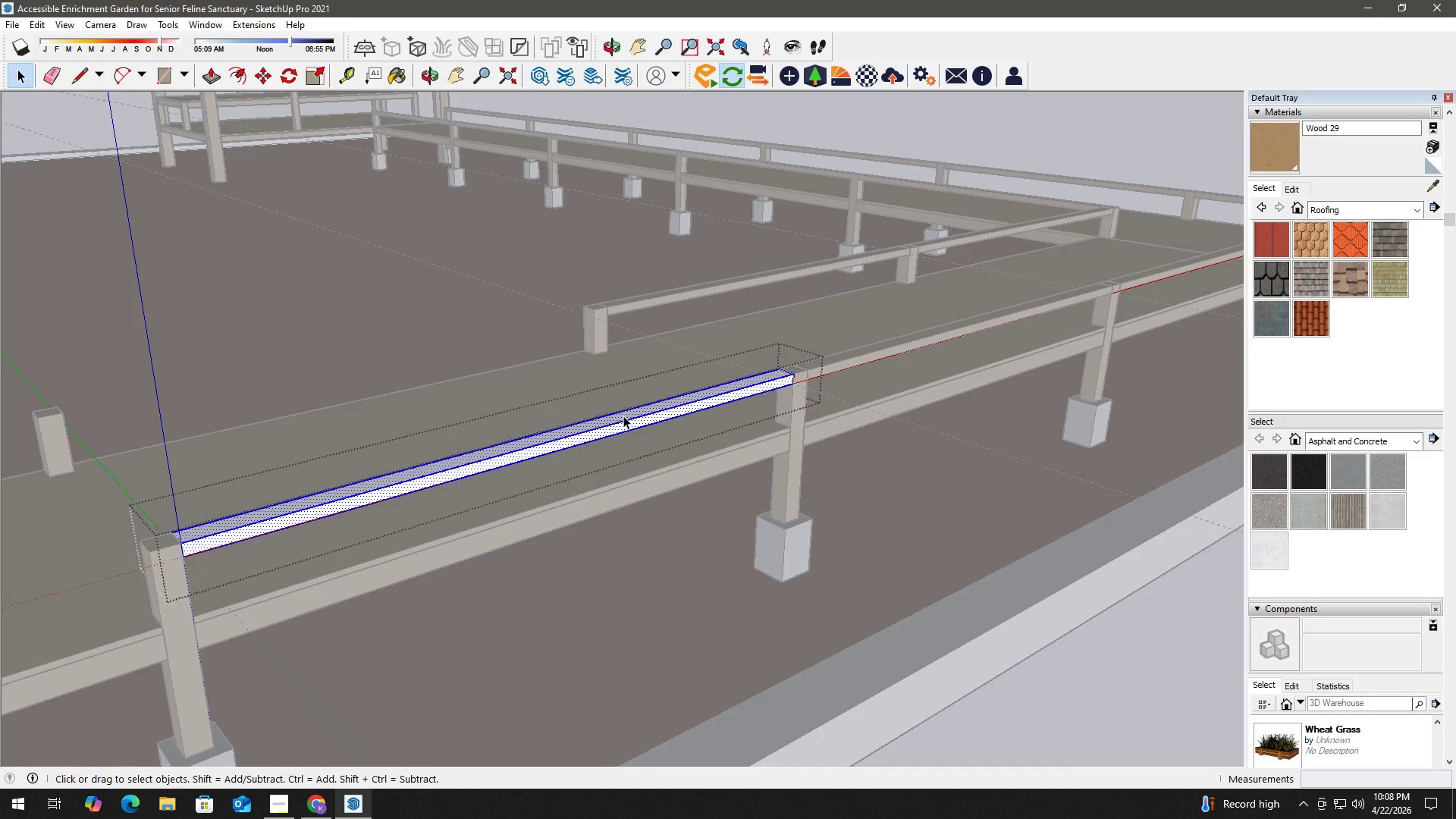 
triple_click([623, 416])
 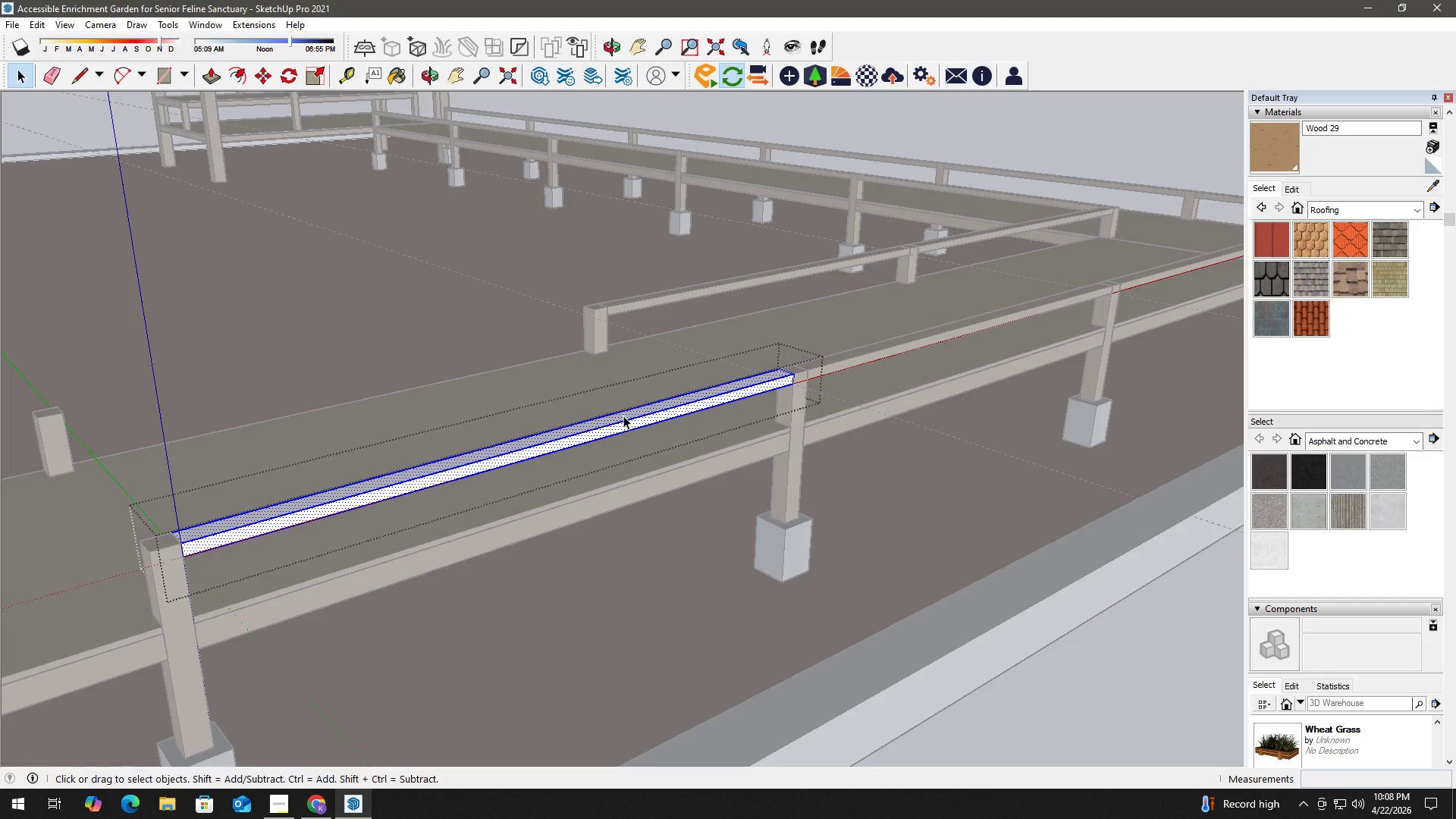 
key(B)
 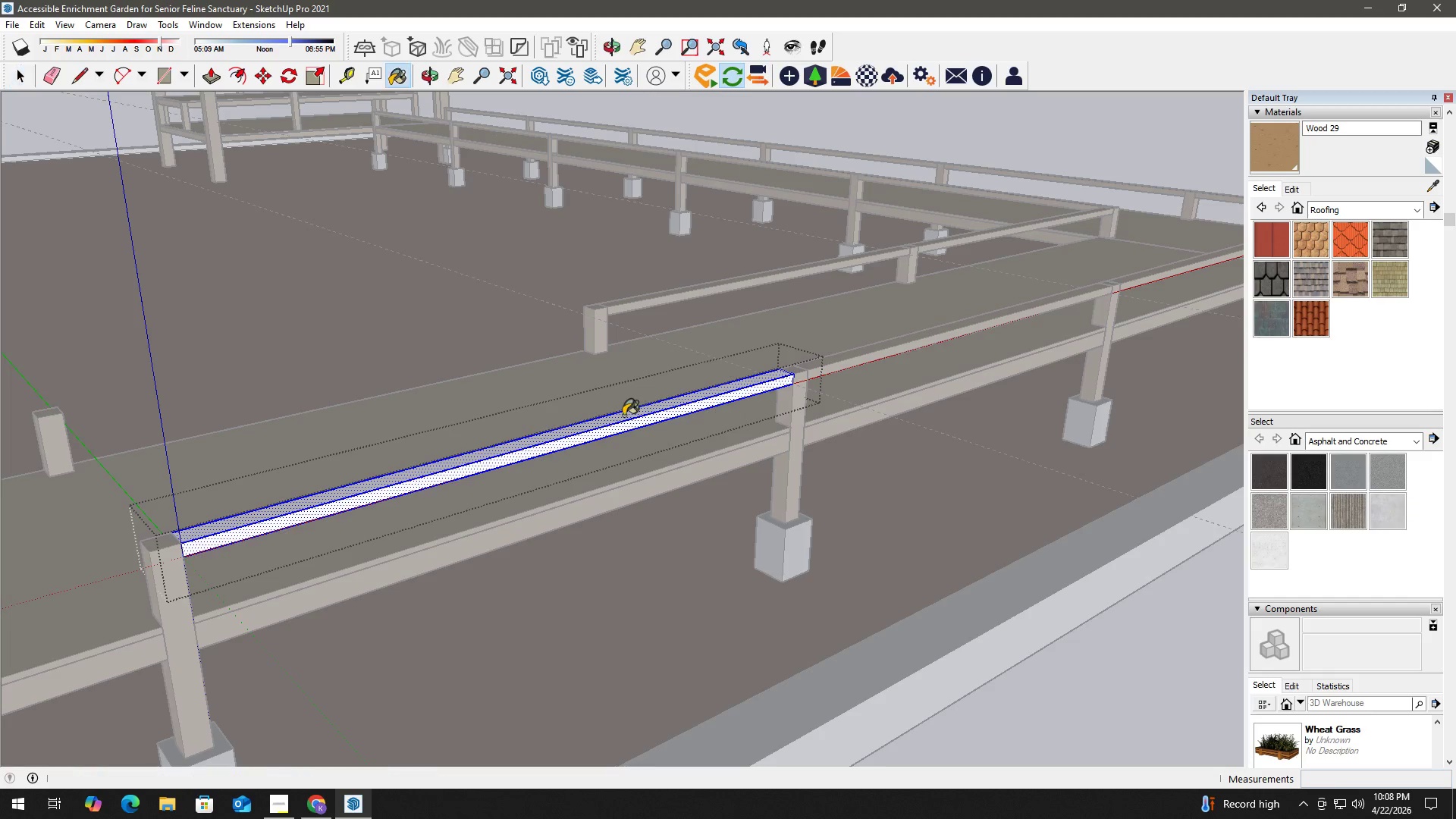 
triple_click([623, 416])
 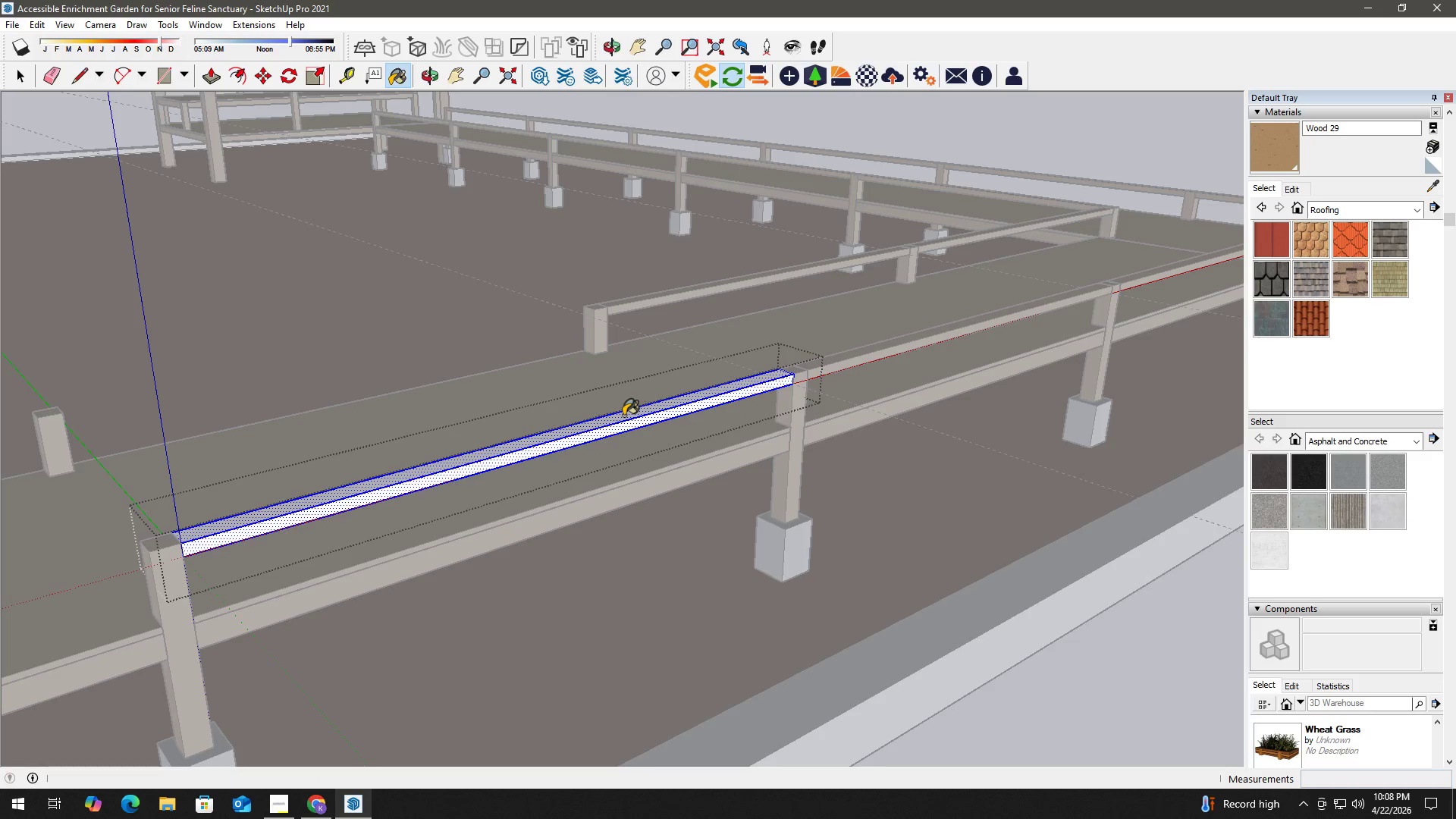 
triple_click([623, 416])
 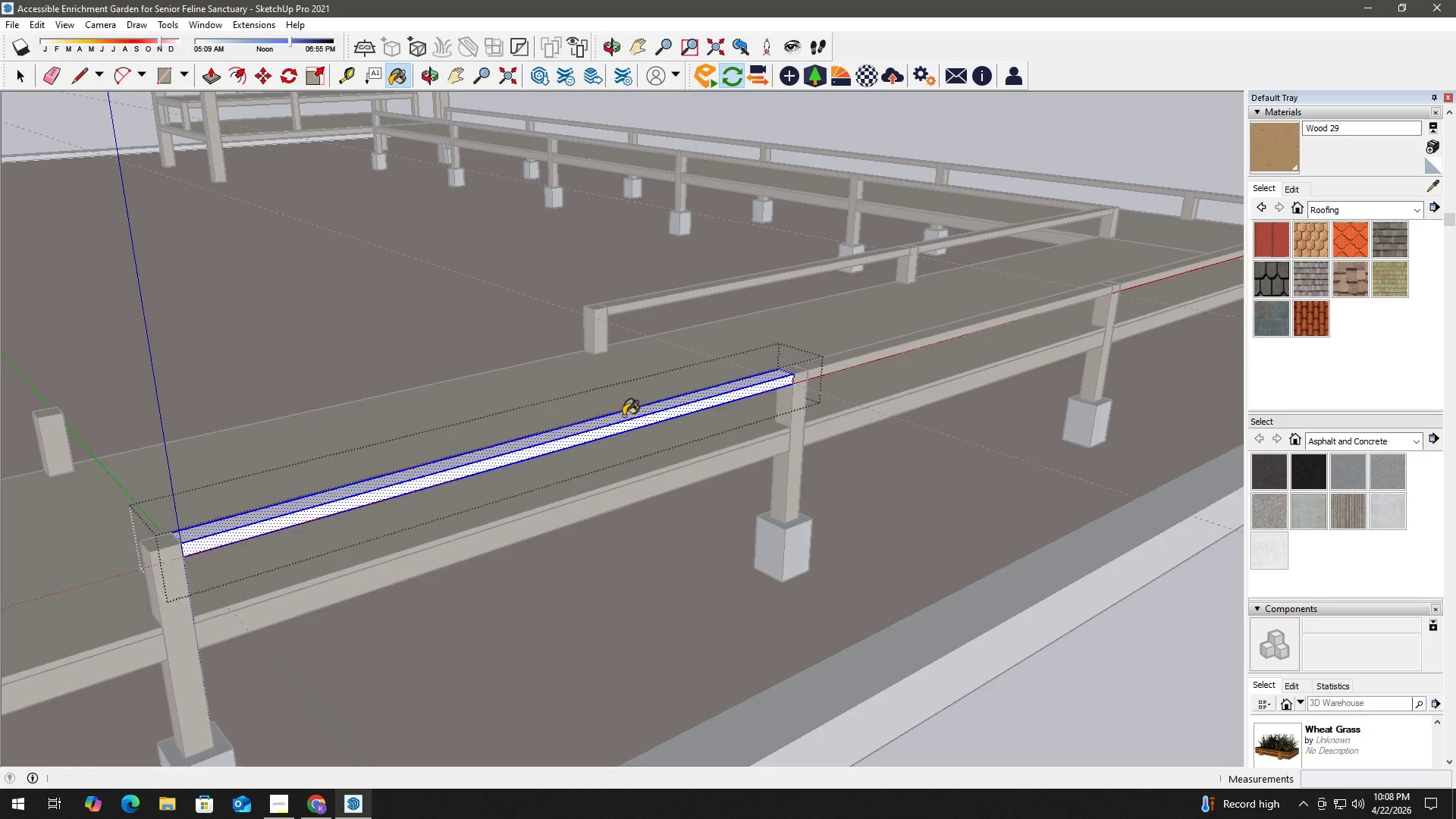 
triple_click([623, 416])
 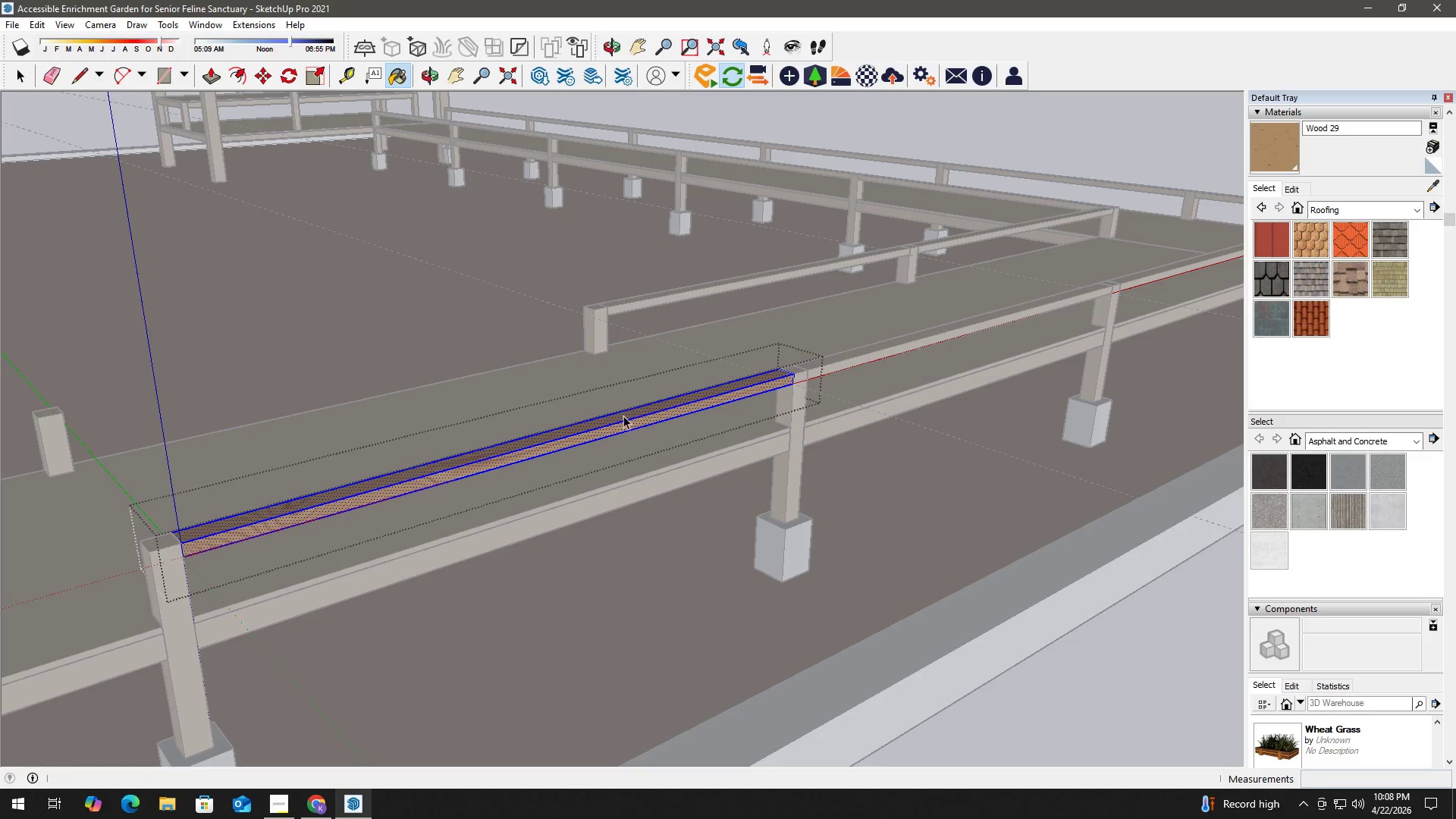 
key(Space)
 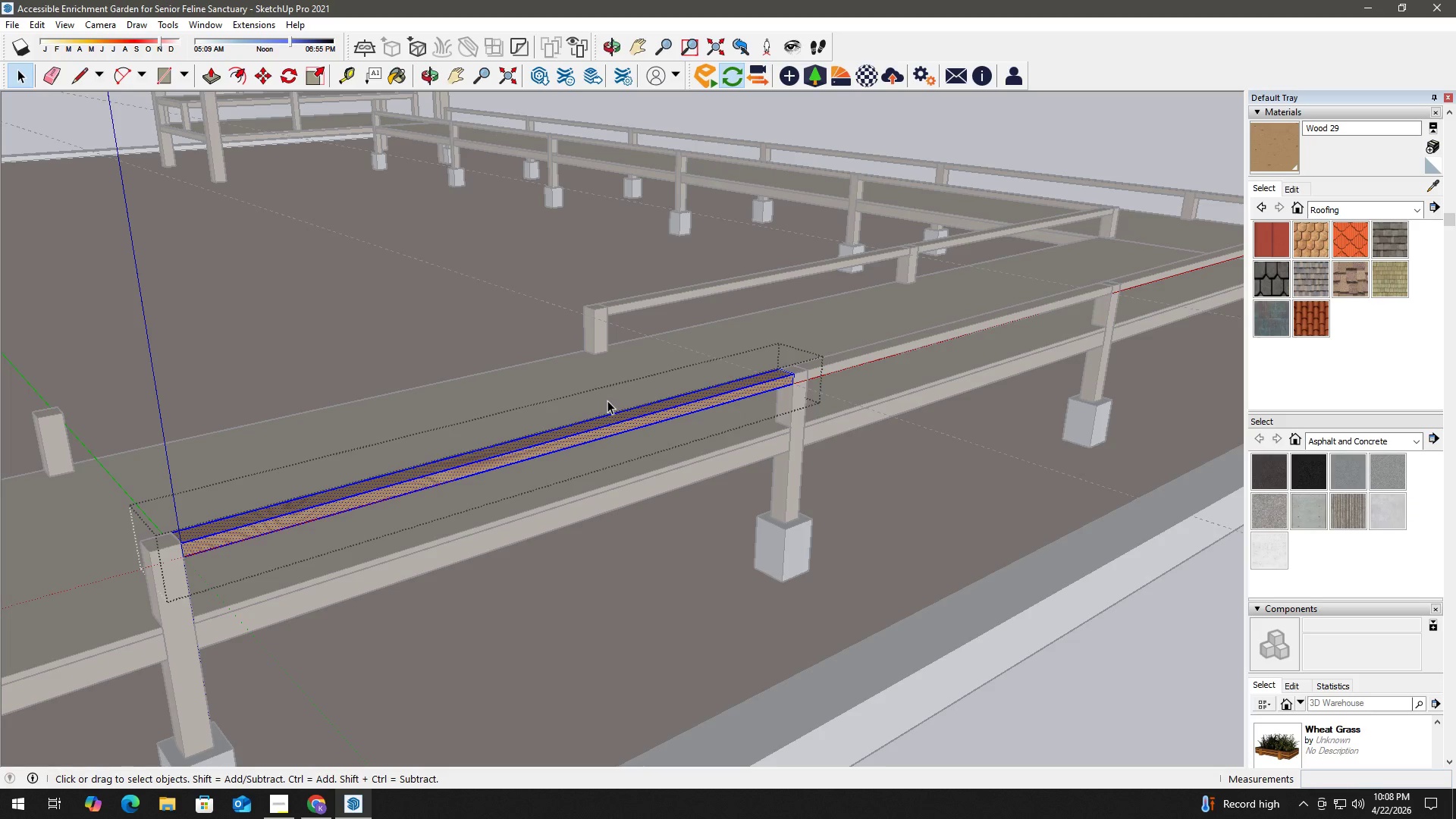 
wait(11.0)
 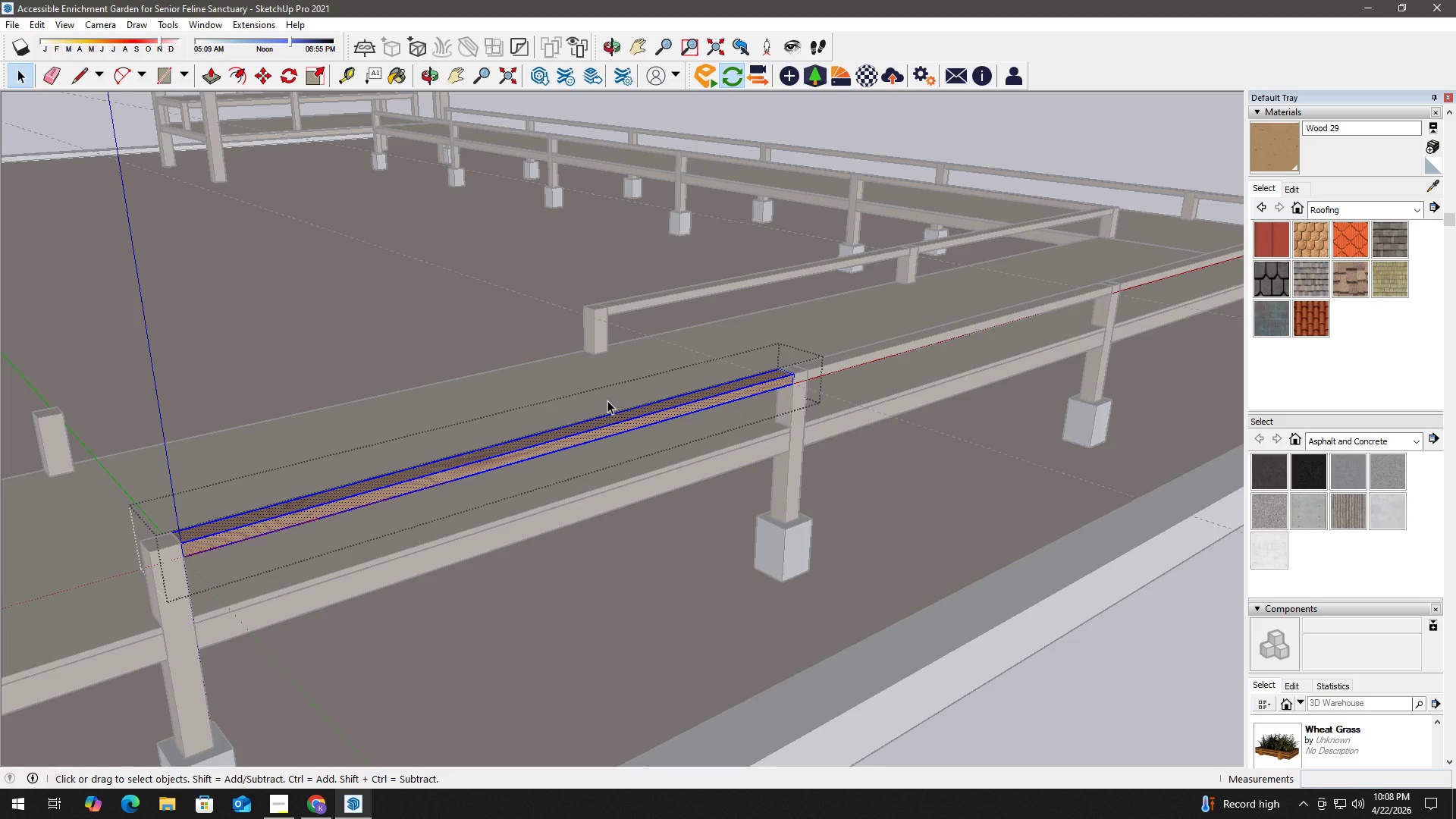 
key(Space)
 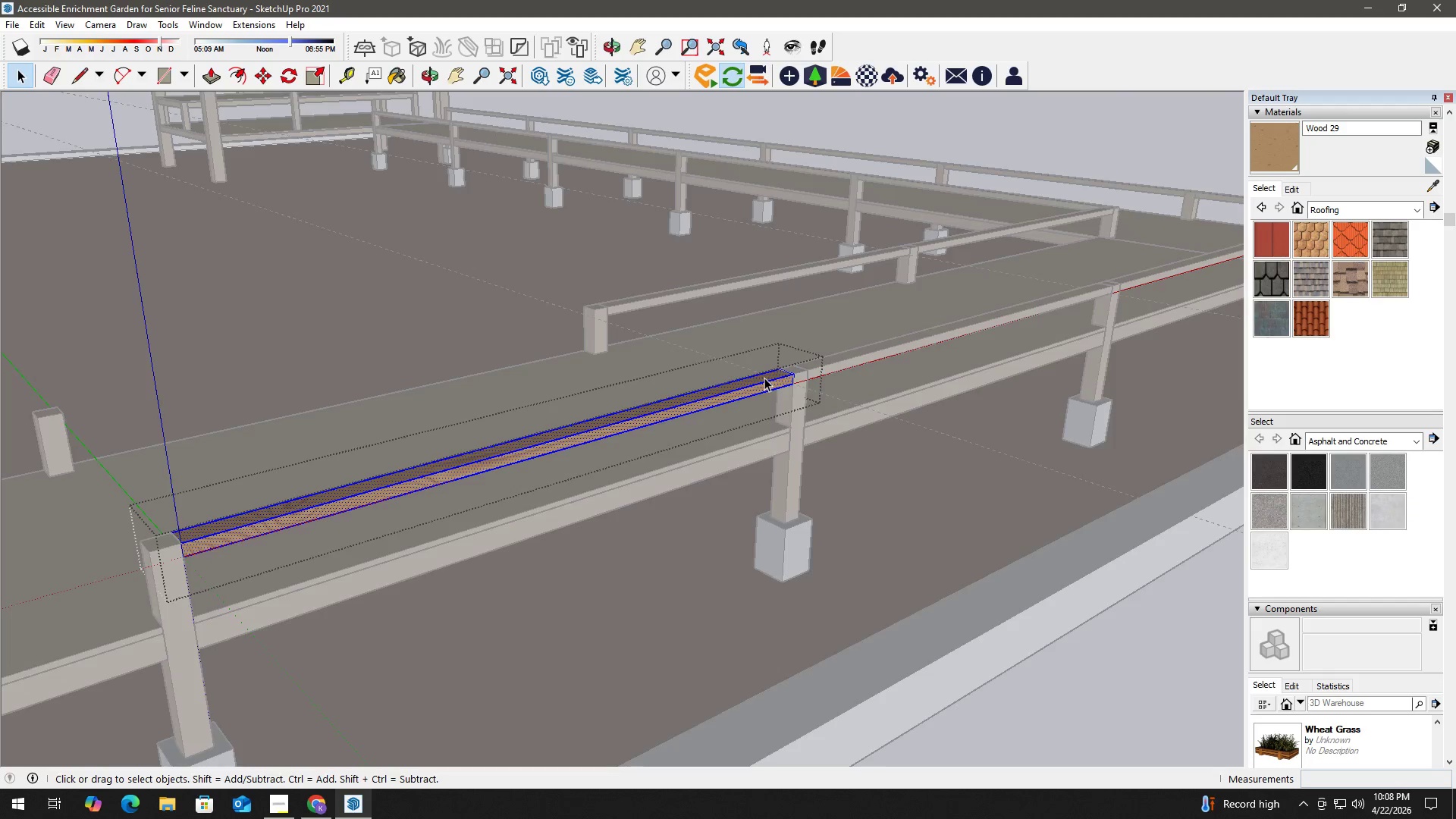 
key(Escape)
 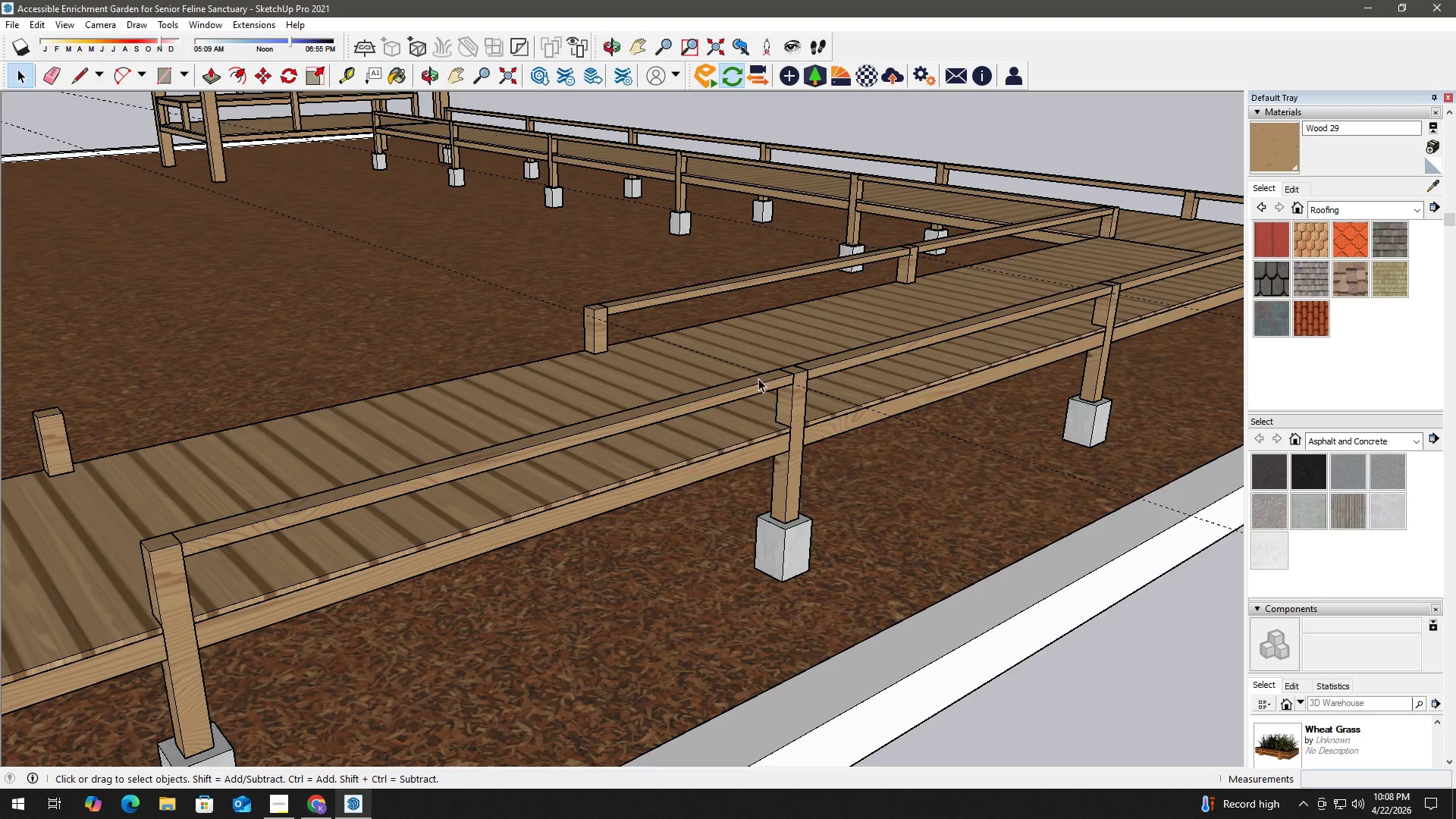 
key(Escape)
 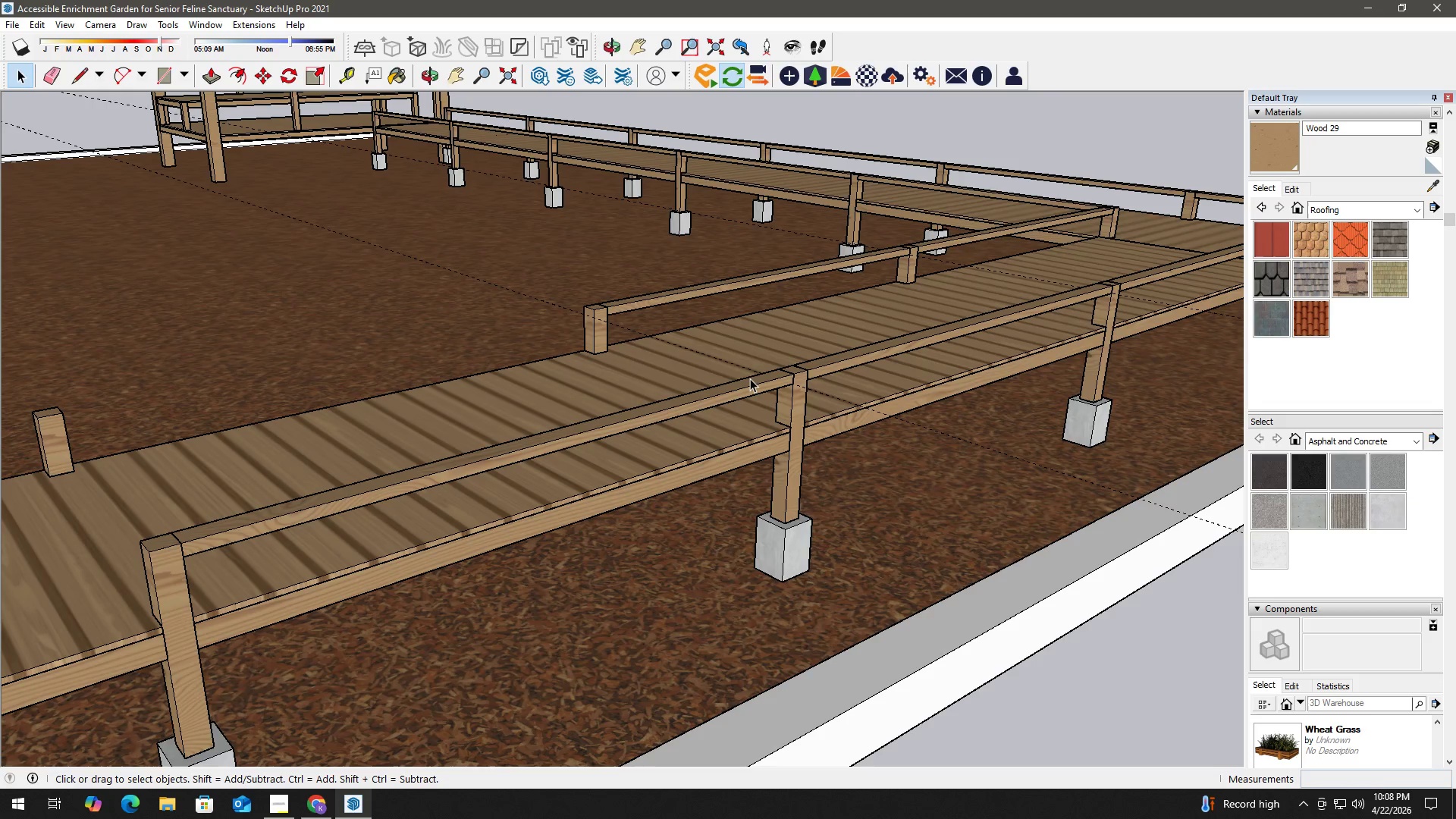 
left_click([750, 378])
 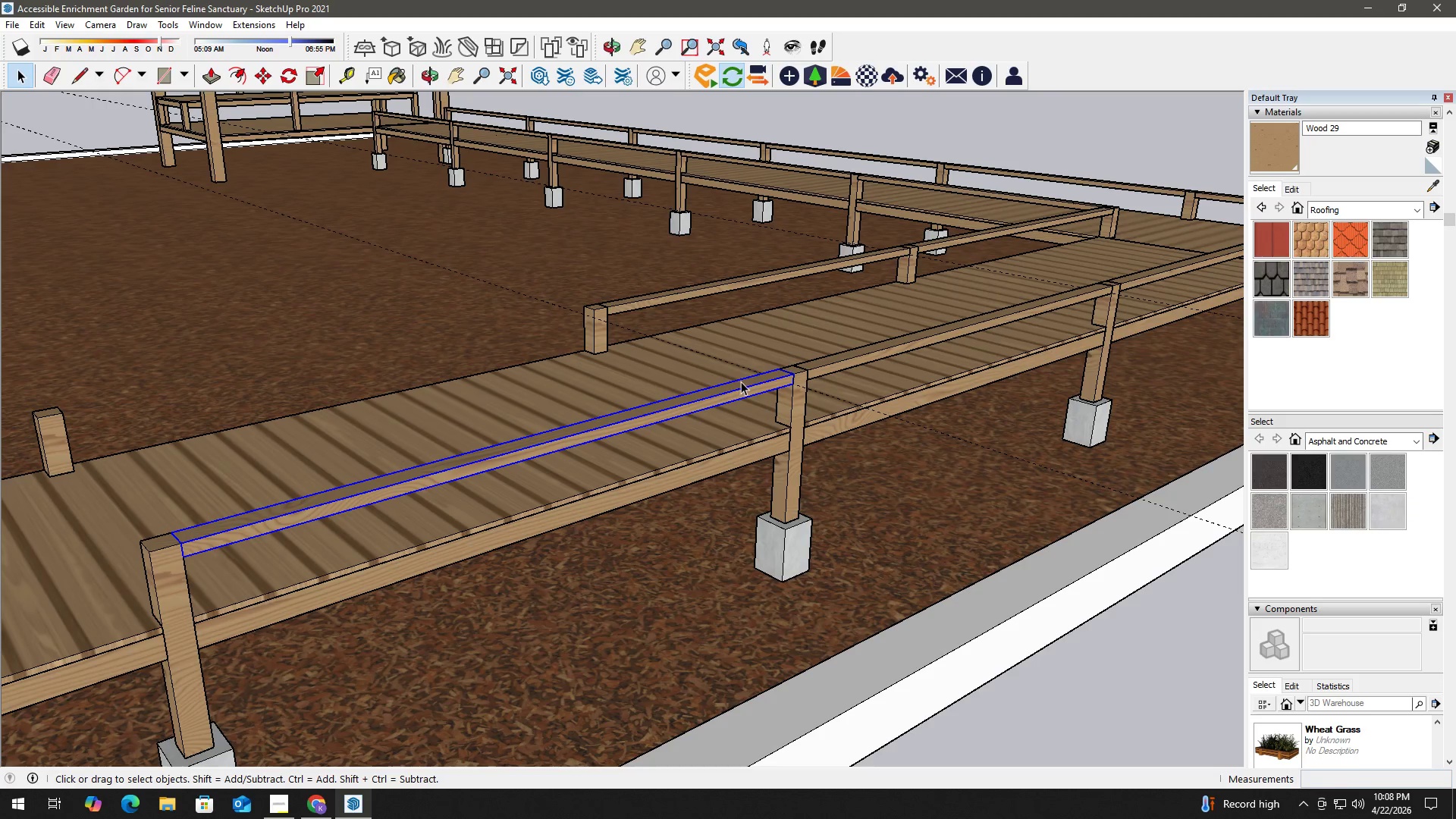 
scroll: coordinate [742, 381], scroll_direction: up, amount: 1.0
 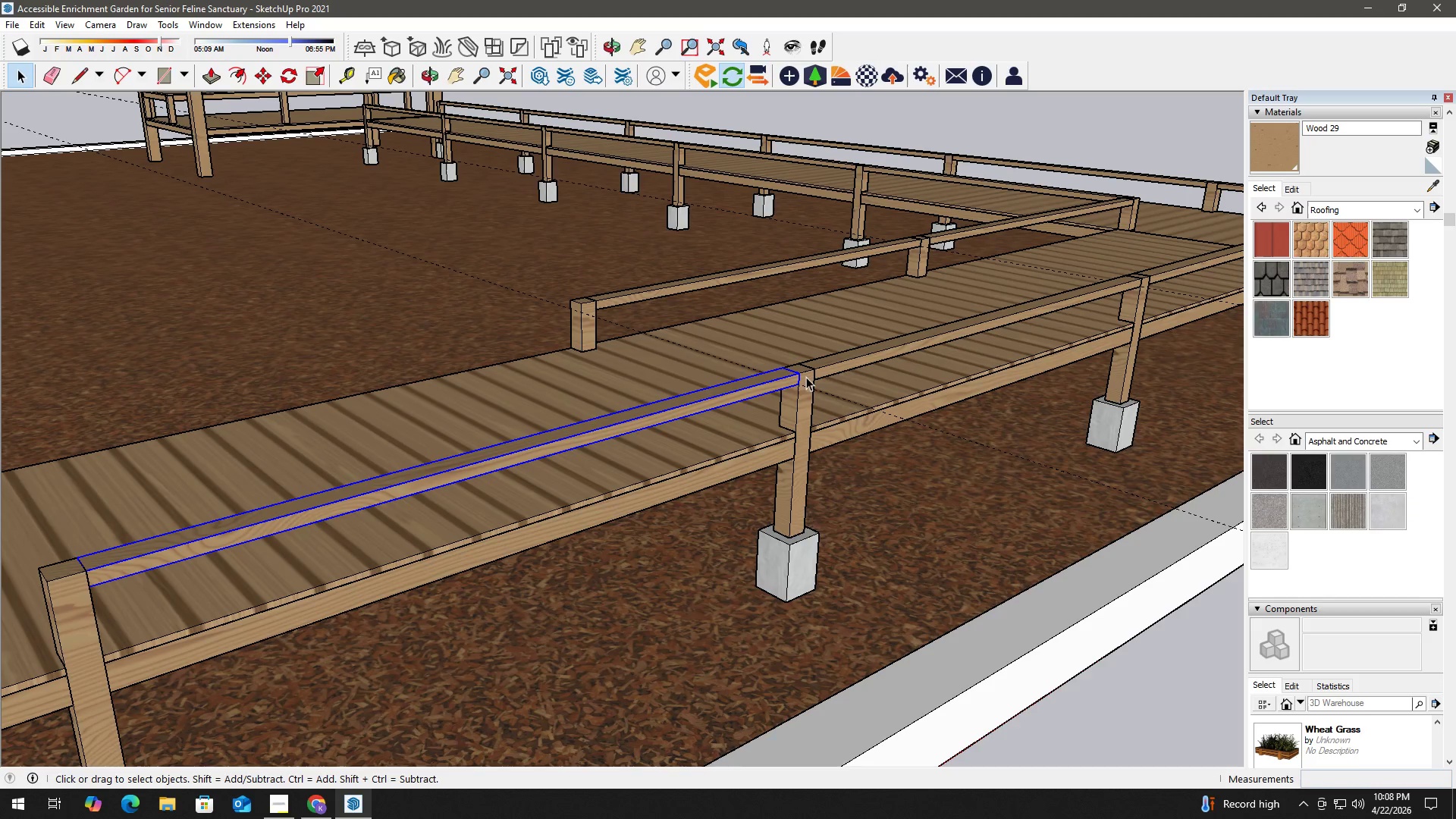 
key(M)
 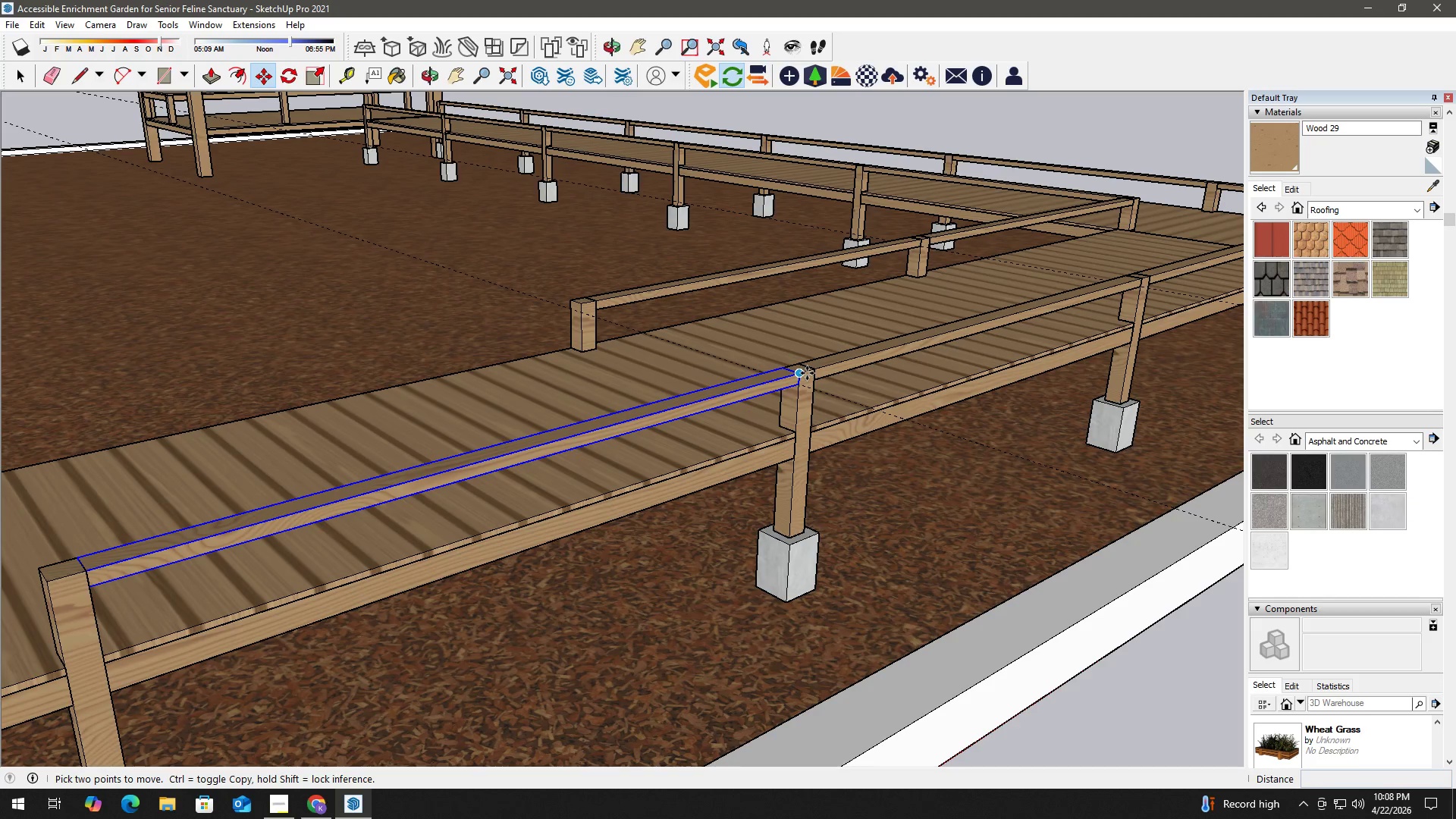 
left_click([807, 373])
 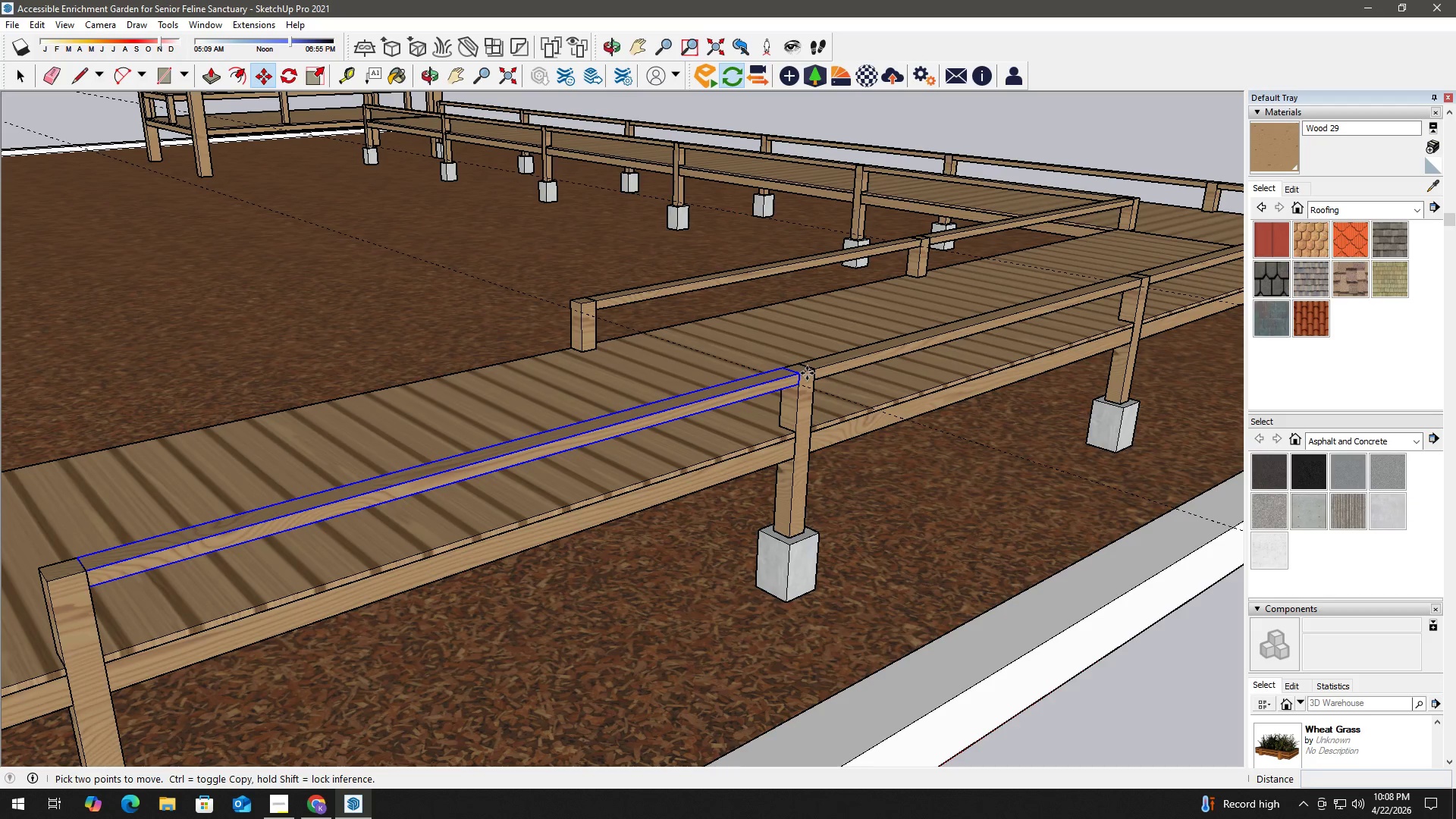 
key(Control+ControlLeft)
 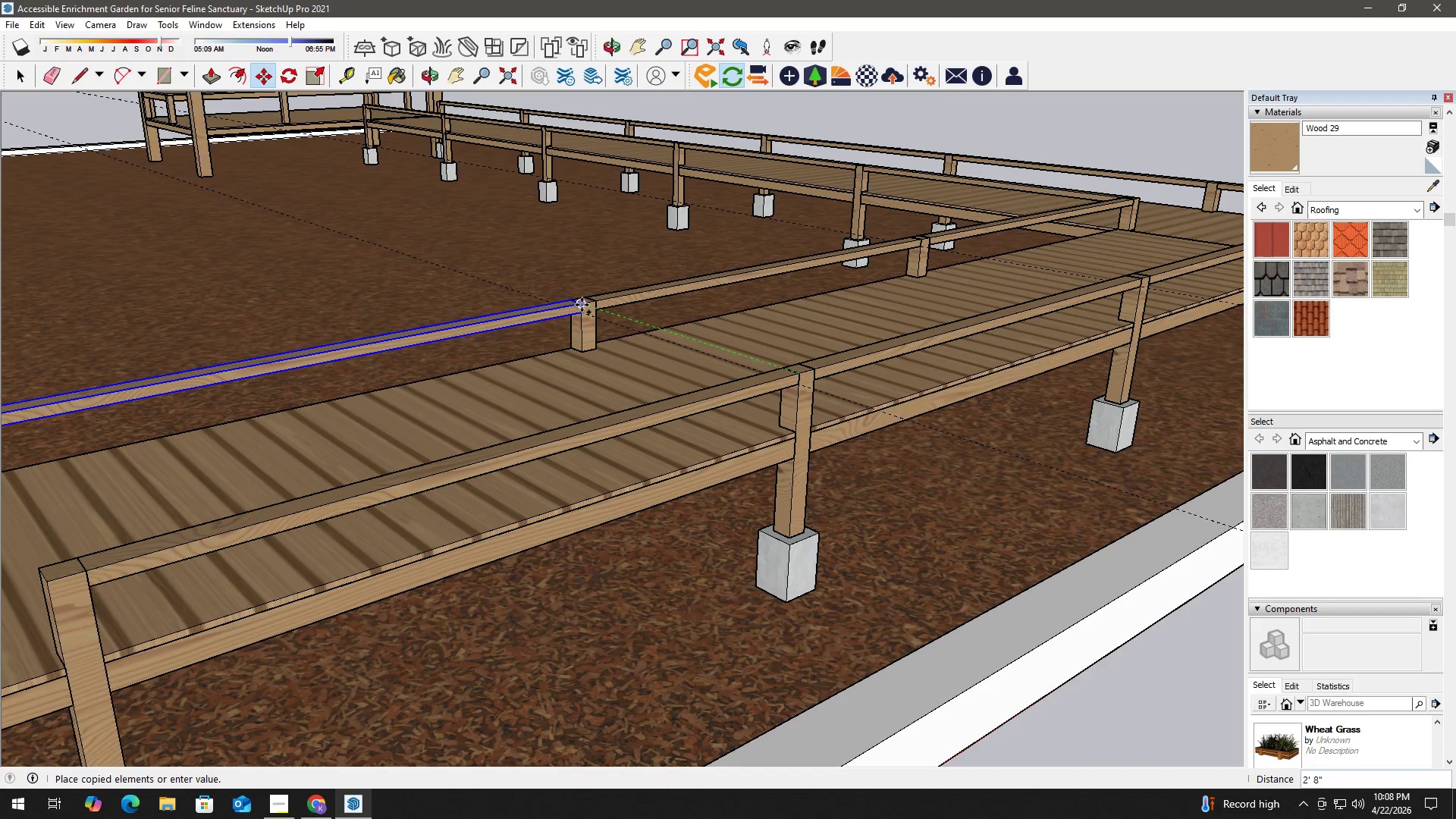 
left_click([582, 305])
 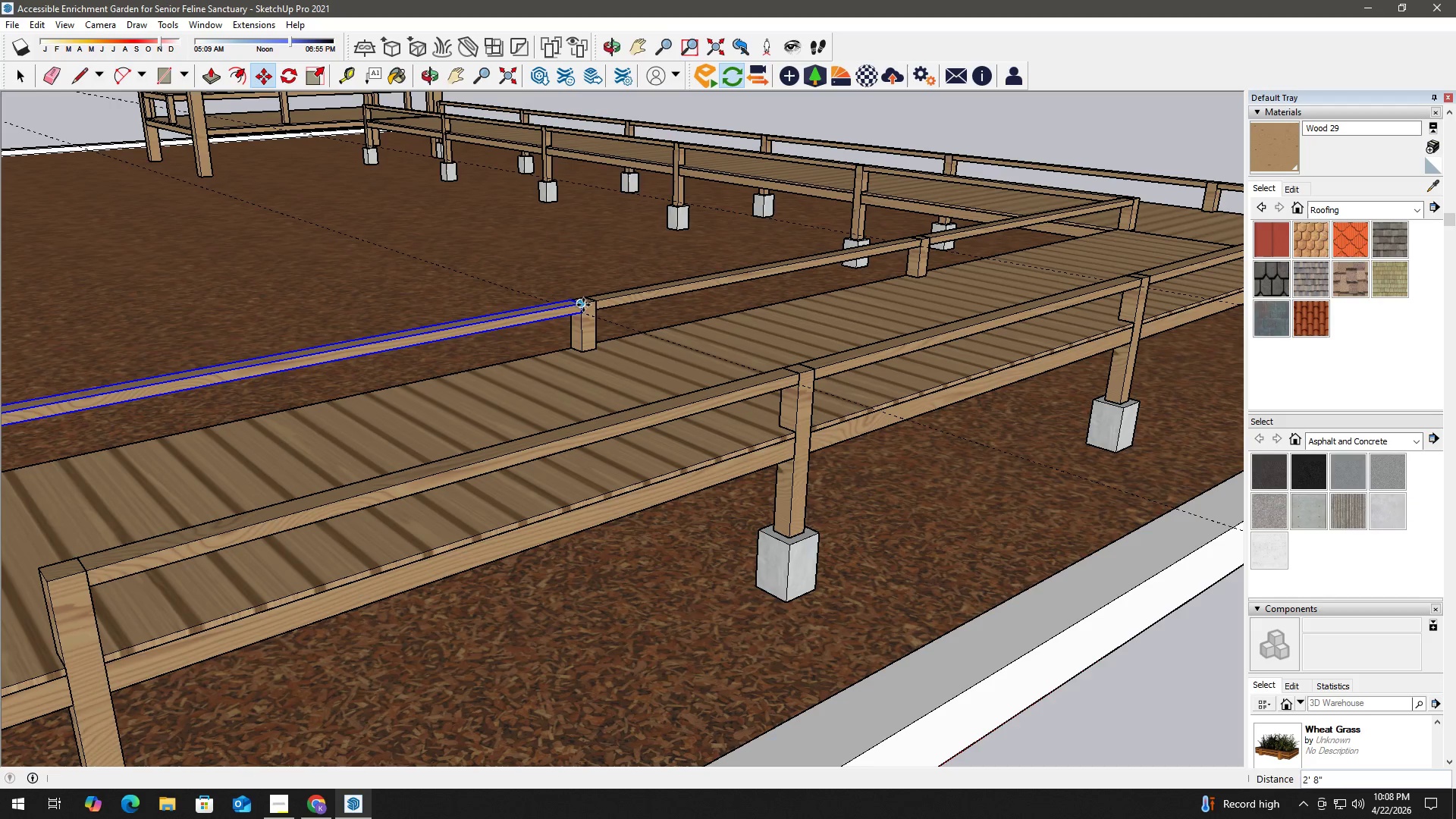 
key(Space)
 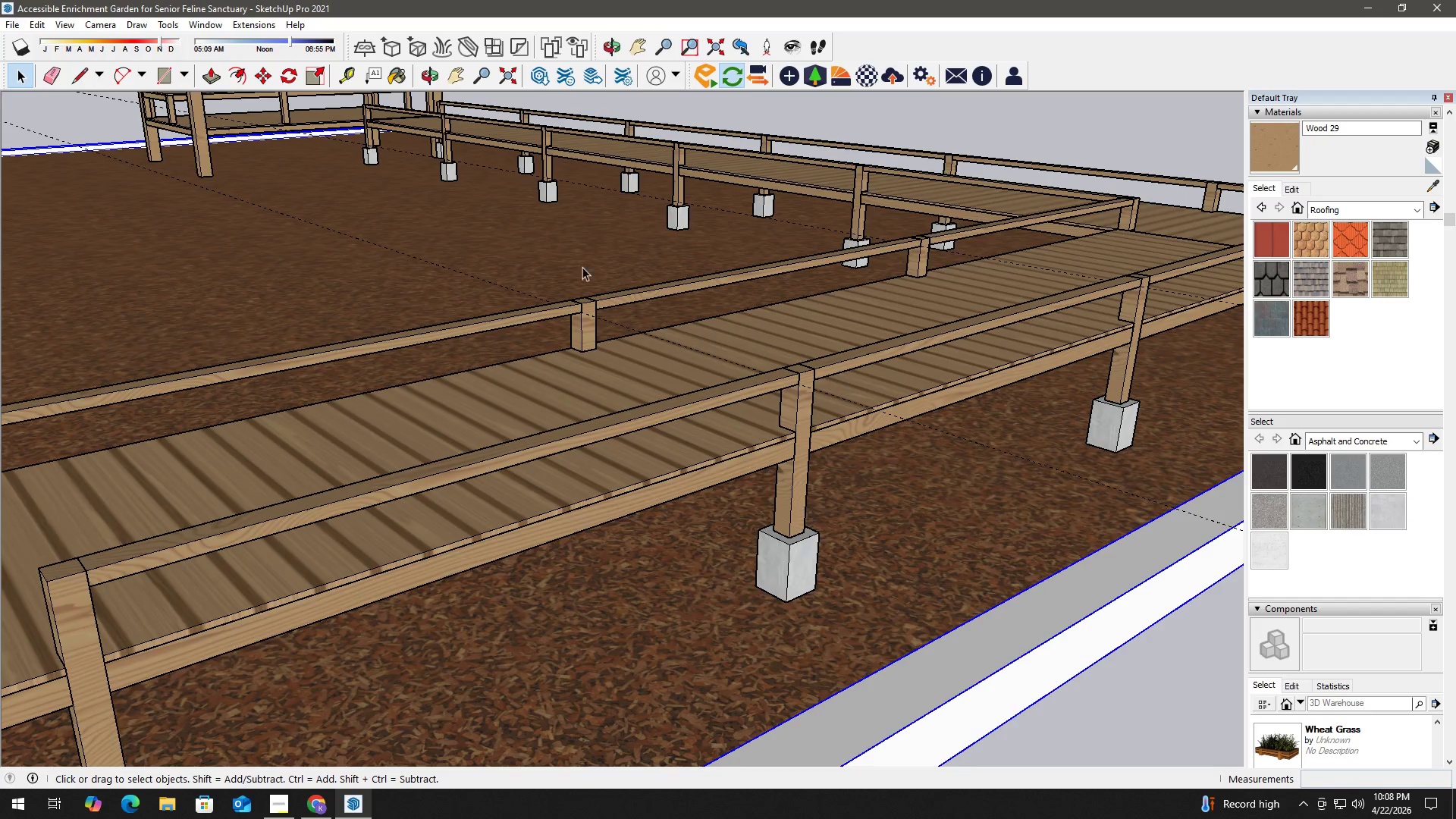 
scroll: coordinate [864, 491], scroll_direction: down, amount: 10.0
 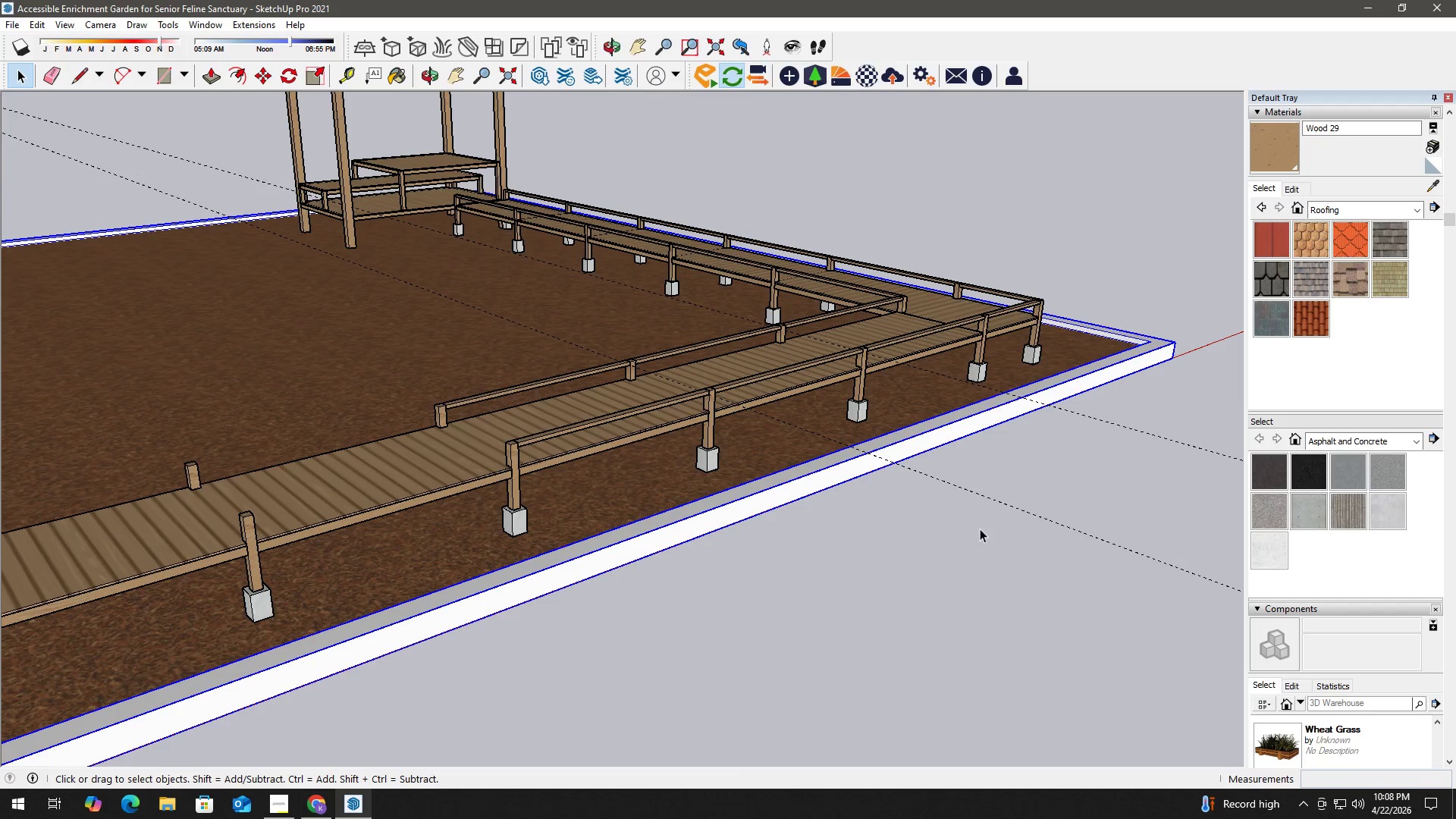 
key(E)
 